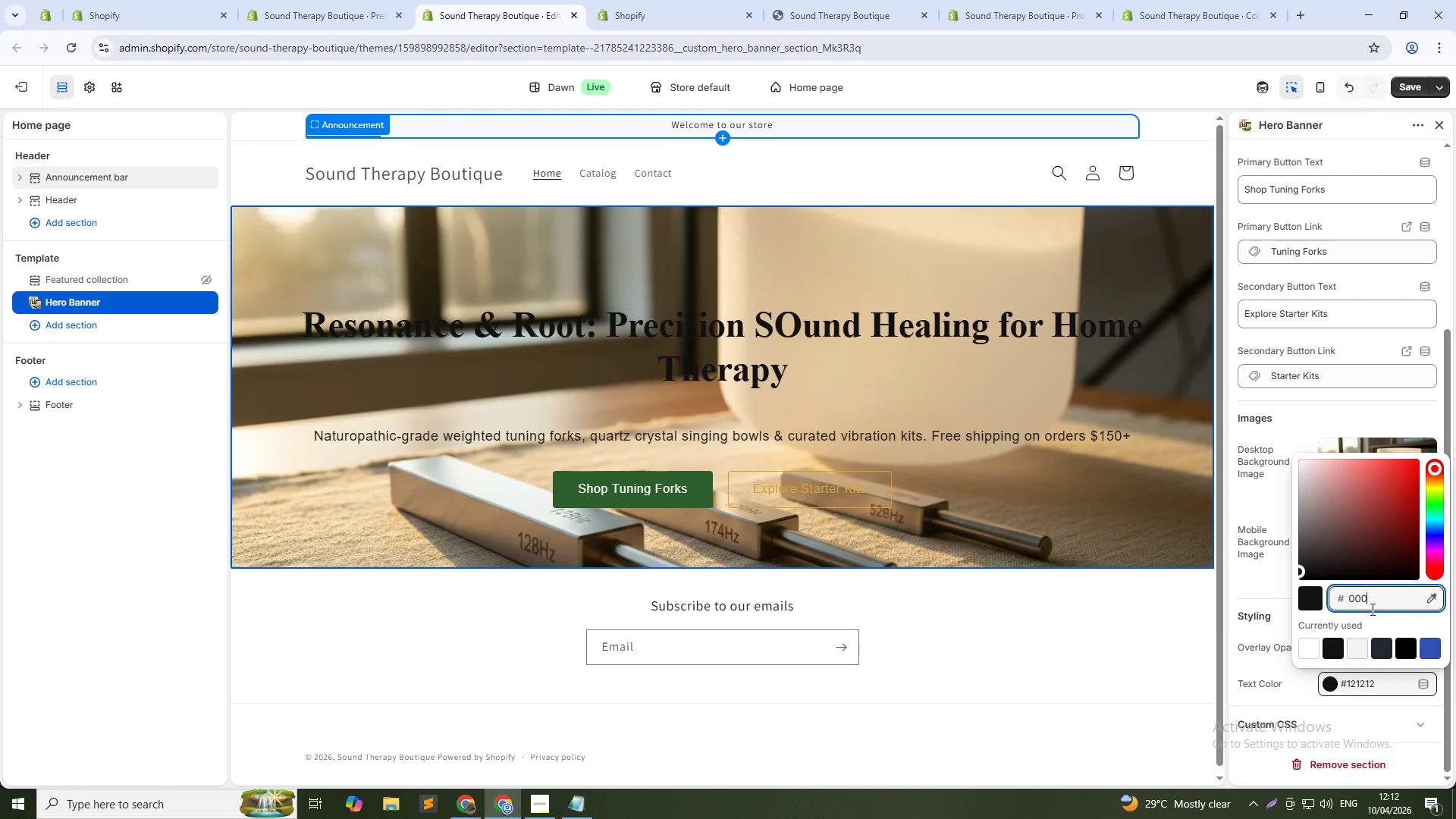 
key(Numpad0)
 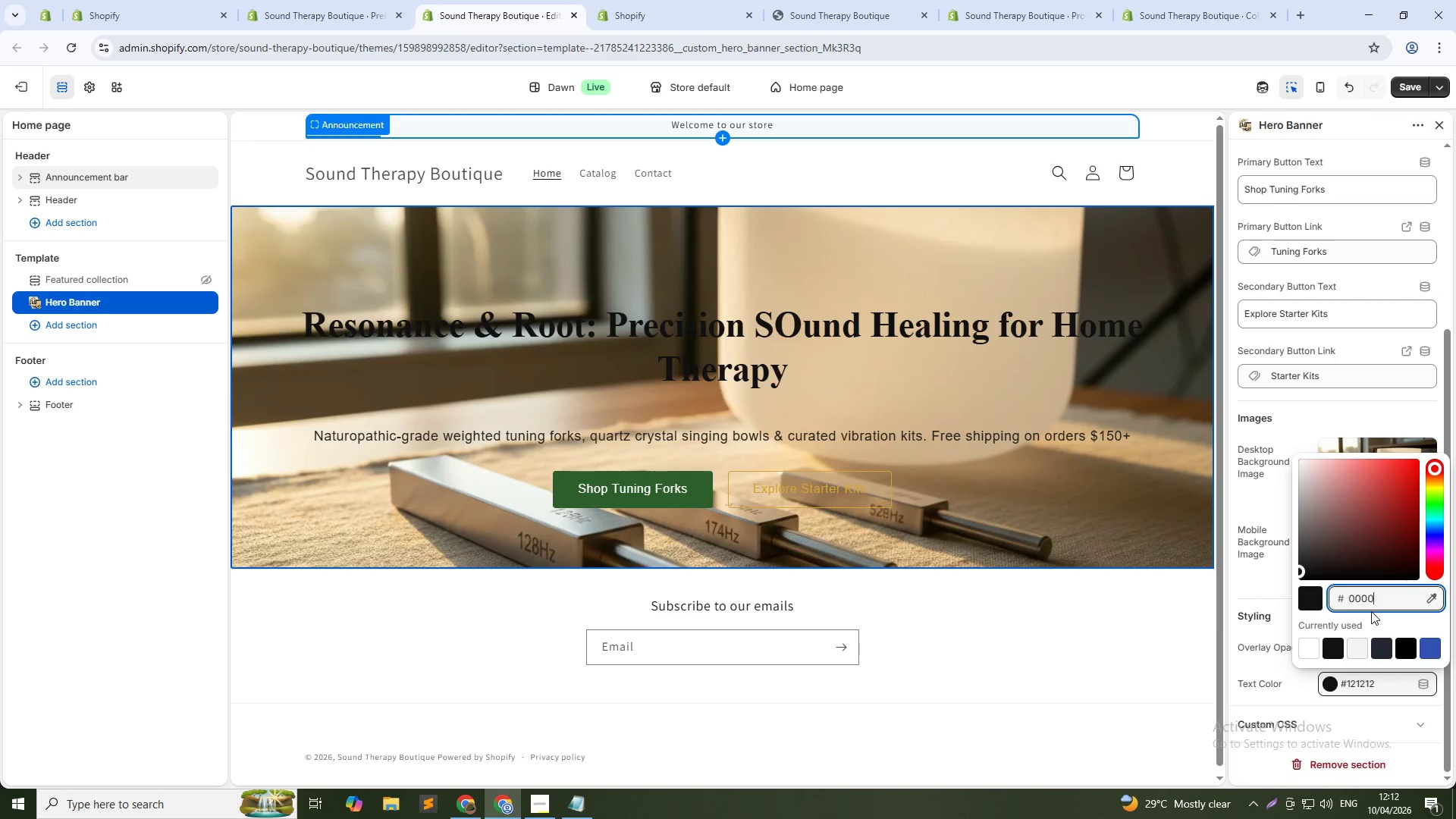 
key(Numpad0)
 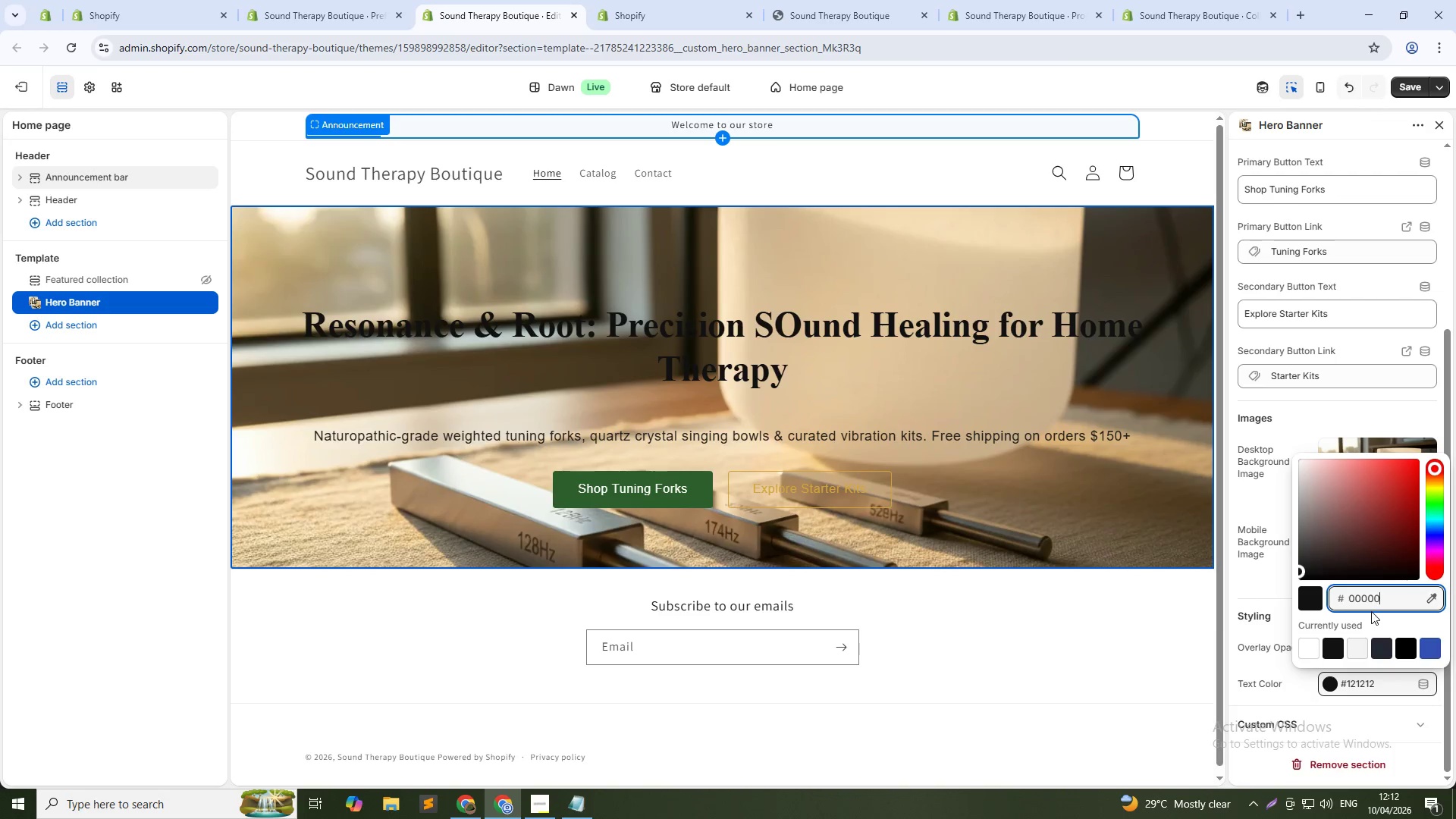 
key(Numpad0)
 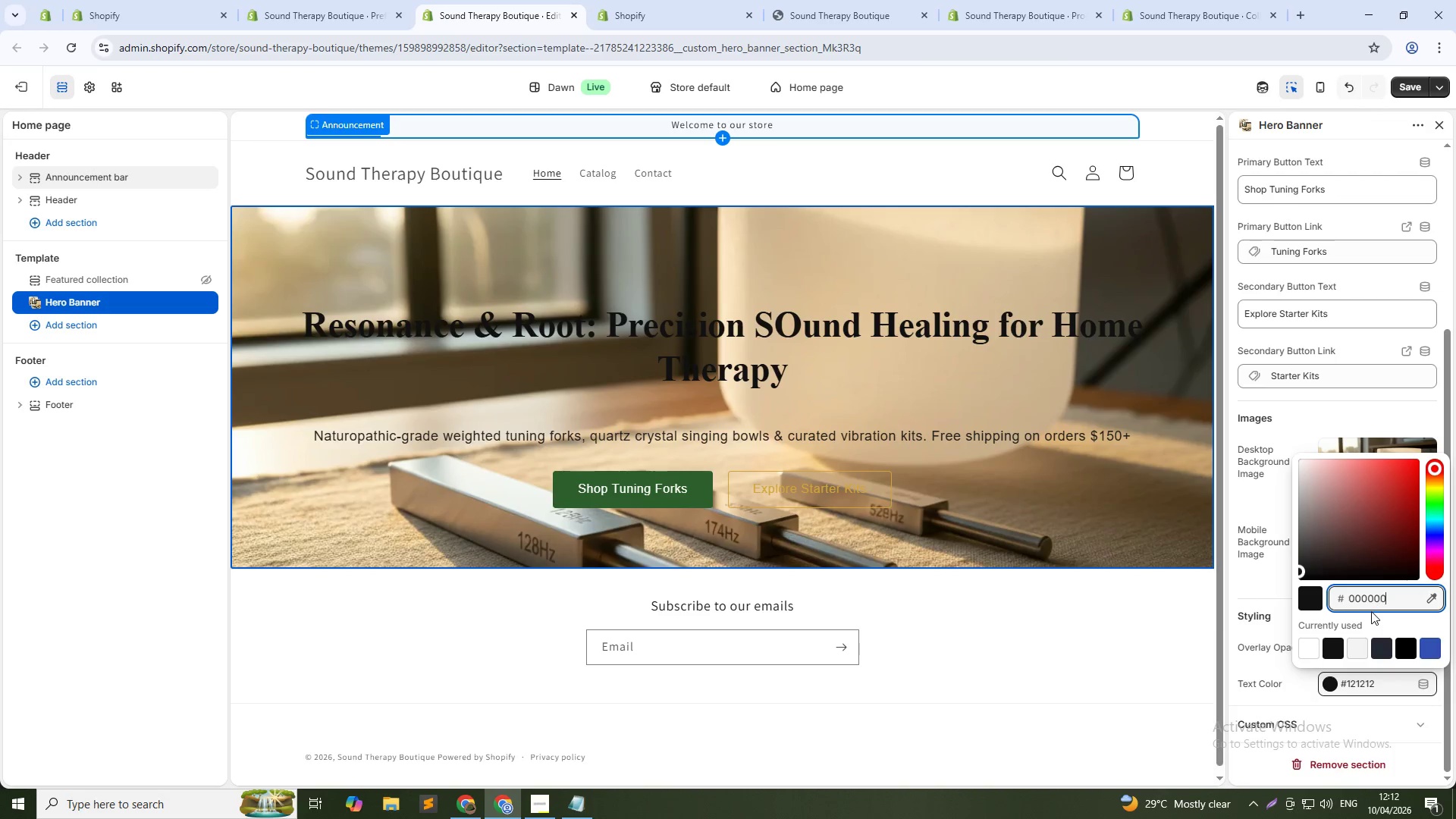 
key(Numpad0)
 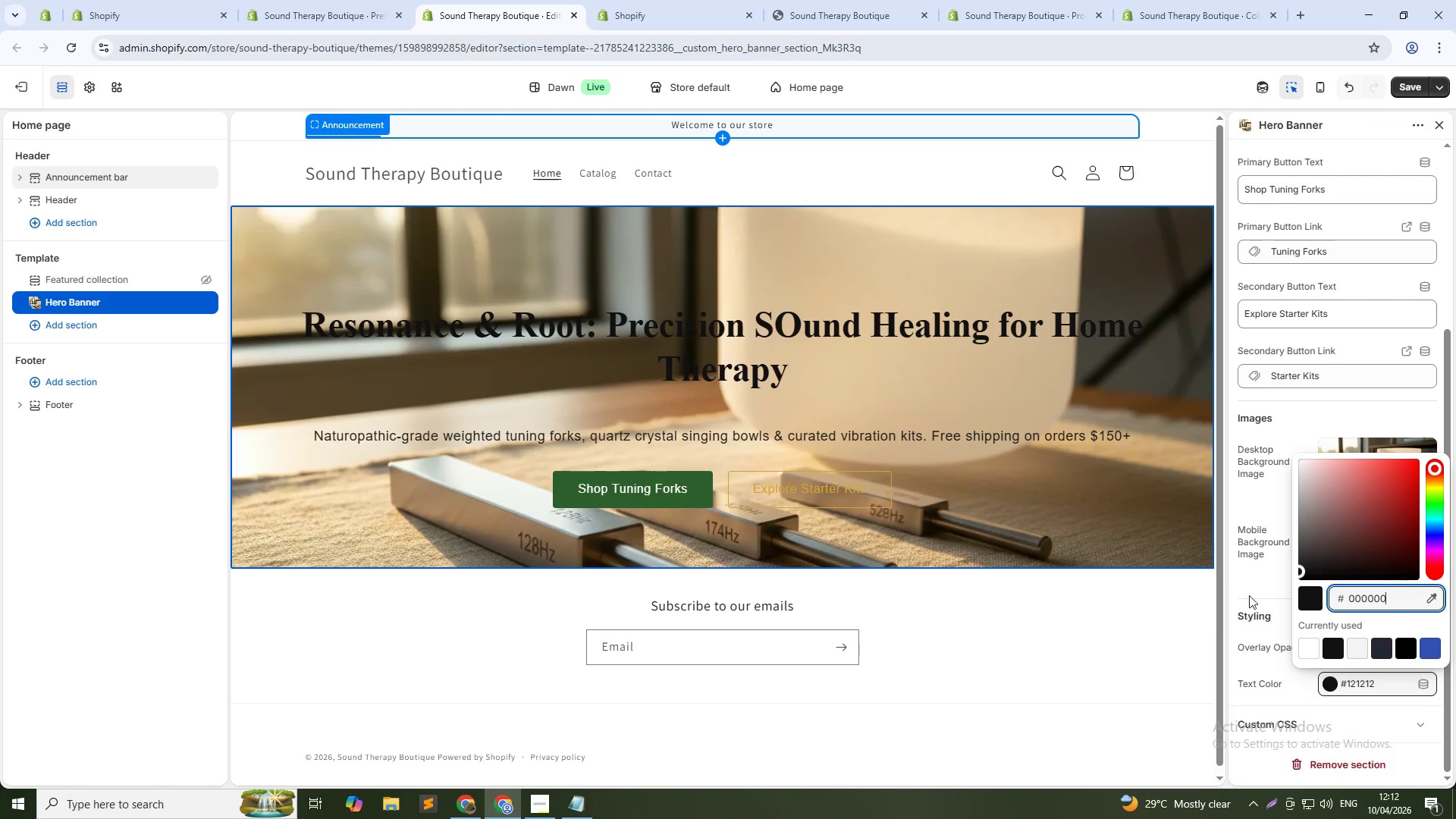 
key(NumpadEnter)
 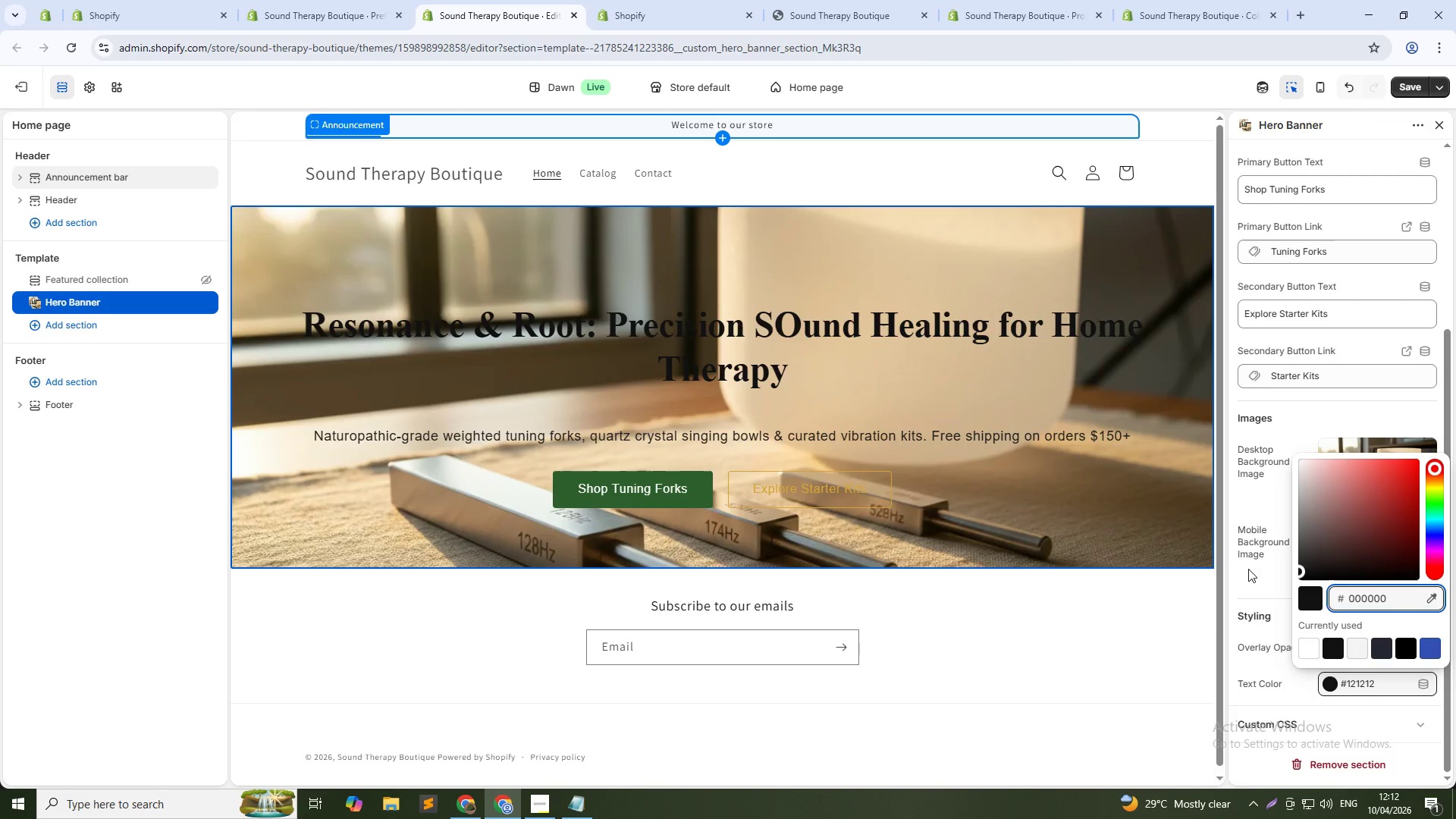 
left_click([1248, 569])
 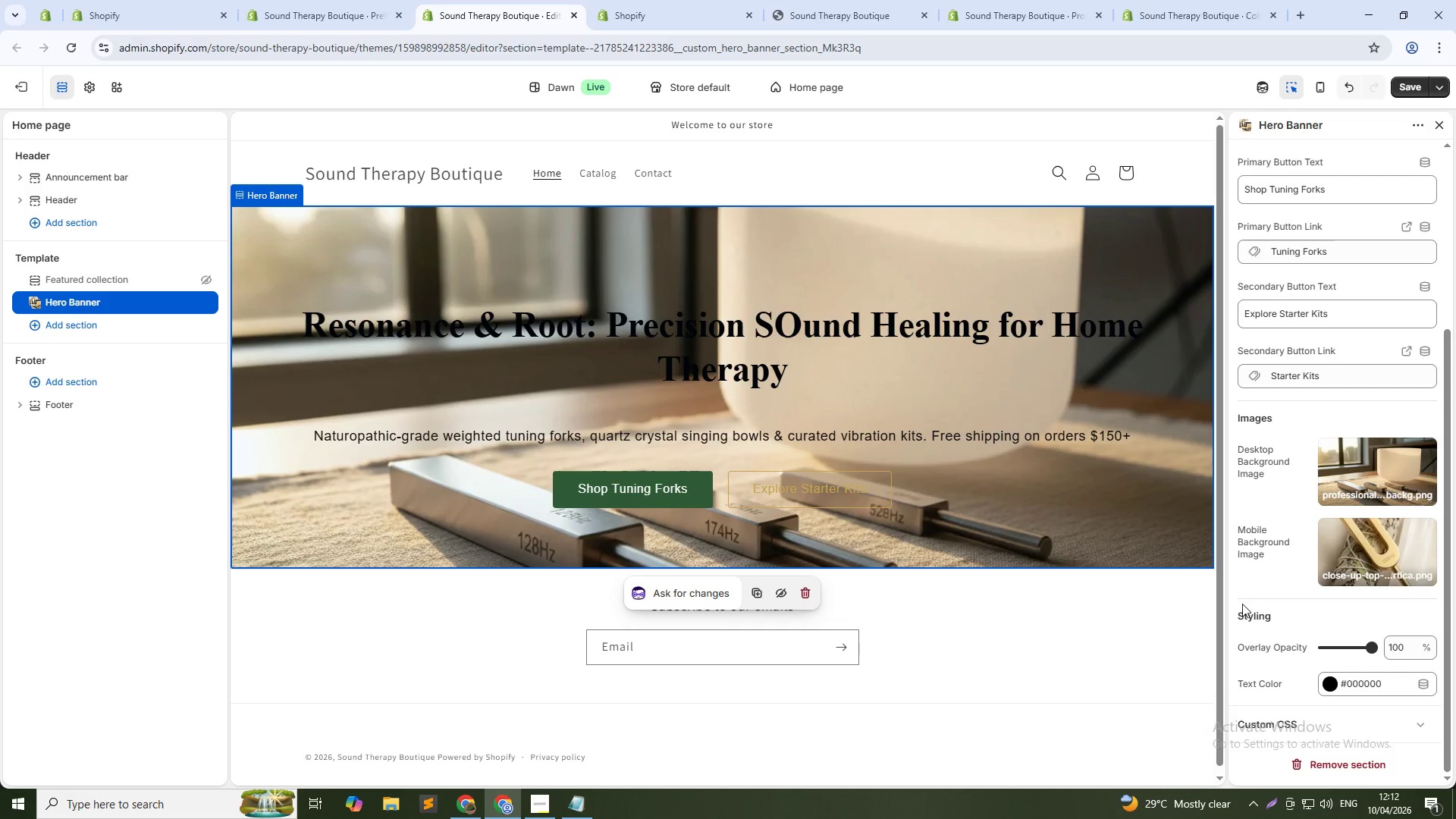 
wait(6.02)
 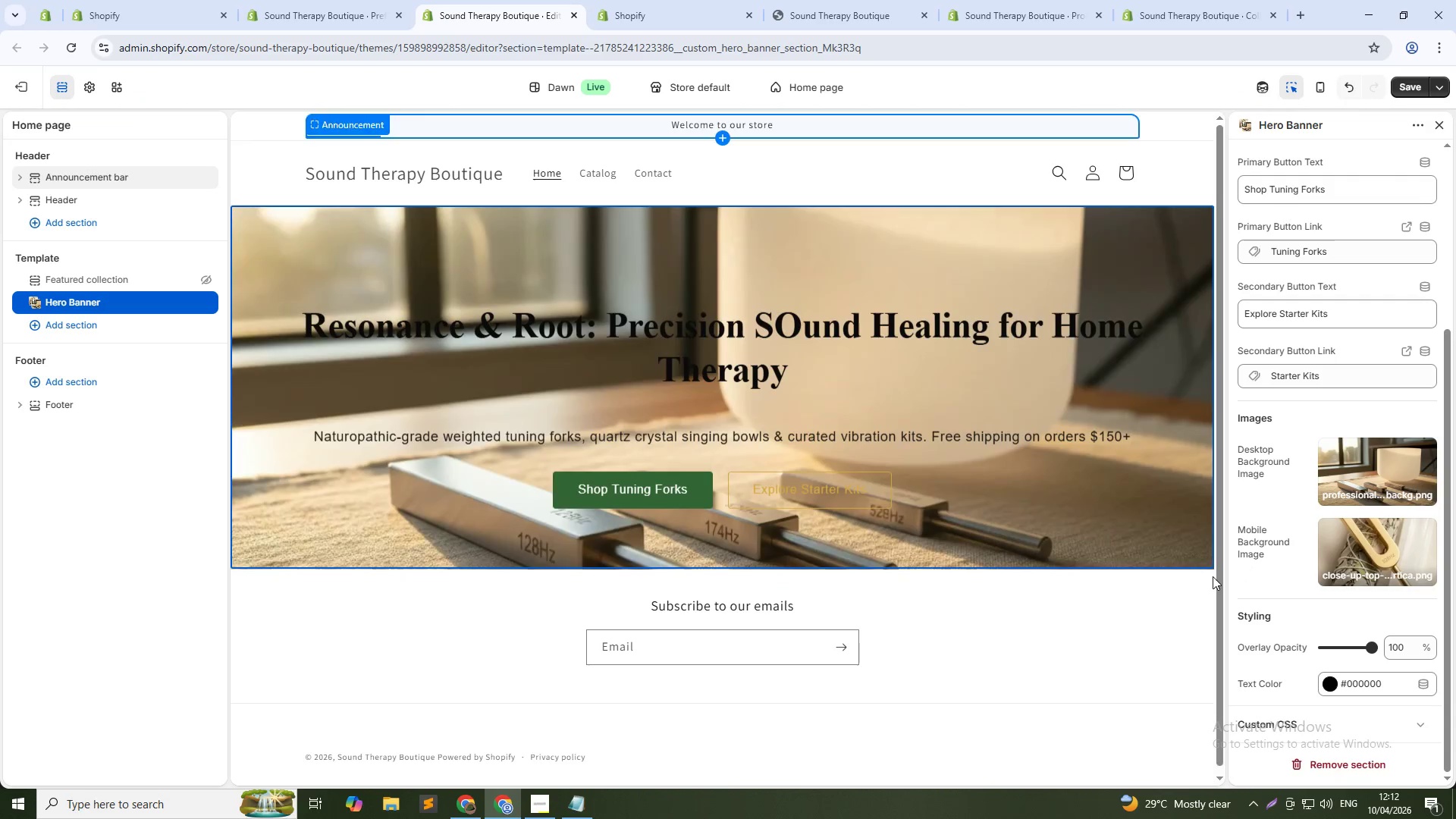 
scroll: coordinate [1265, 624], scroll_direction: down, amount: 2.0
 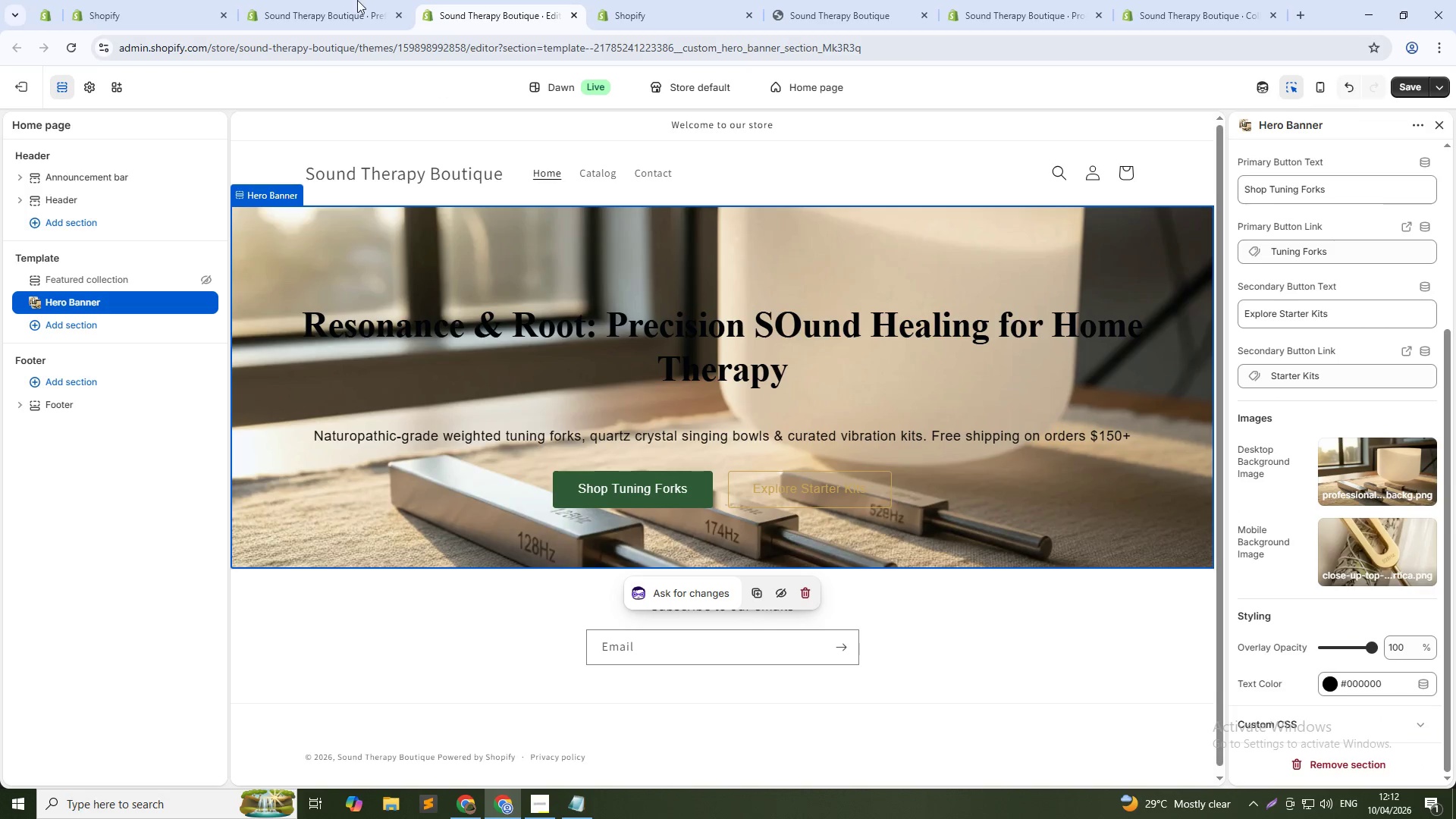 
left_click([679, 0])
 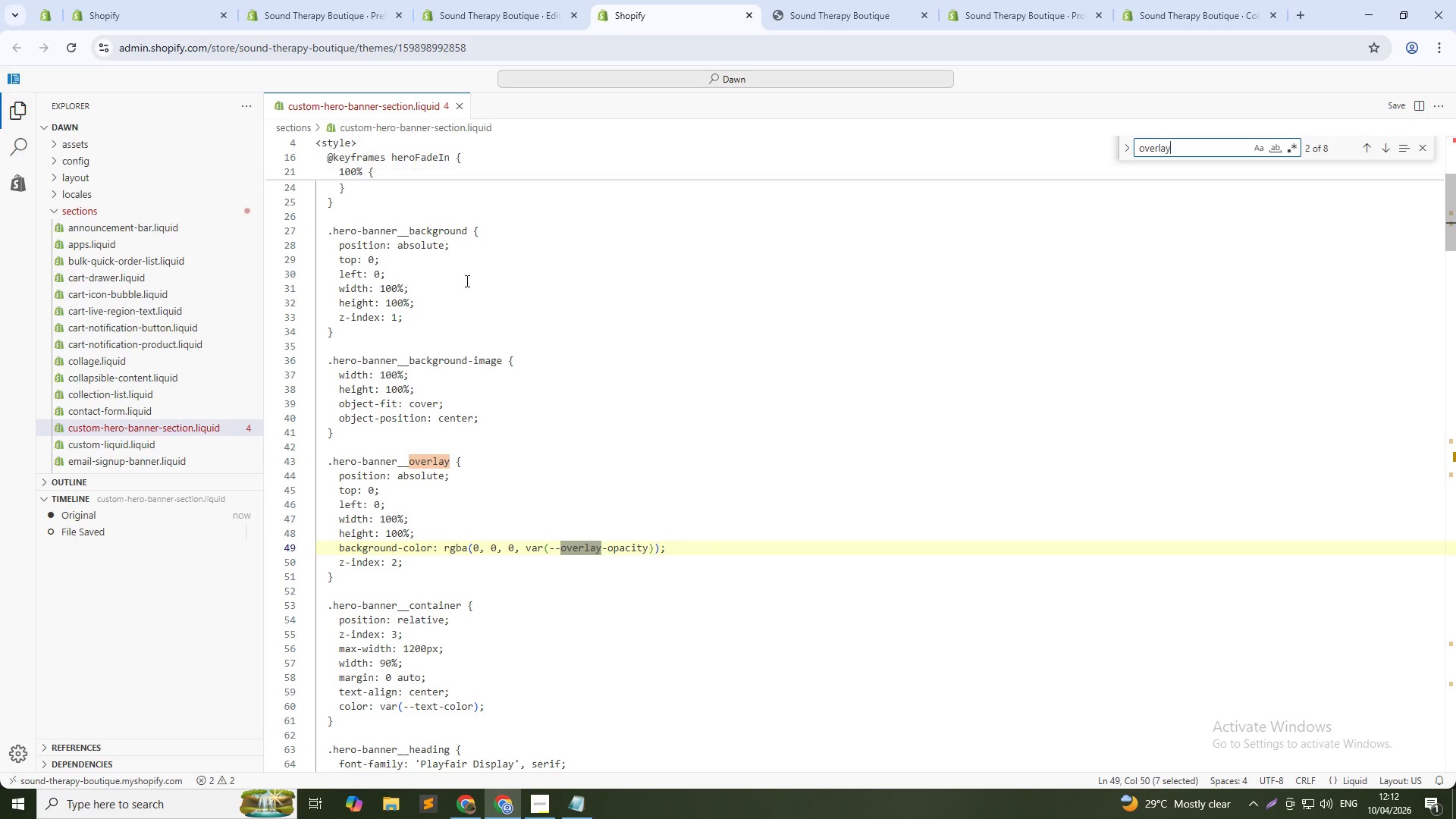 
left_click([794, 0])
 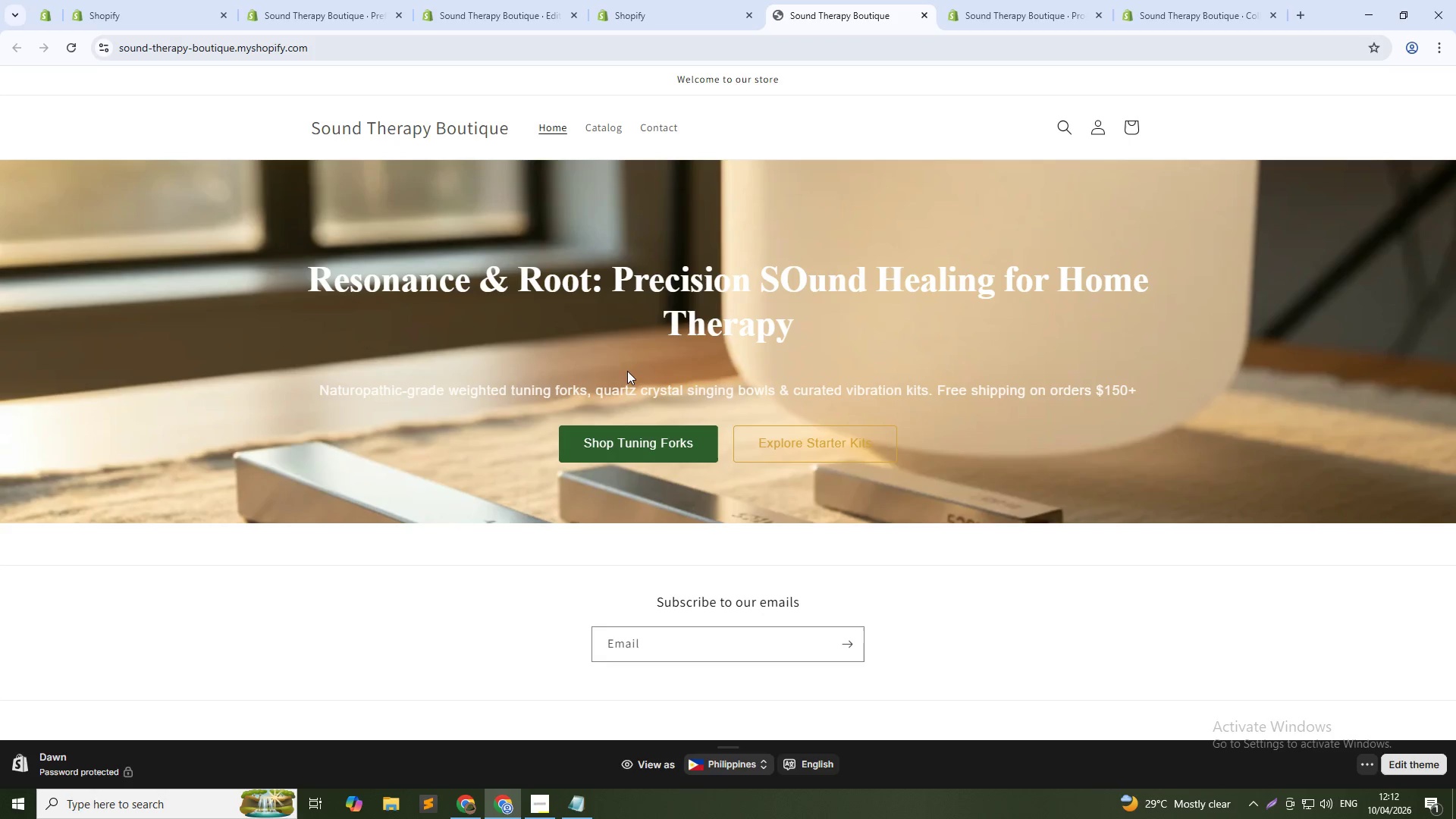 
key(Control+Shift+C)
 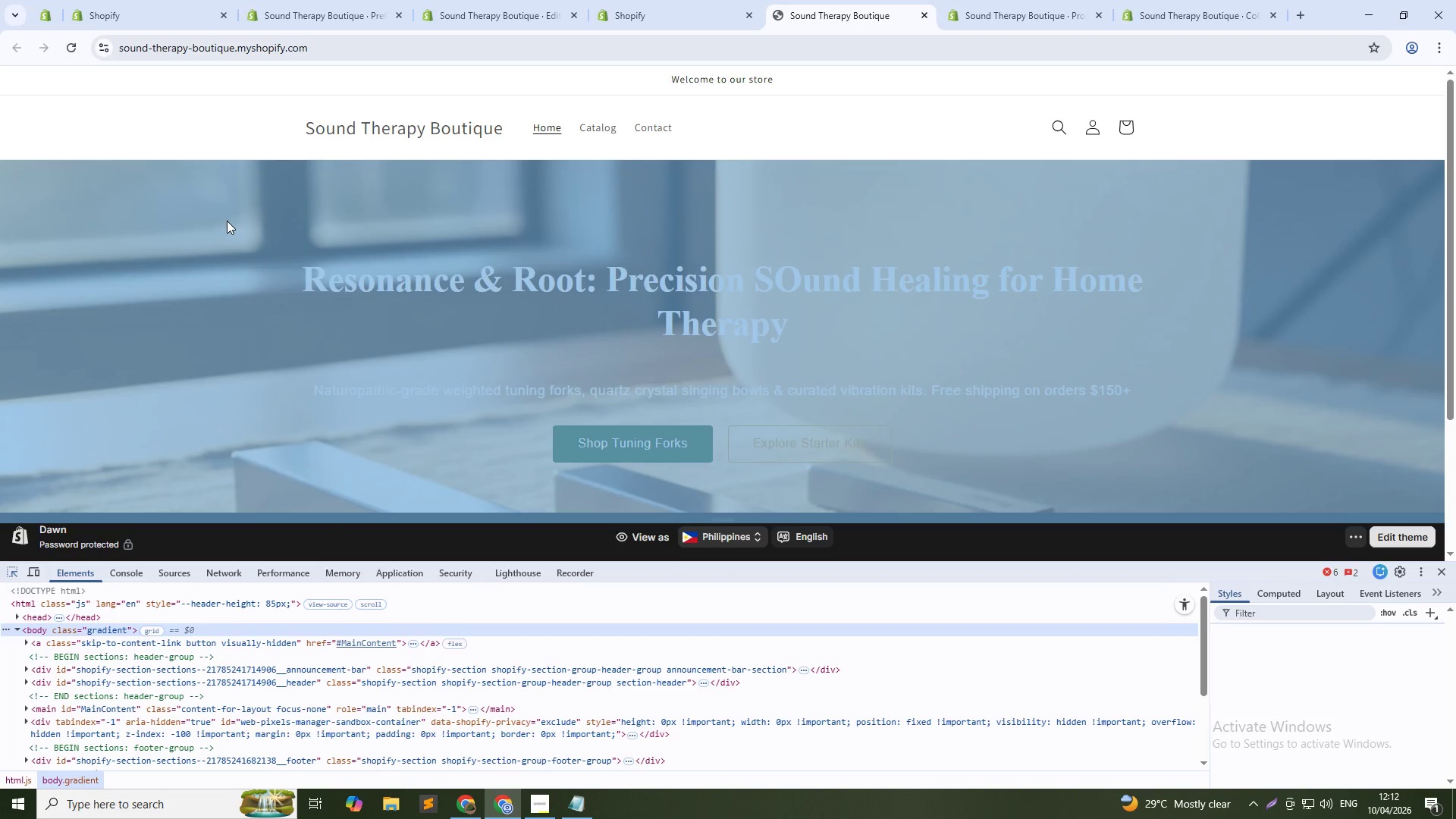 
left_click([227, 221])
 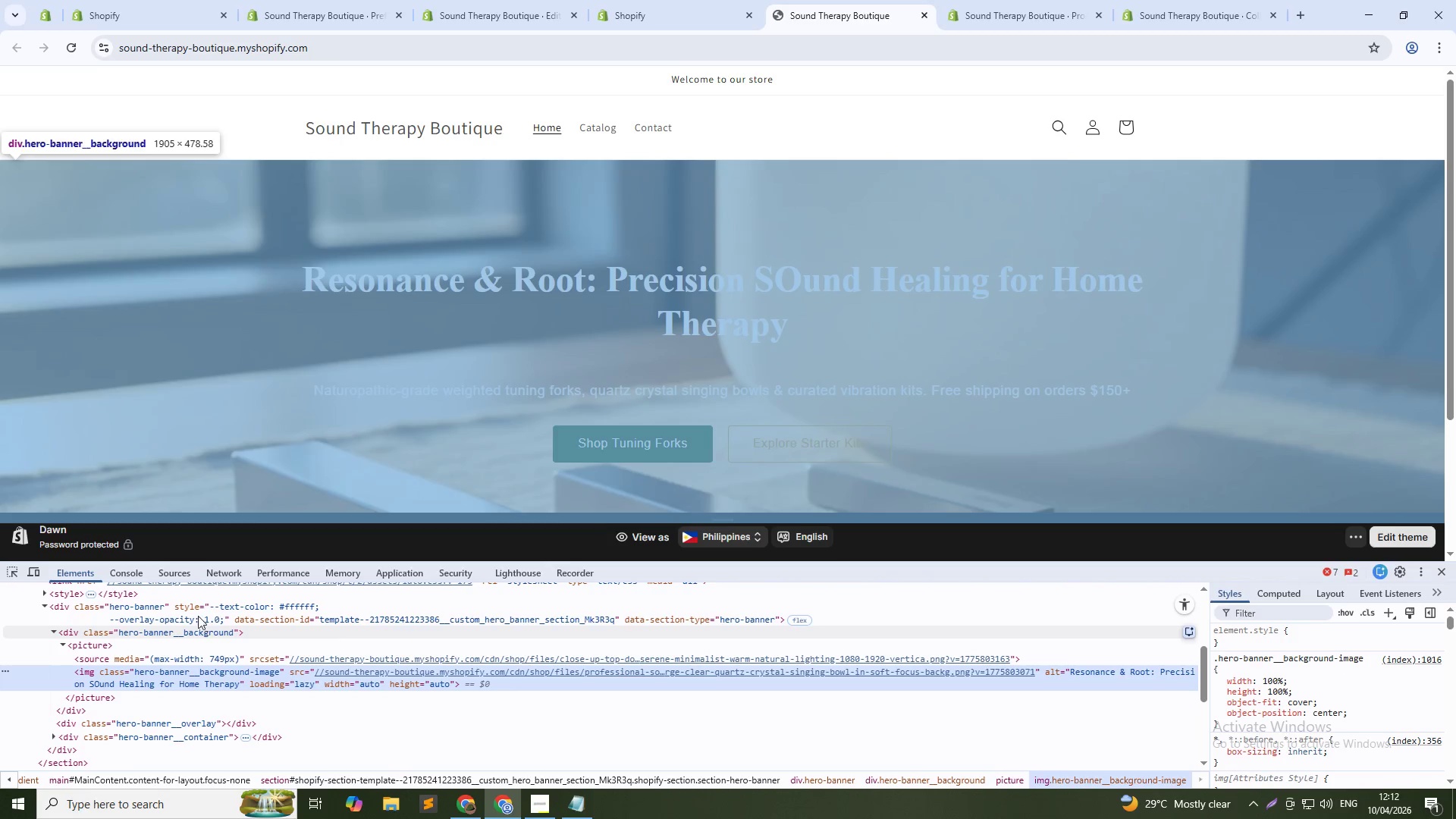 
scroll: coordinate [223, 399], scroll_direction: down, amount: 2.0
 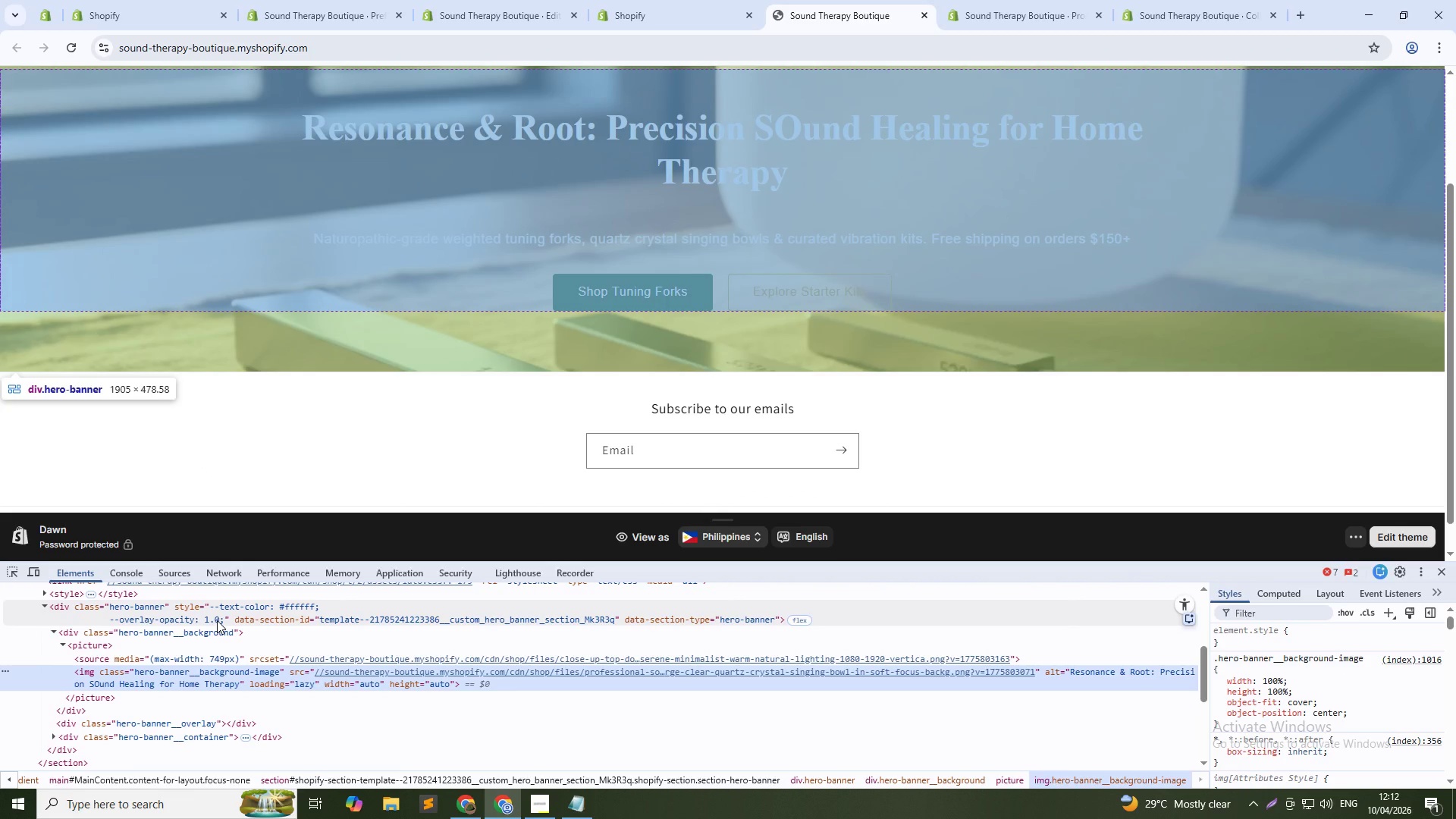 
left_click([217, 620])
 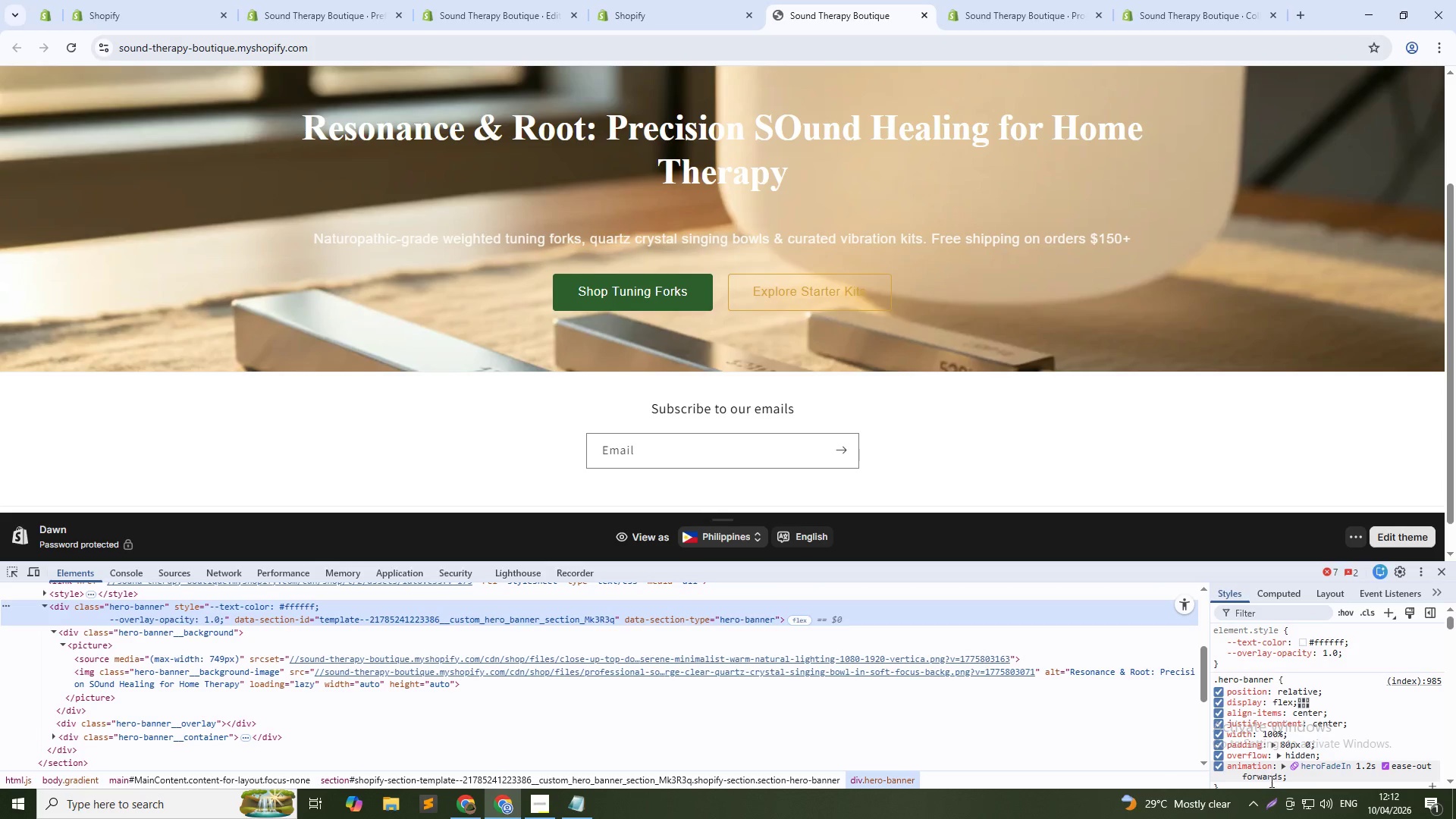 
scroll: coordinate [1318, 774], scroll_direction: down, amount: 1.0
 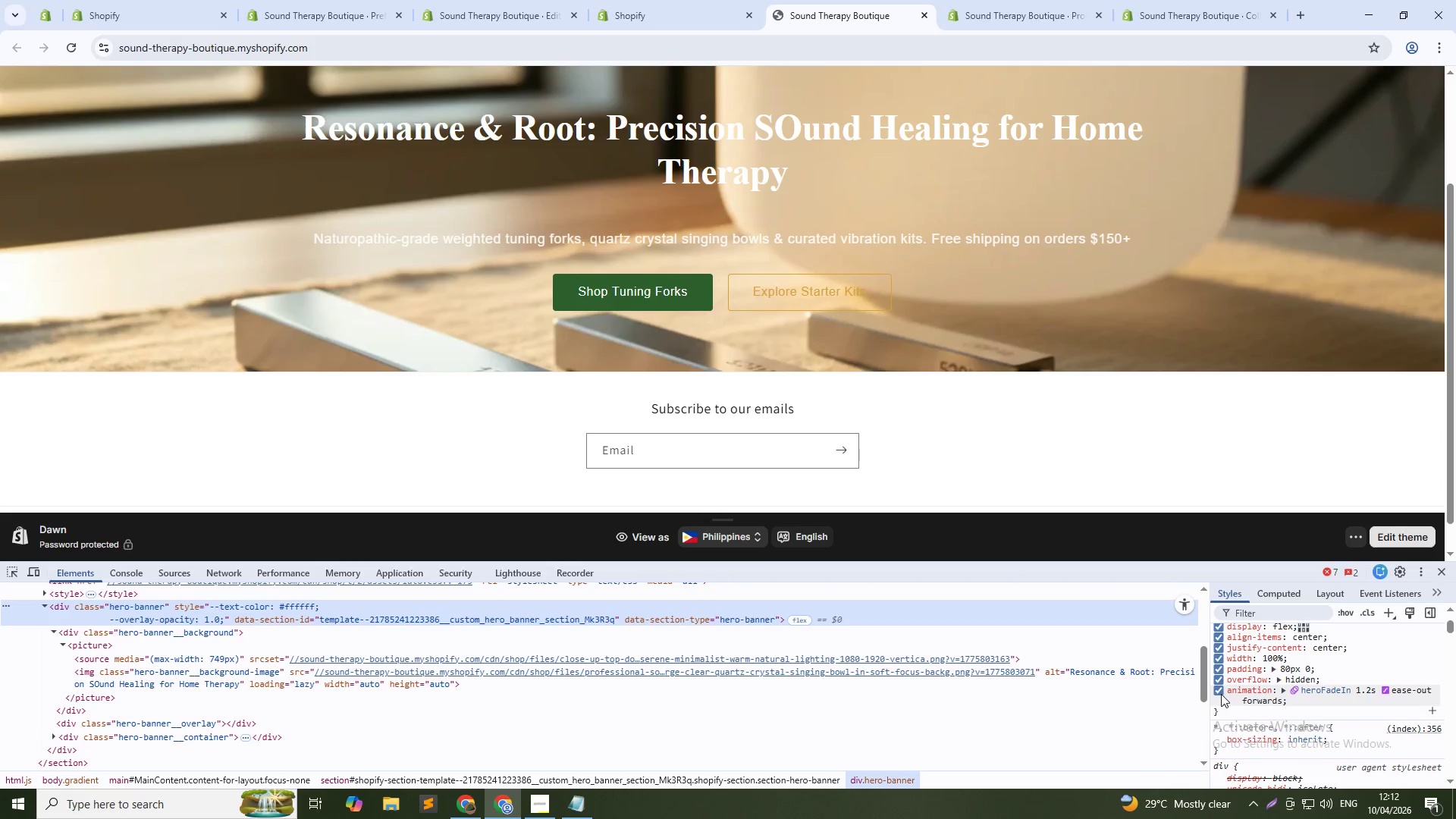 
left_click([1216, 688])
 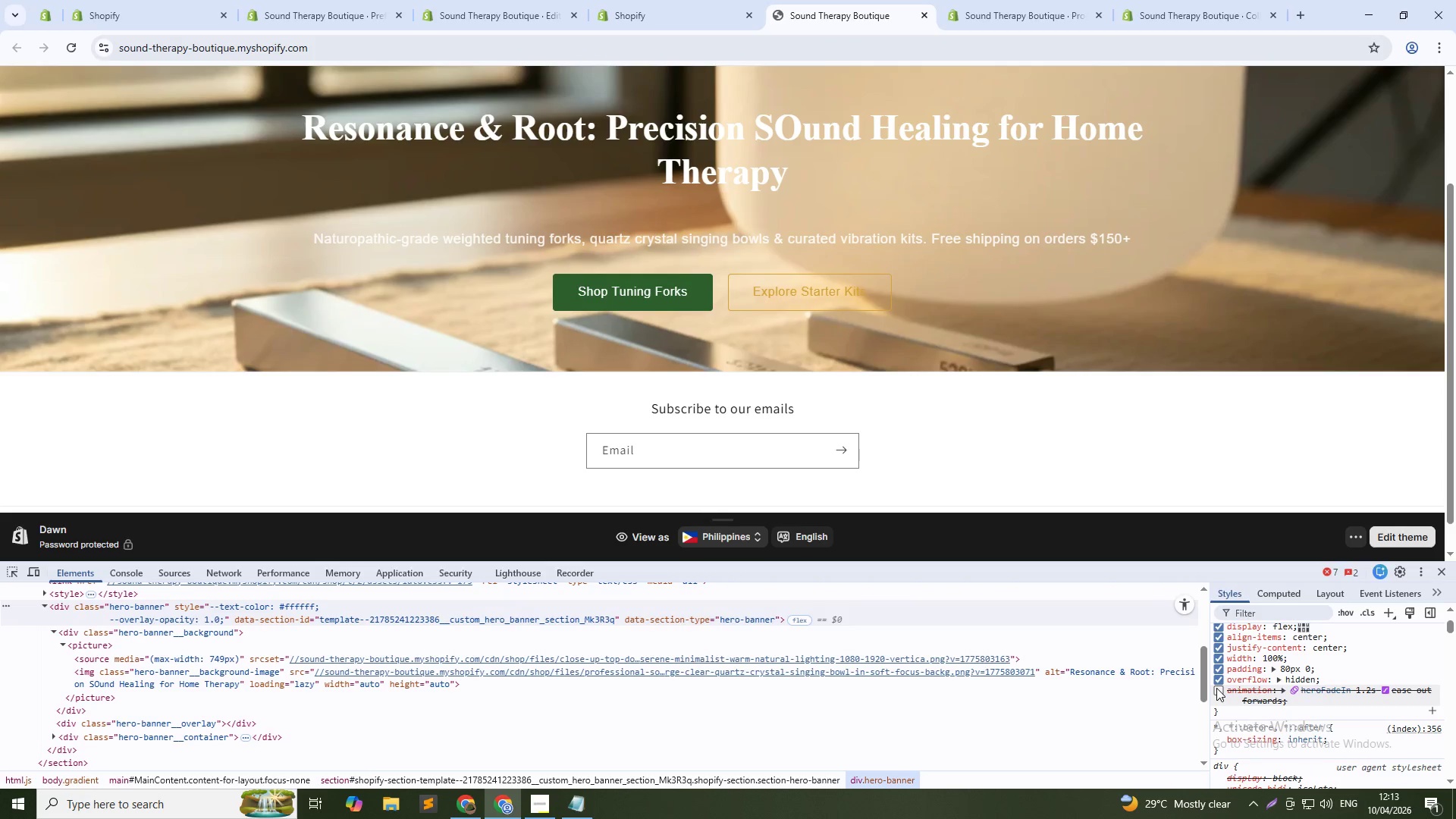 
left_click([1216, 688])
 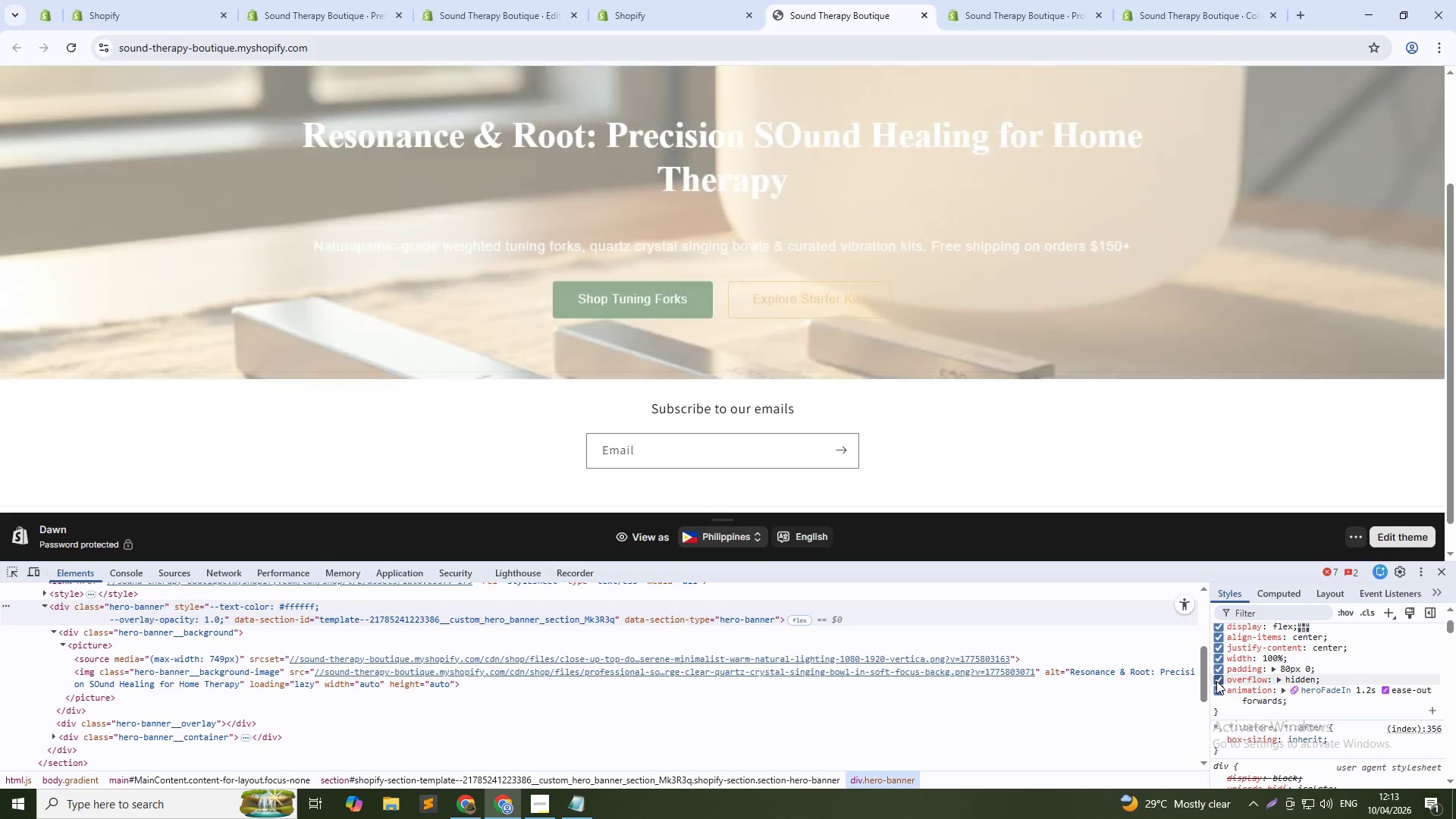 
left_click([1216, 681])
 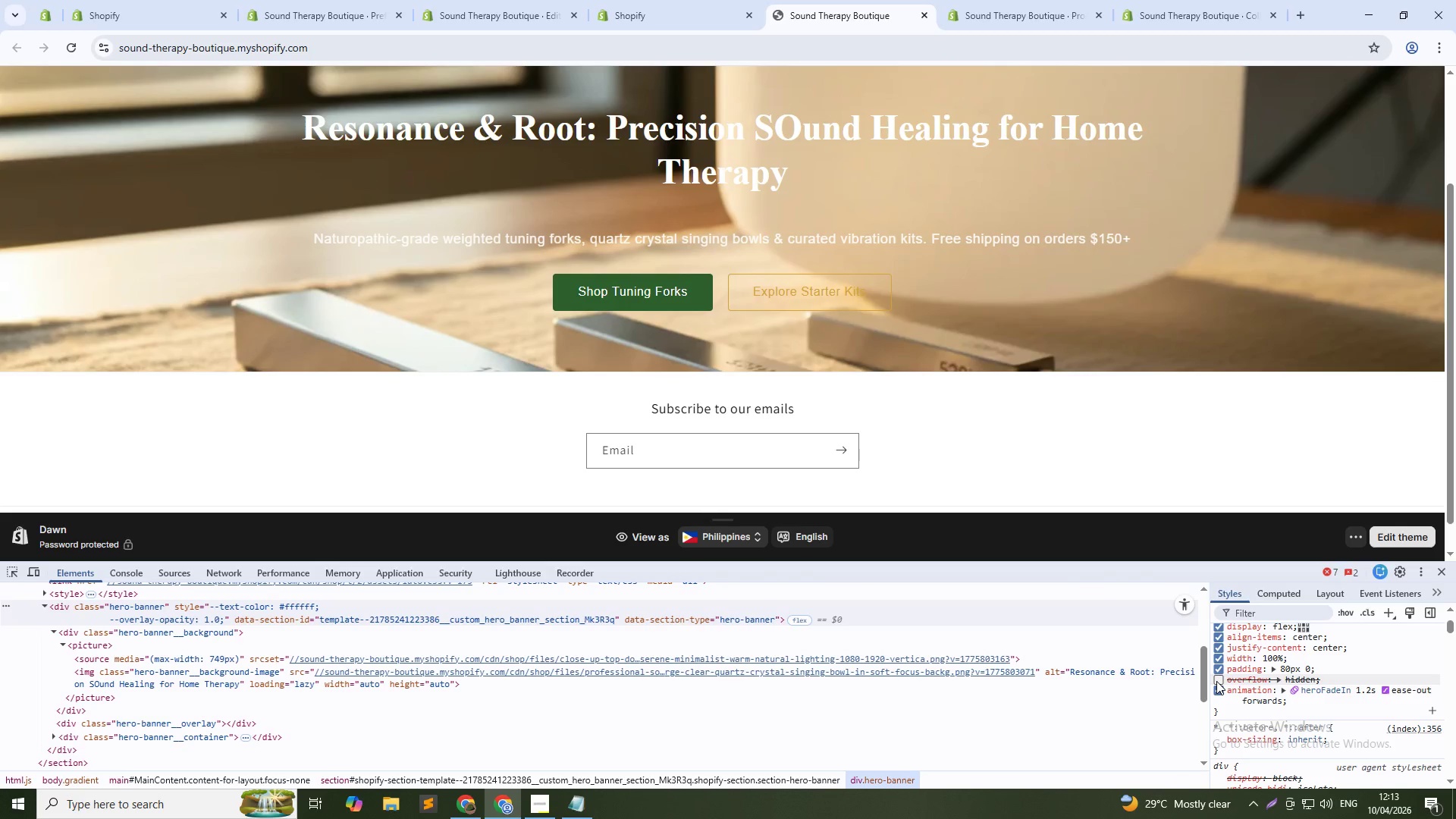 
left_click([1216, 681])
 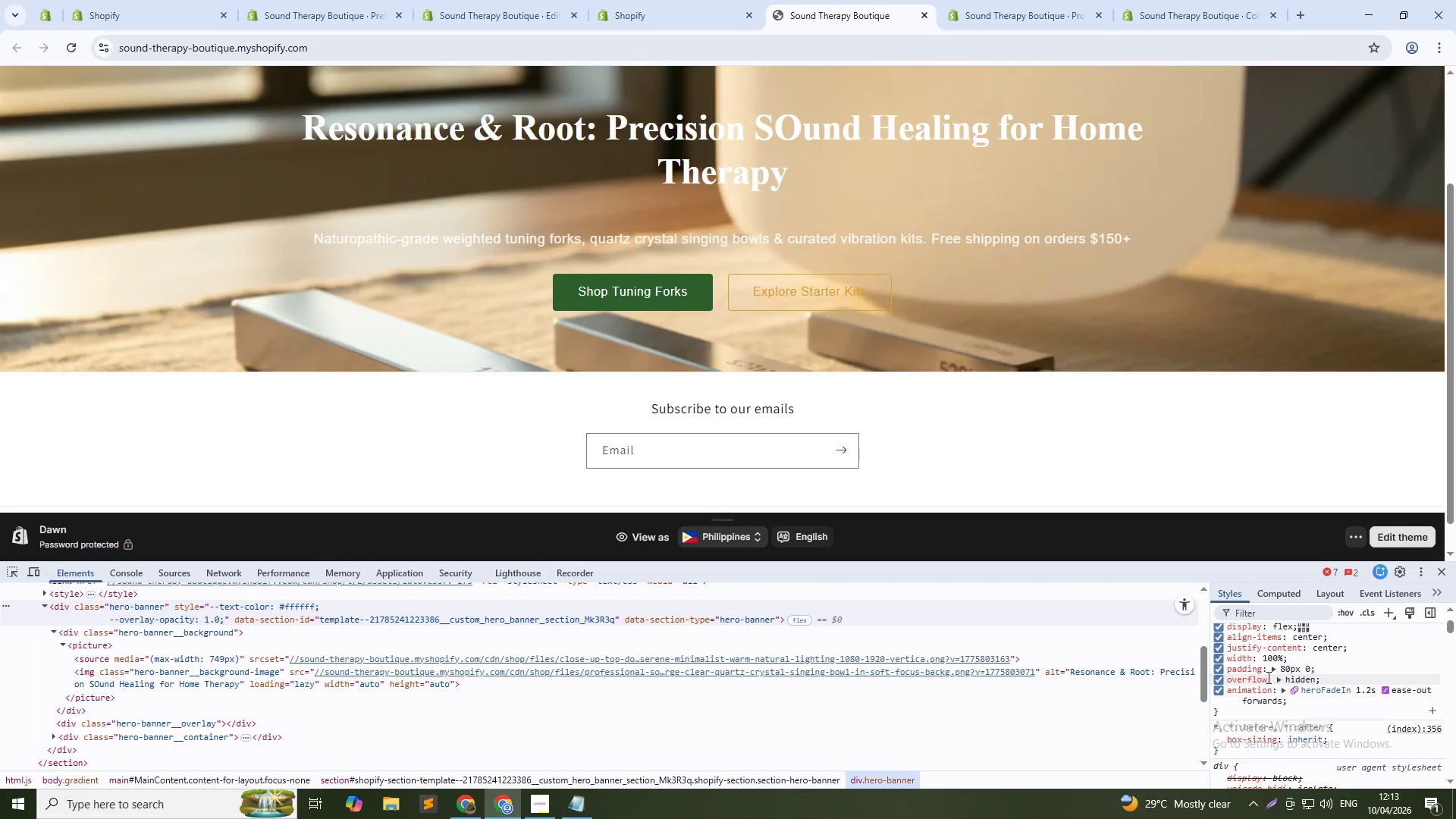 
scroll: coordinate [1320, 711], scroll_direction: up, amount: 2.0
 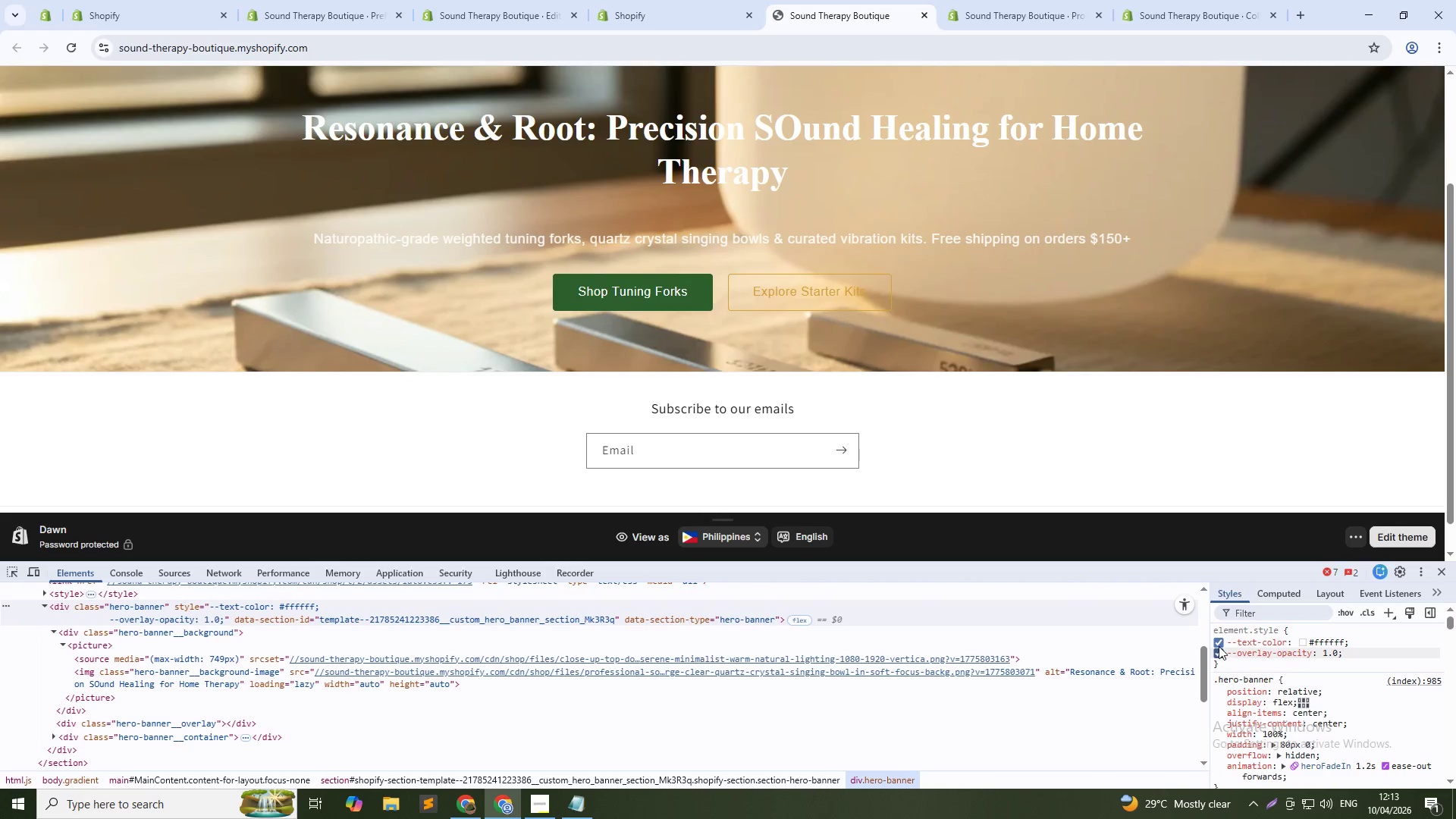 
left_click([1219, 645])
 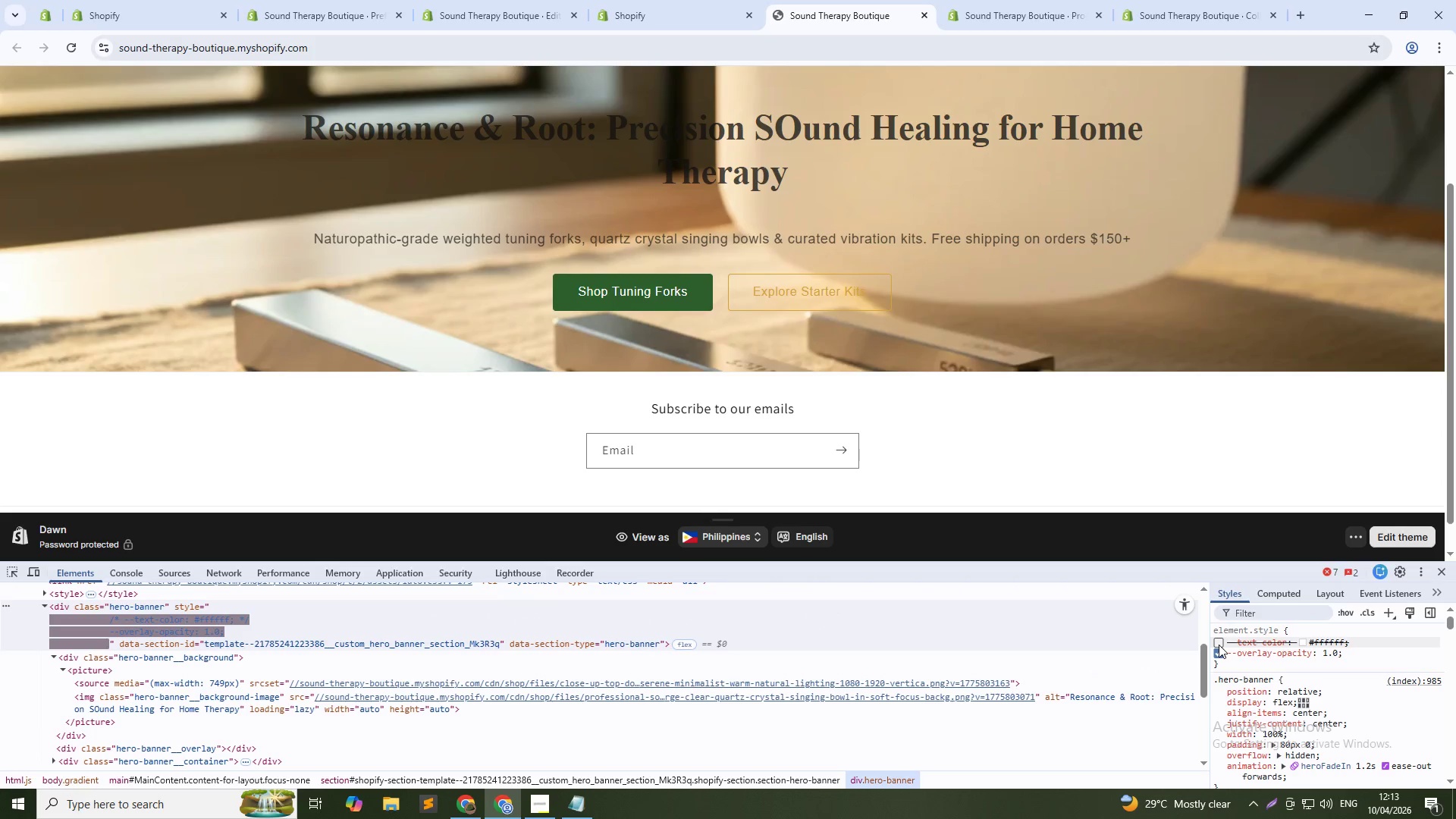 
left_click([1219, 645])
 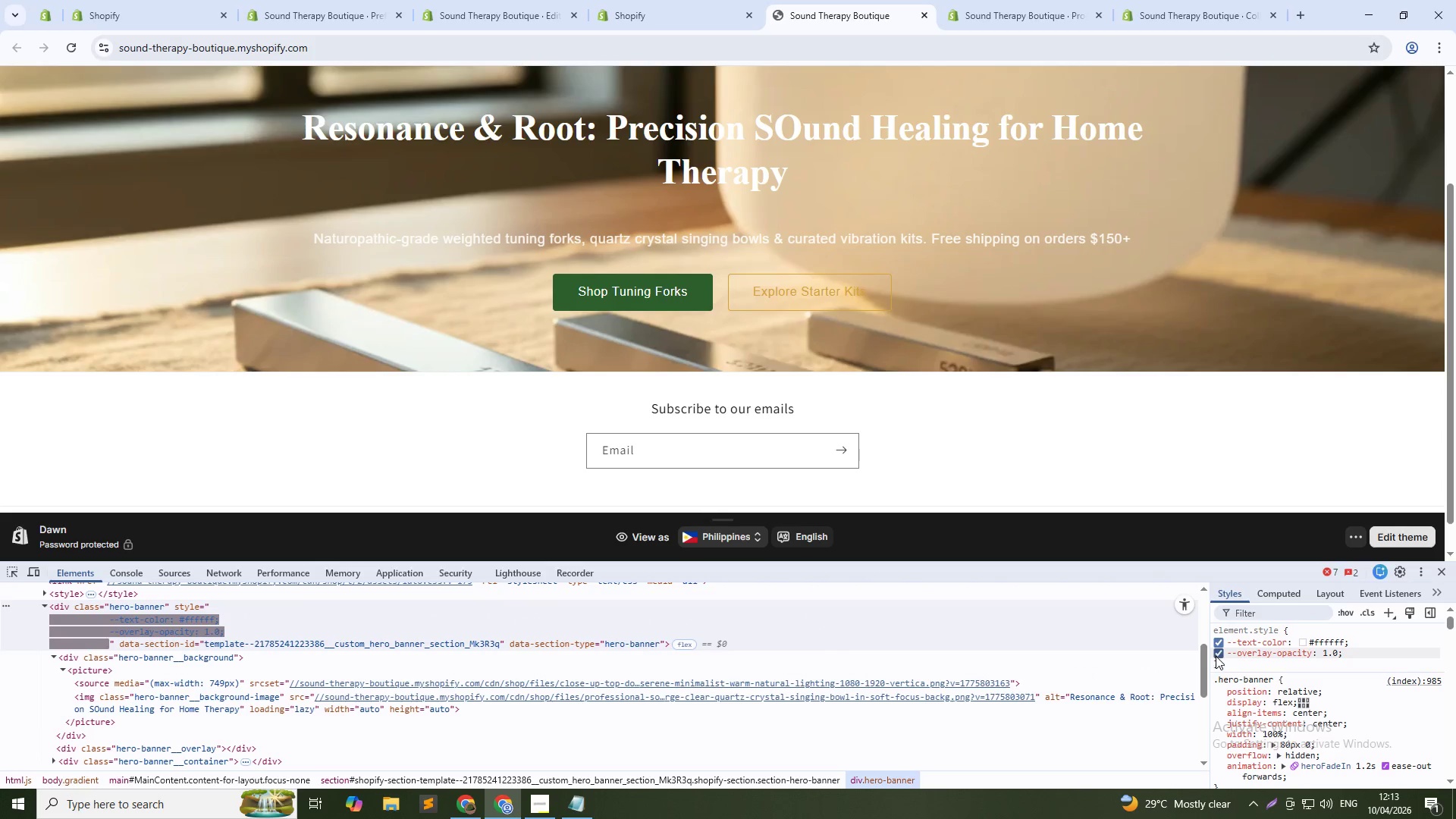 
left_click([1219, 654])
 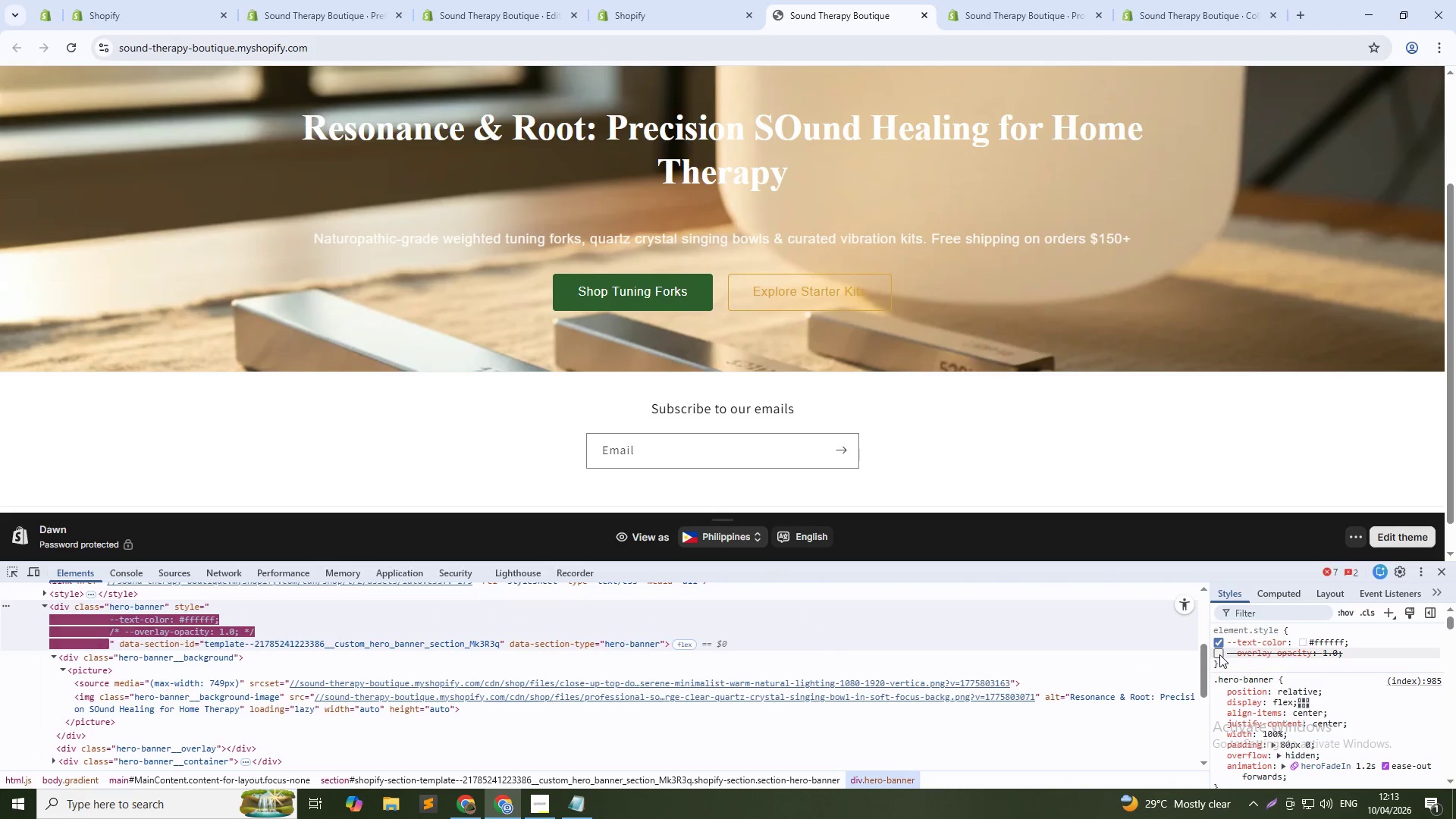 
left_click([1219, 654])
 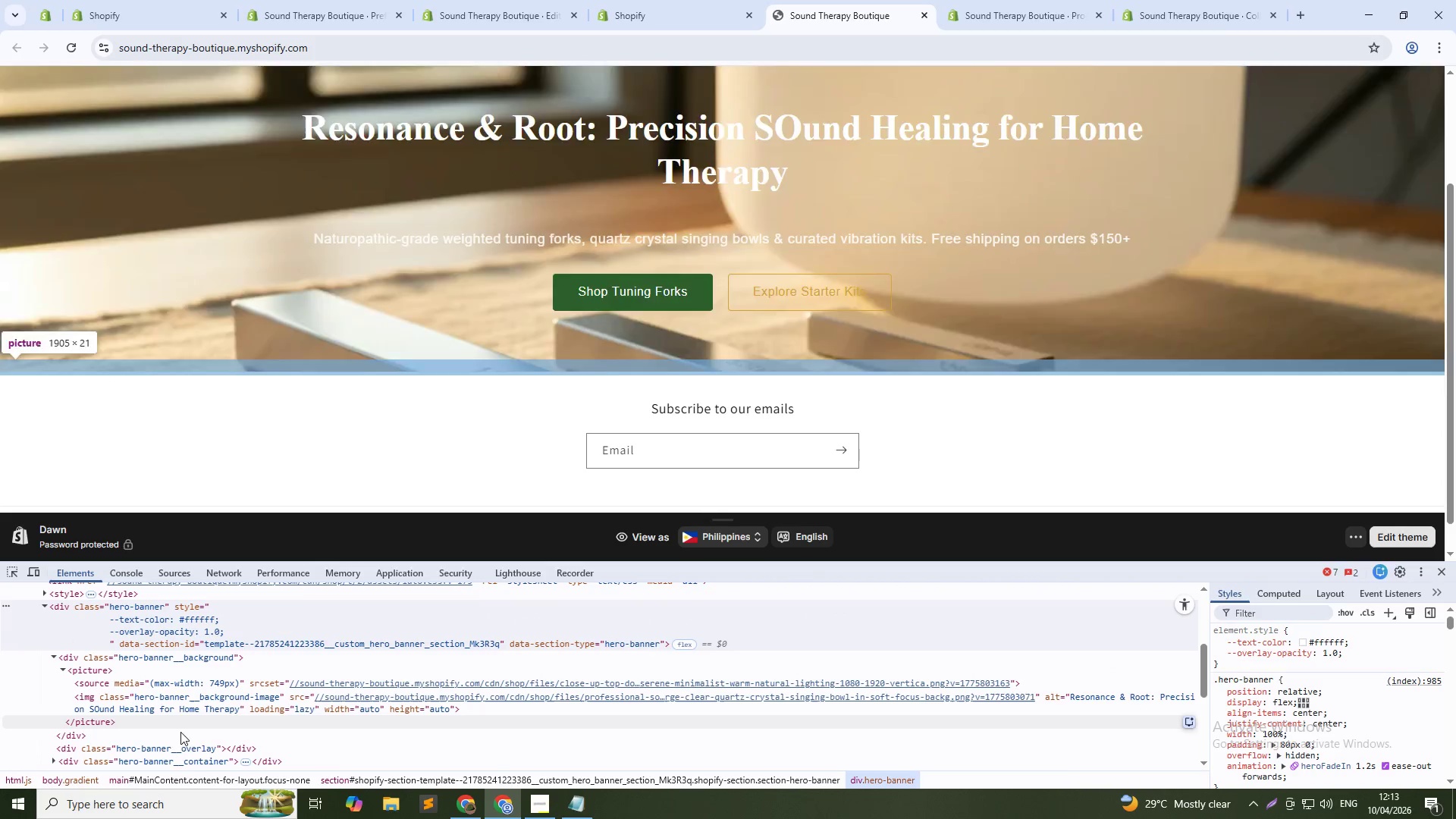 
left_click([186, 749])
 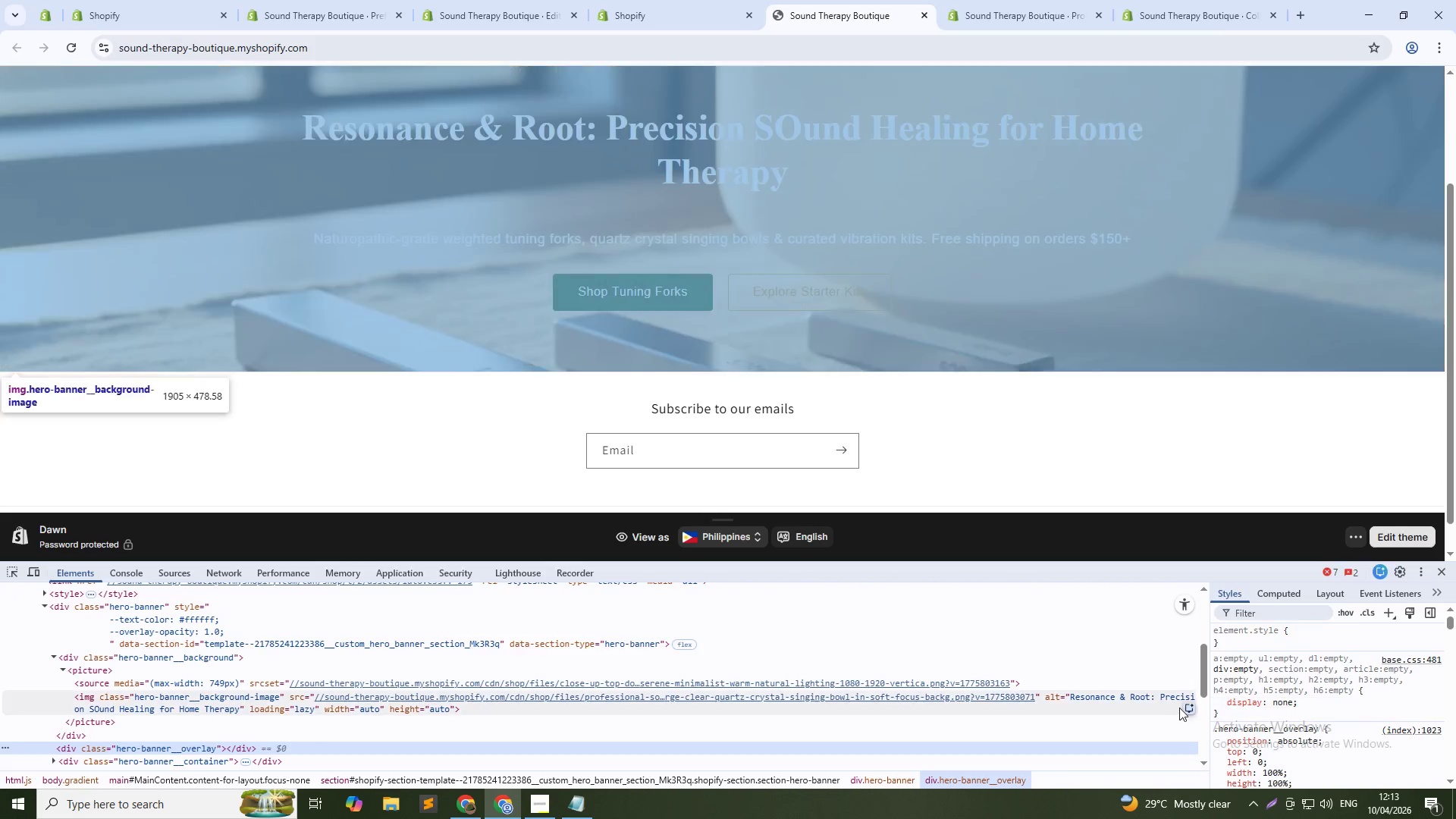 
left_click([1222, 700])
 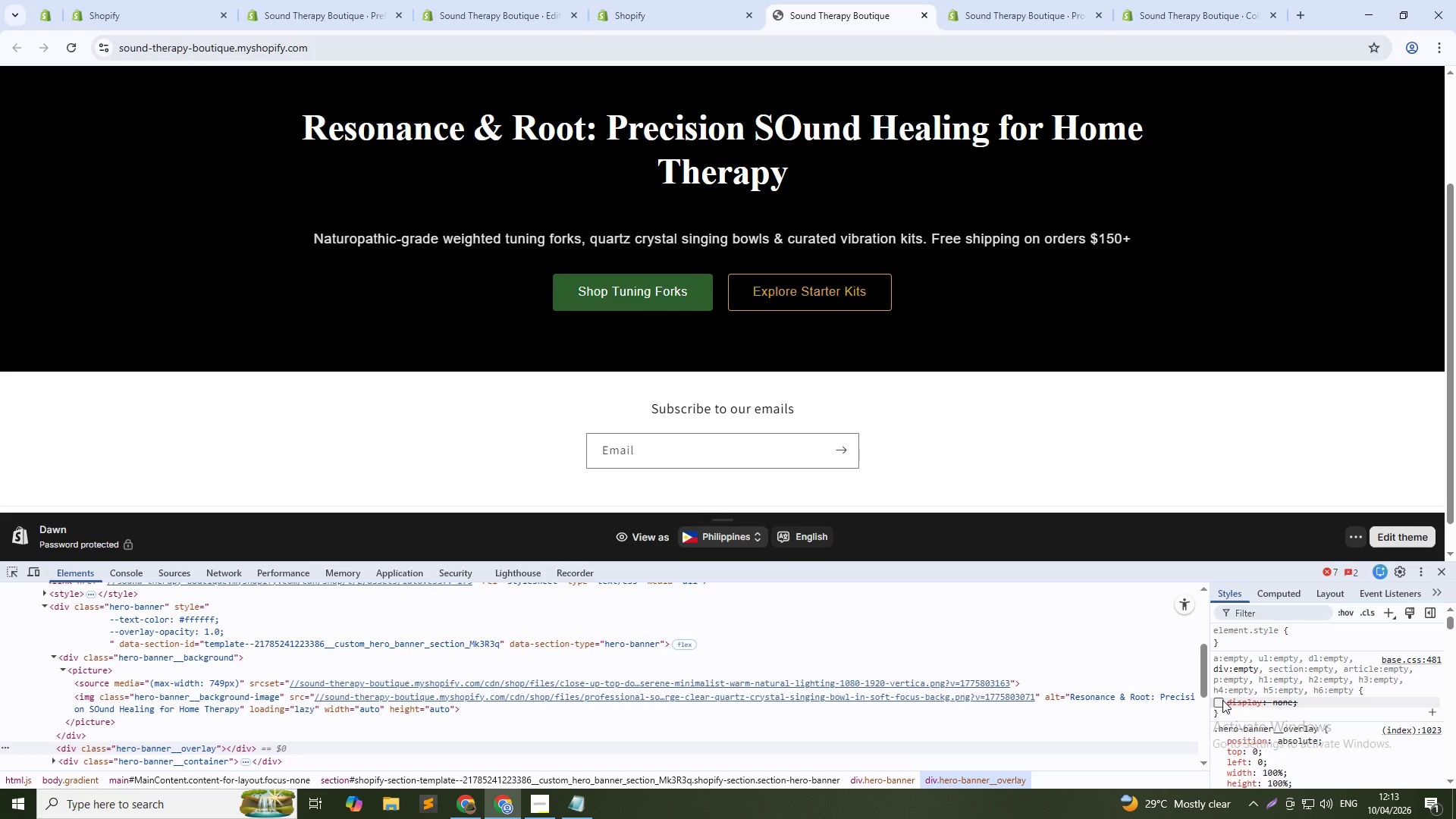 
left_click([1222, 700])
 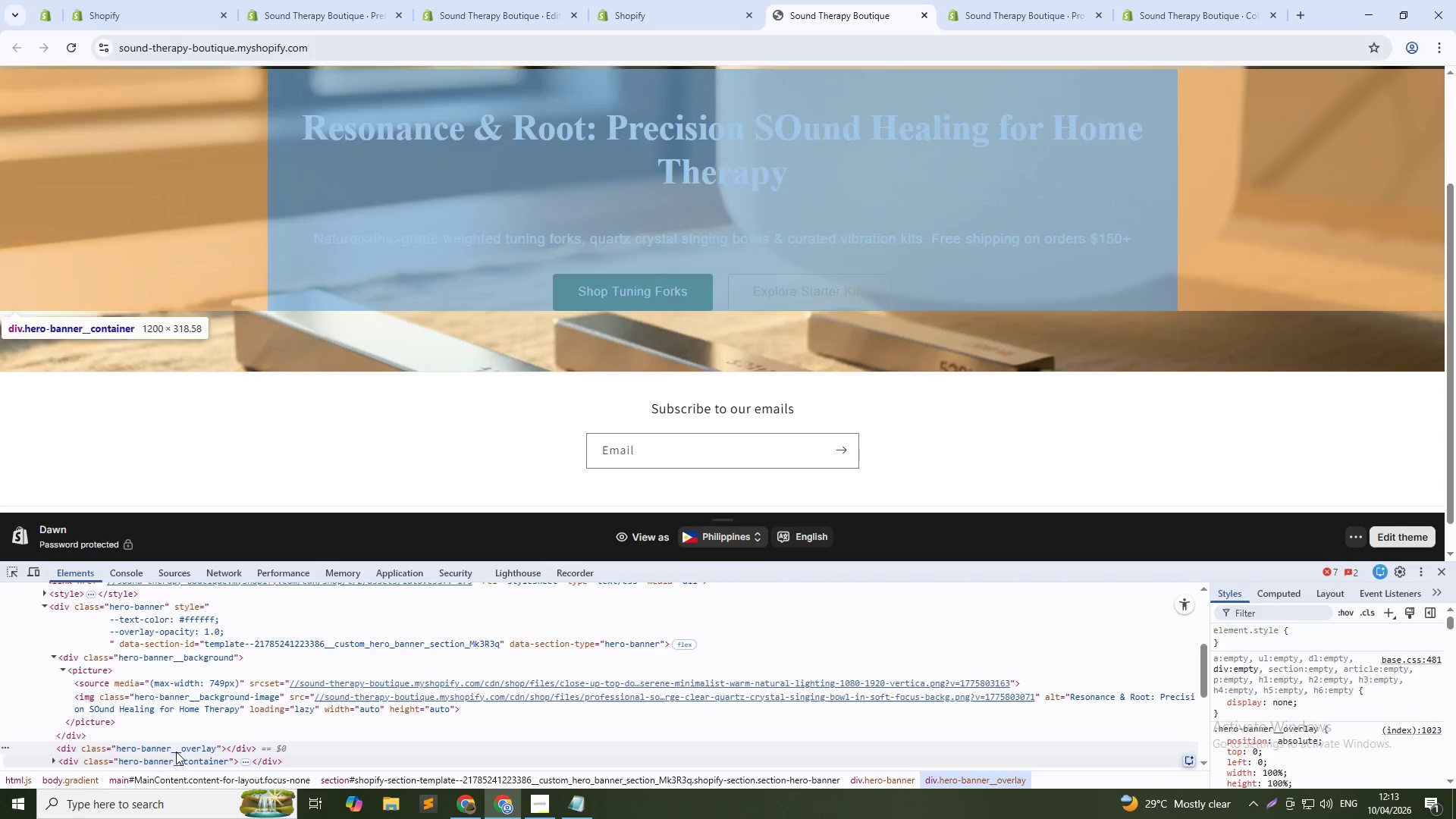 
double_click([176, 745])
 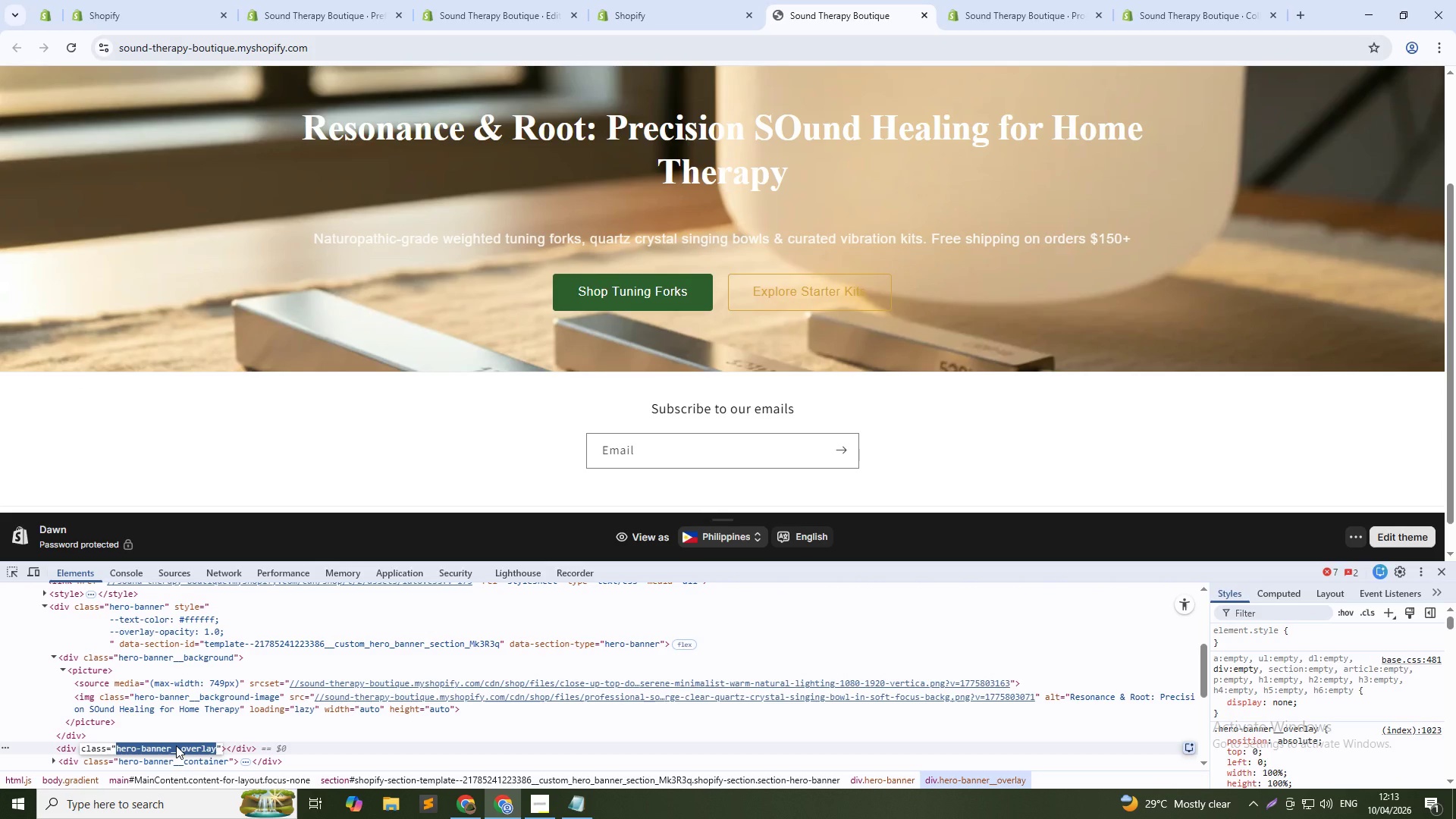 
key(Control+C)
 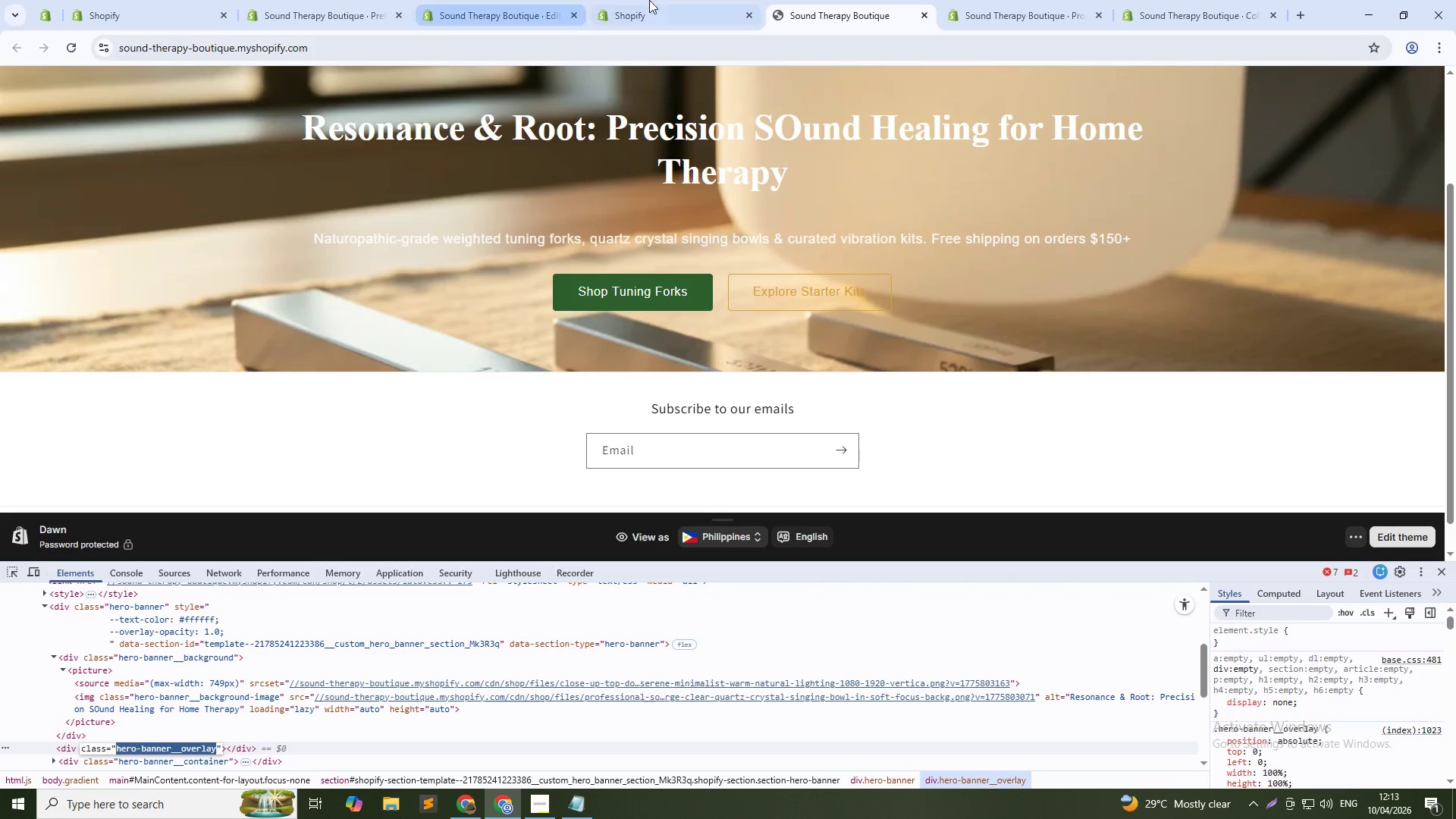 
left_click([661, 0])
 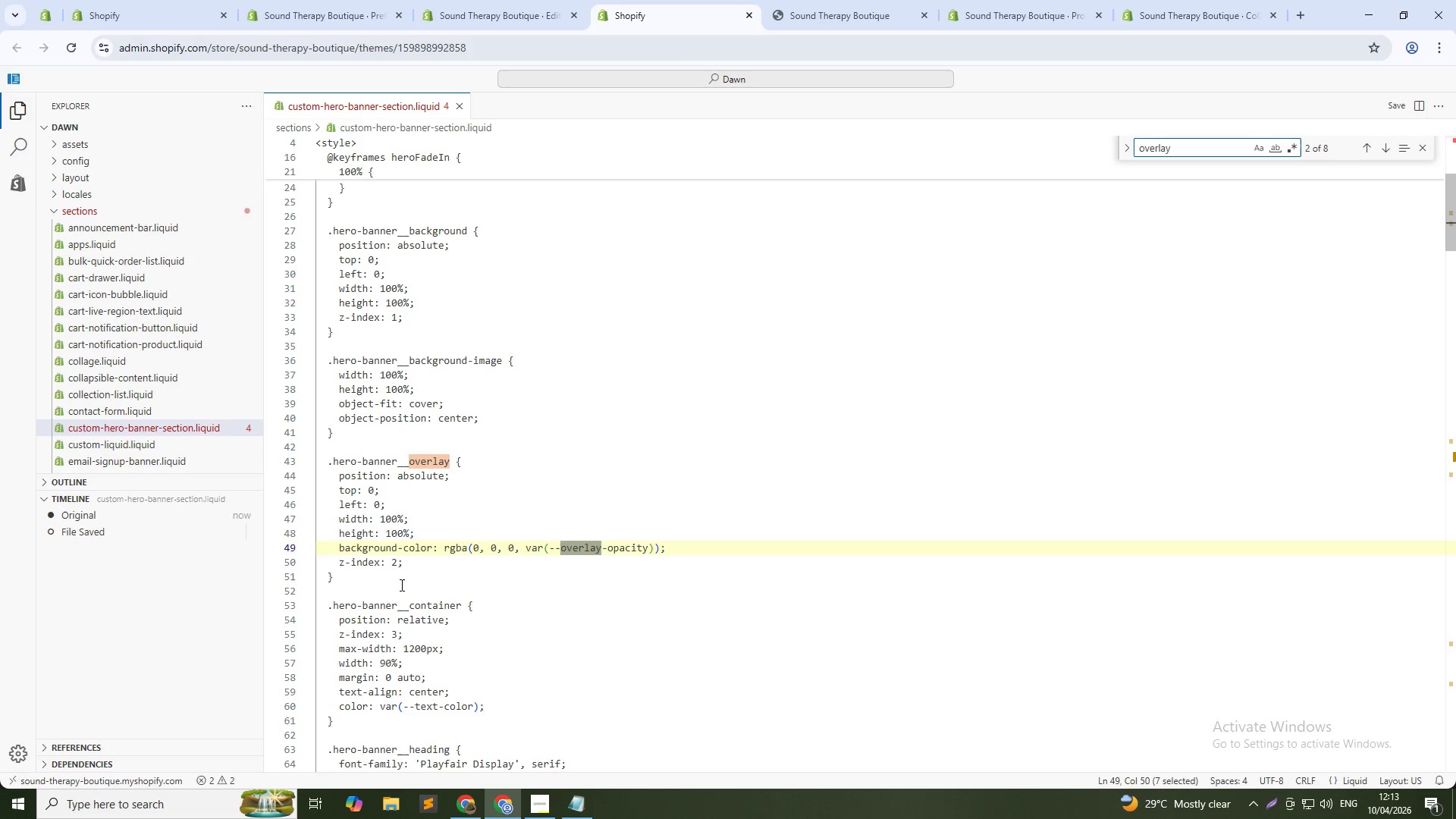 
left_click([400, 585])
 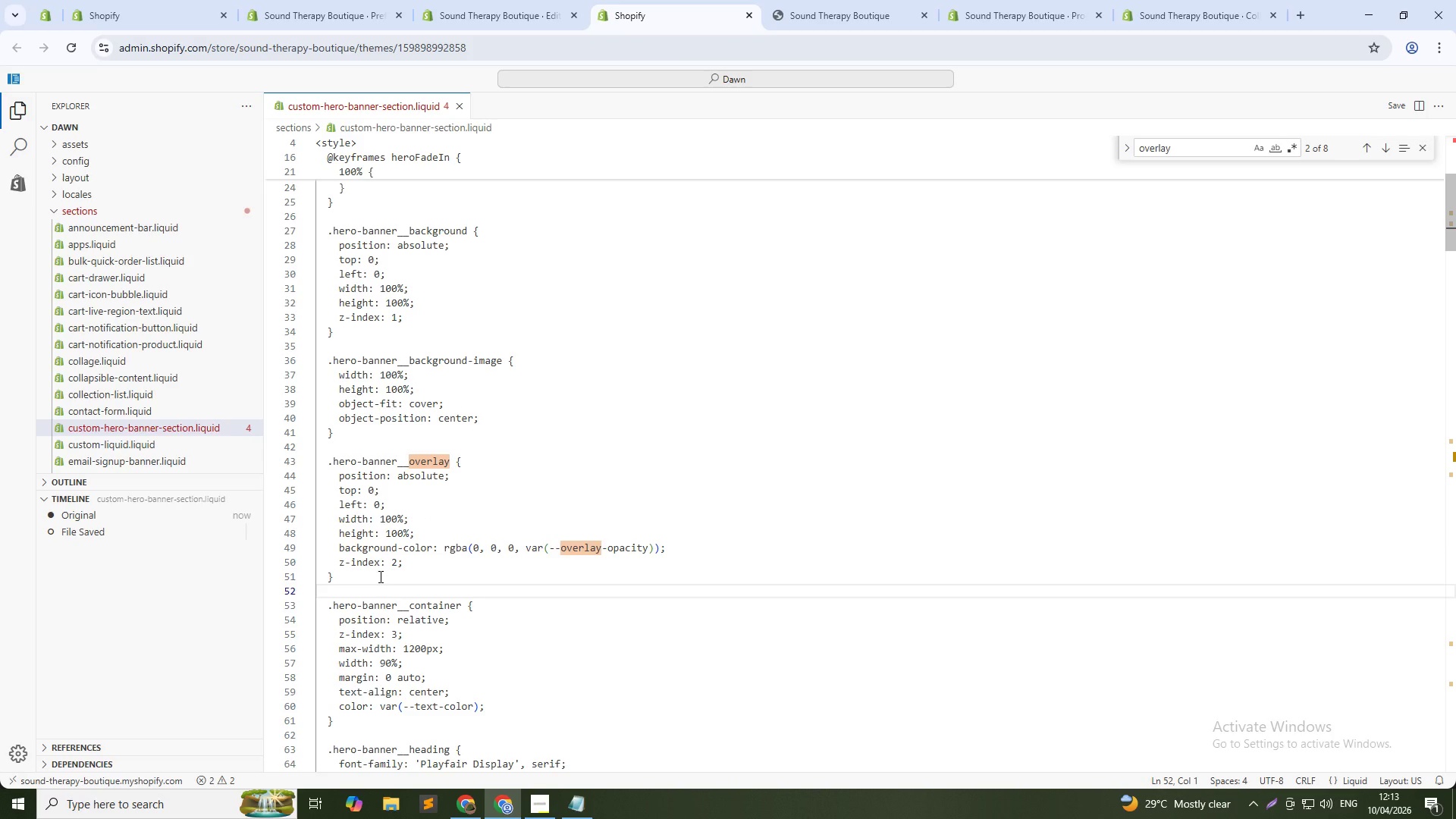 
key(ArrowUp)
 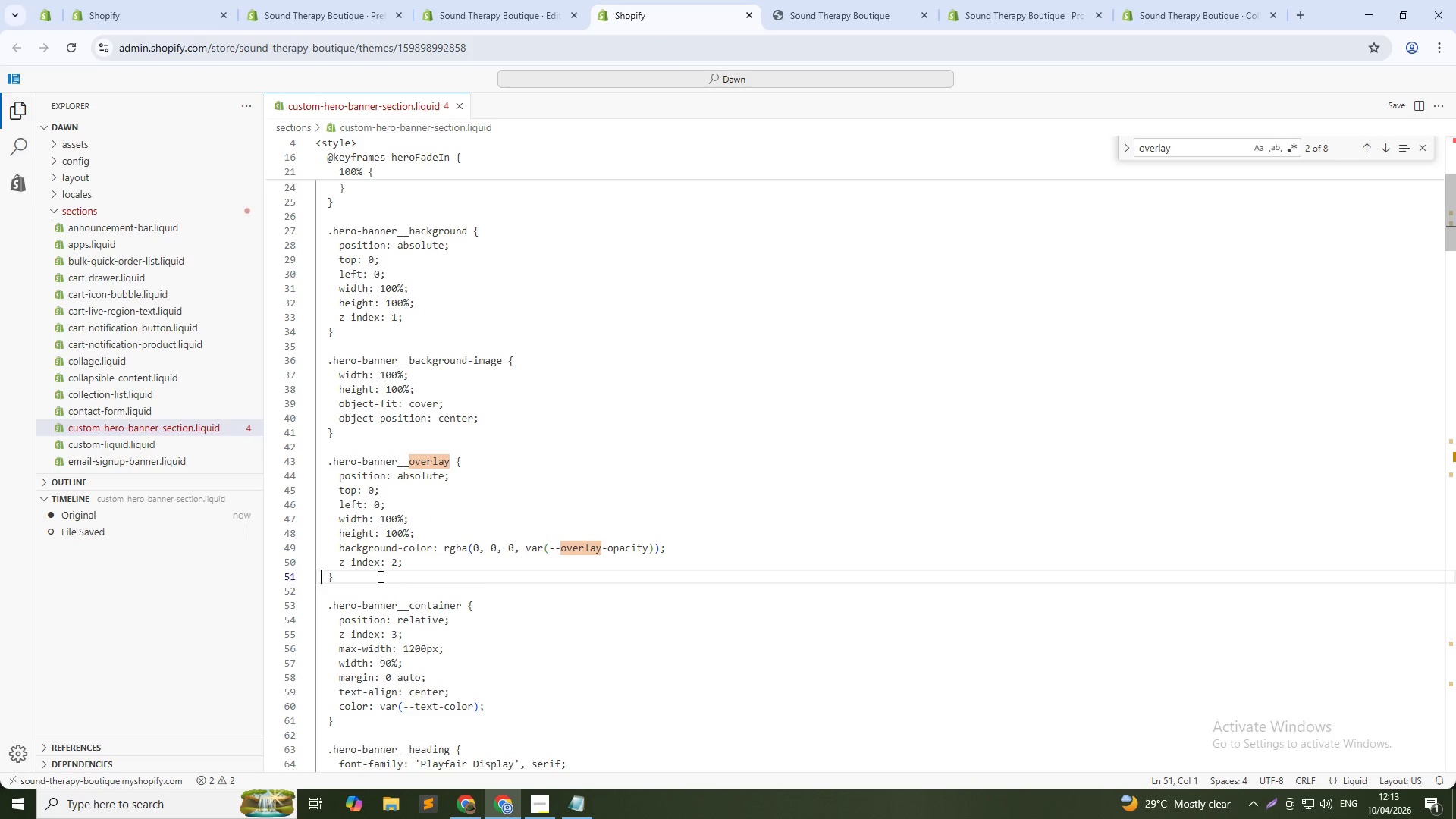 
key(ArrowRight)
 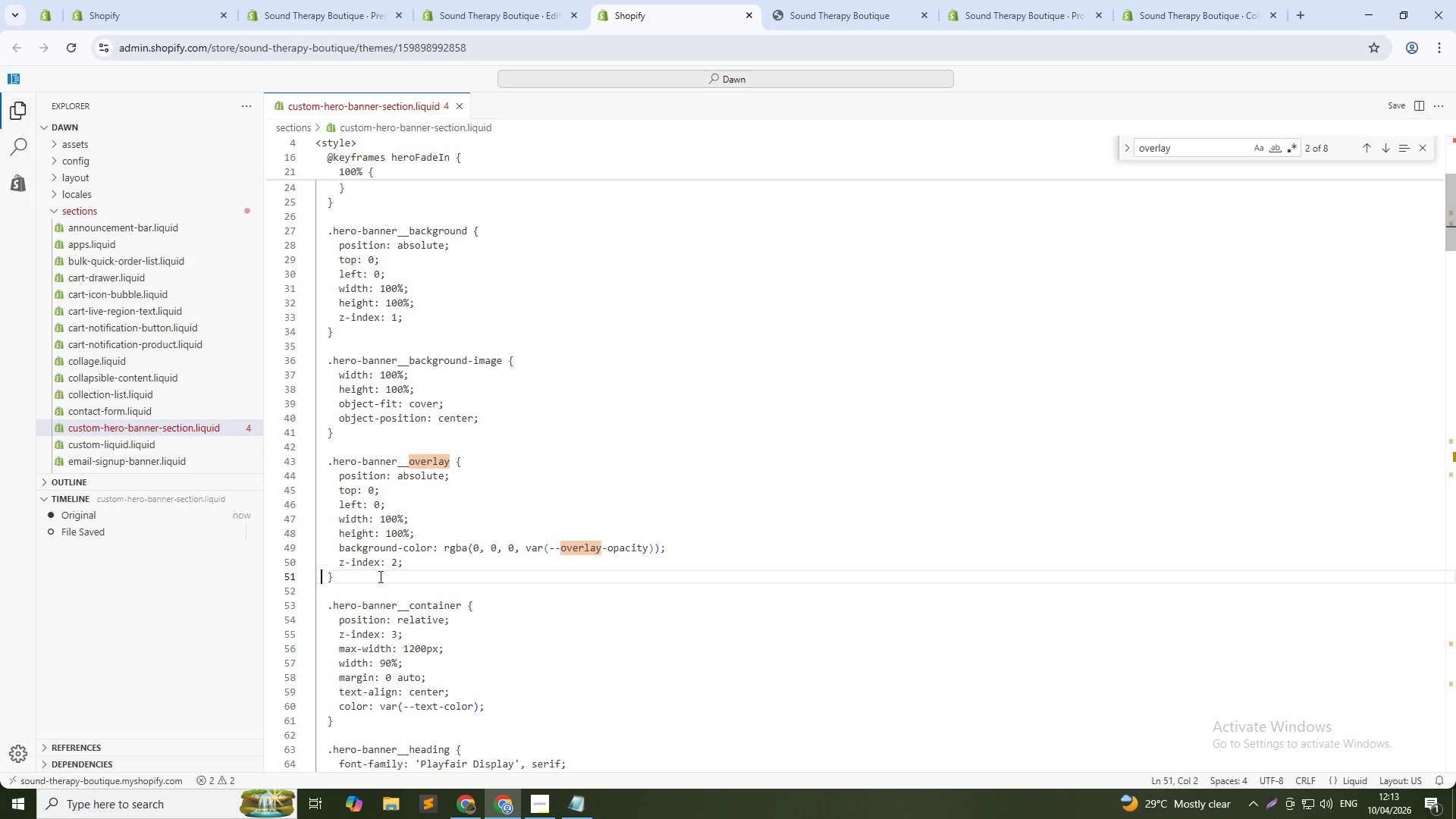 
key(ArrowRight)
 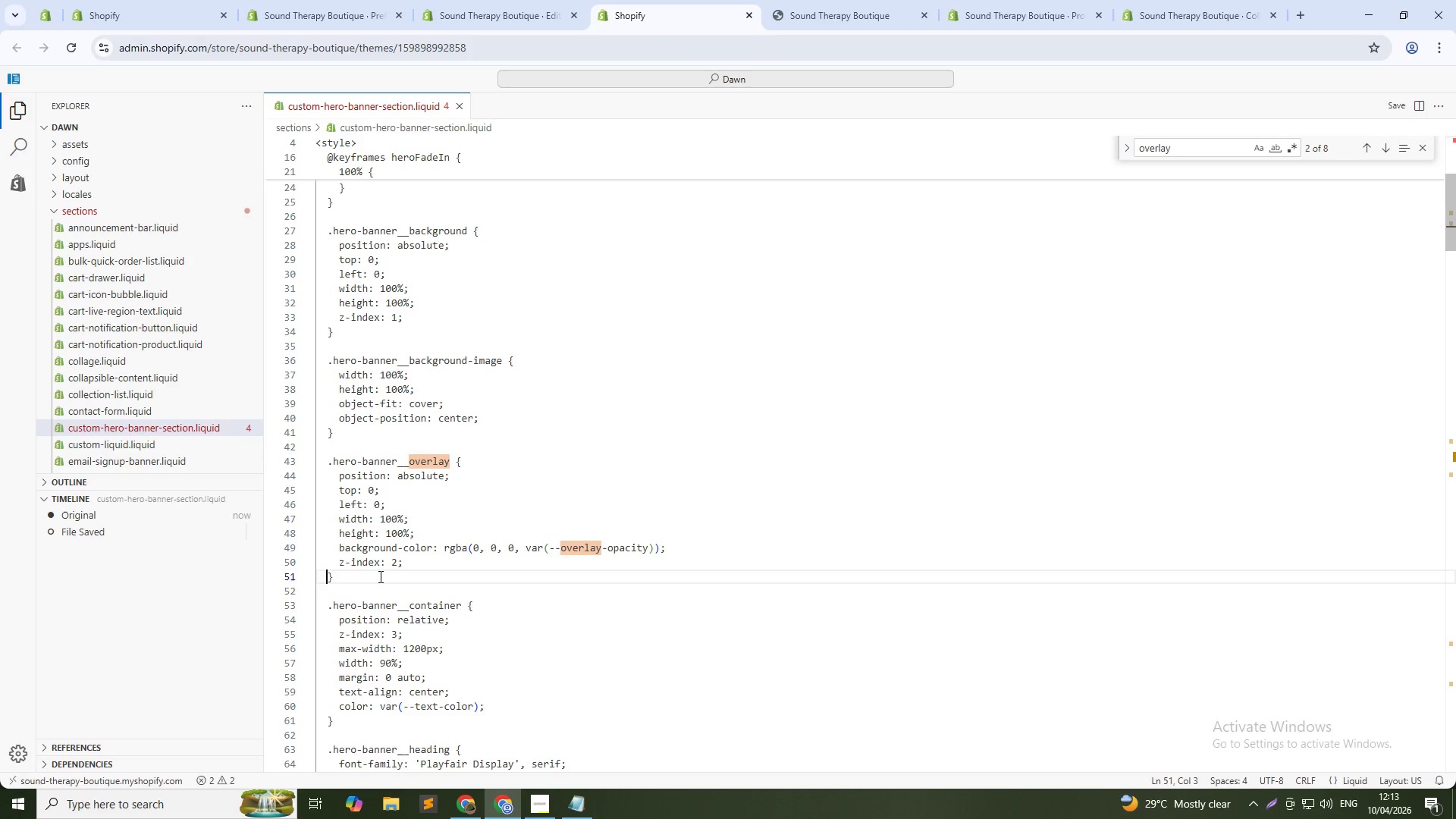 
key(ArrowRight)
 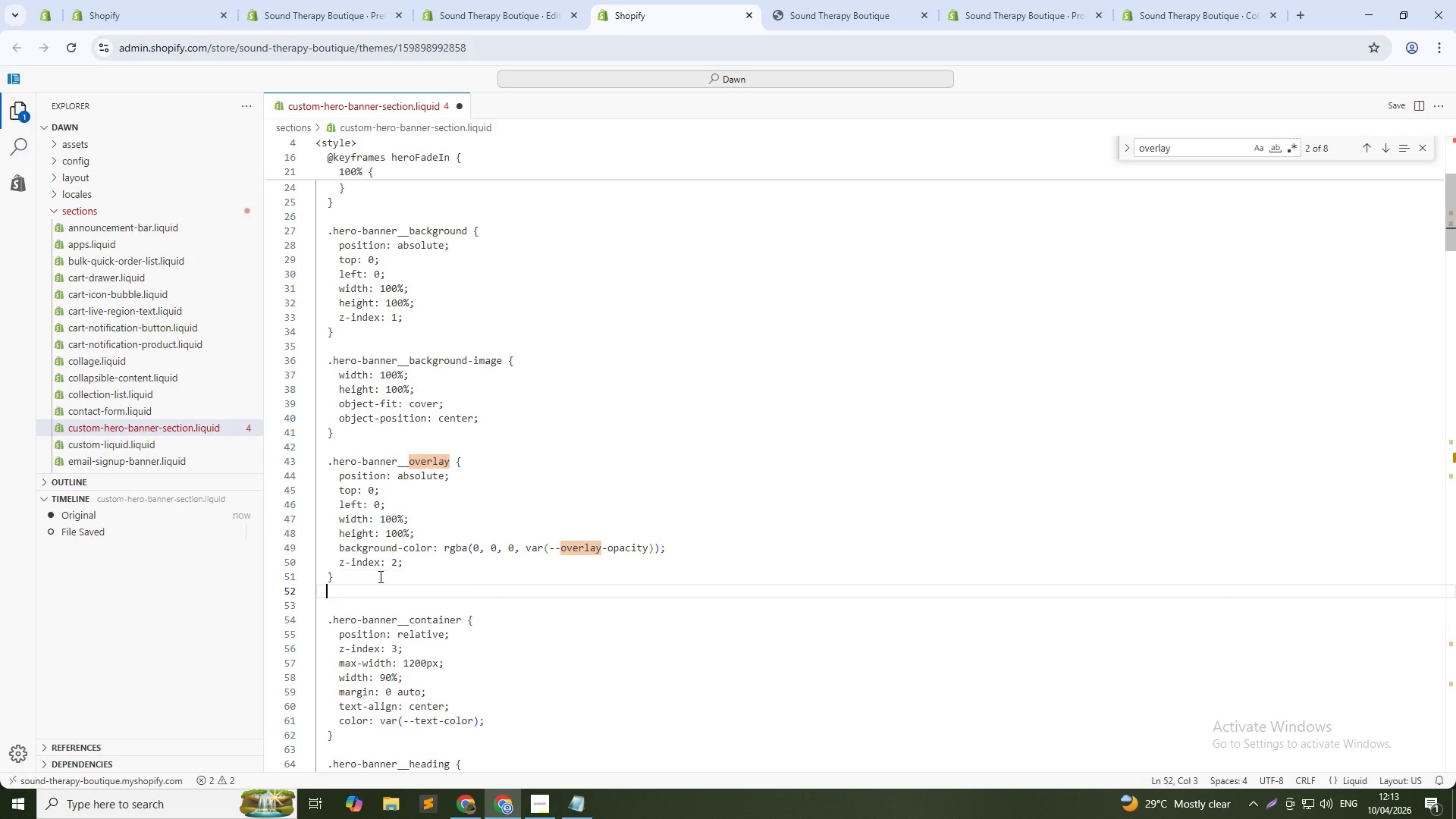 
key(Enter)
 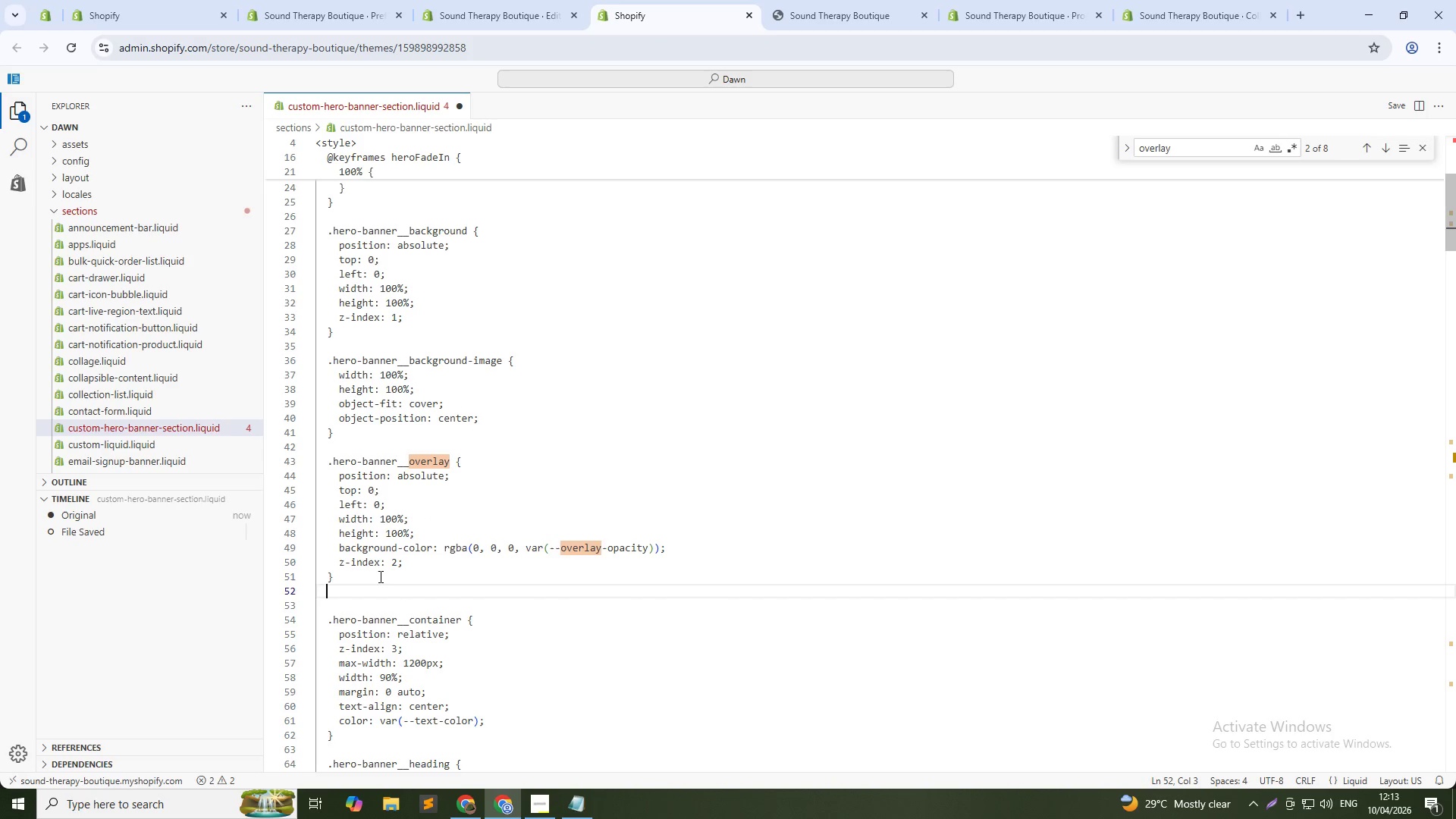 
key(Control+V)
 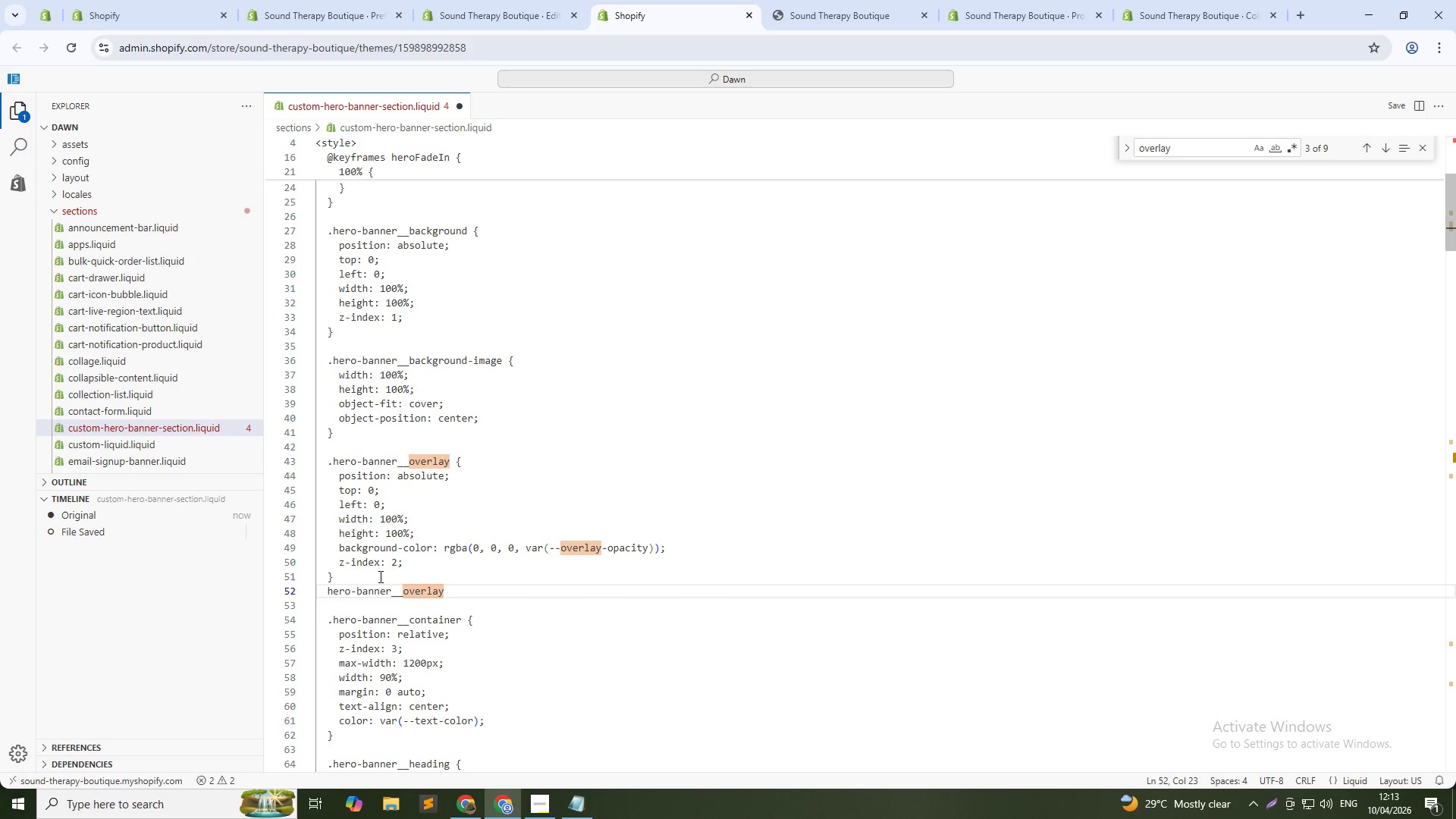 
hold_key(key=ArrowLeft, duration=1.0)
 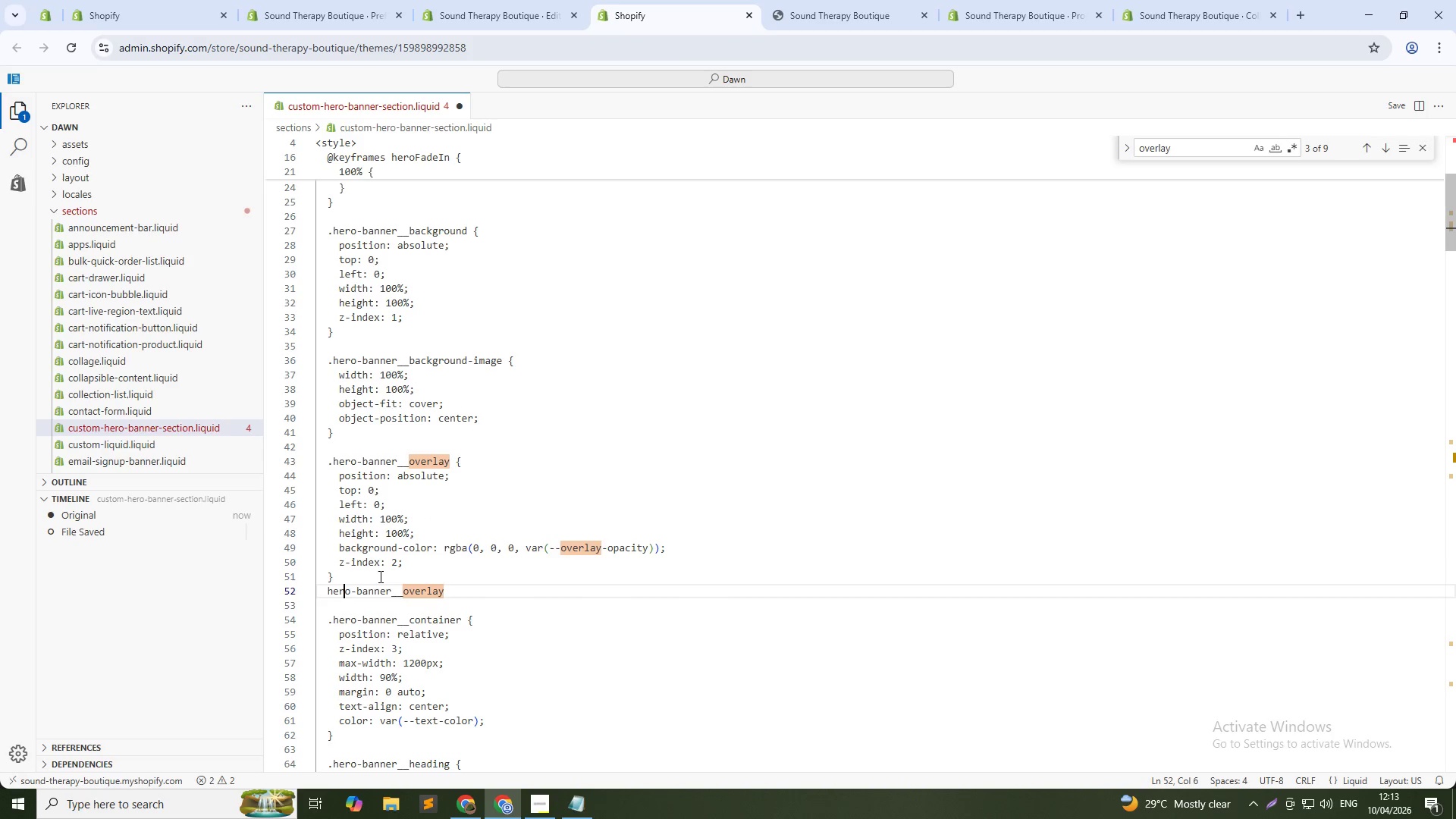 
key(ArrowLeft)
 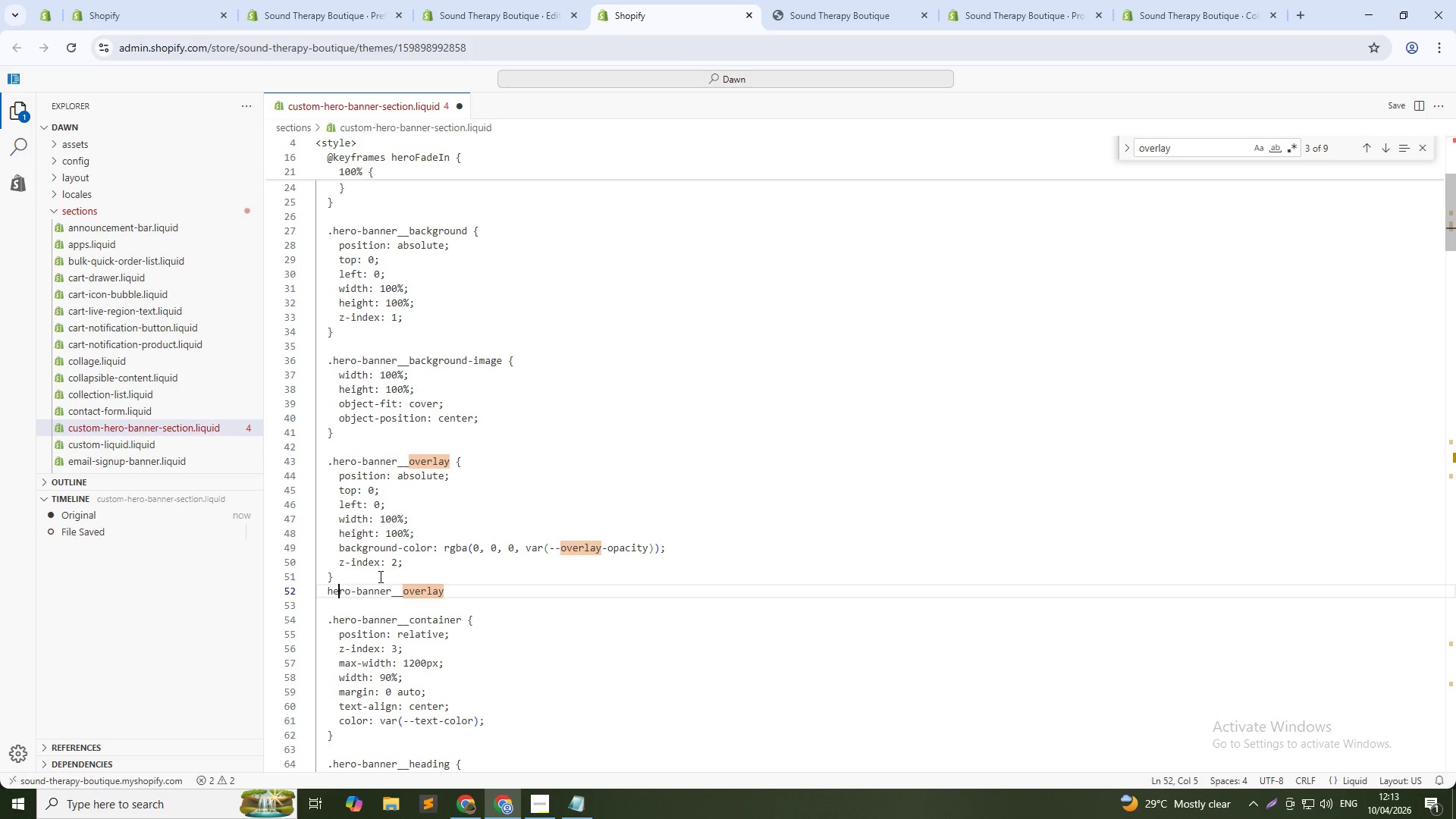 
key(ArrowLeft)
 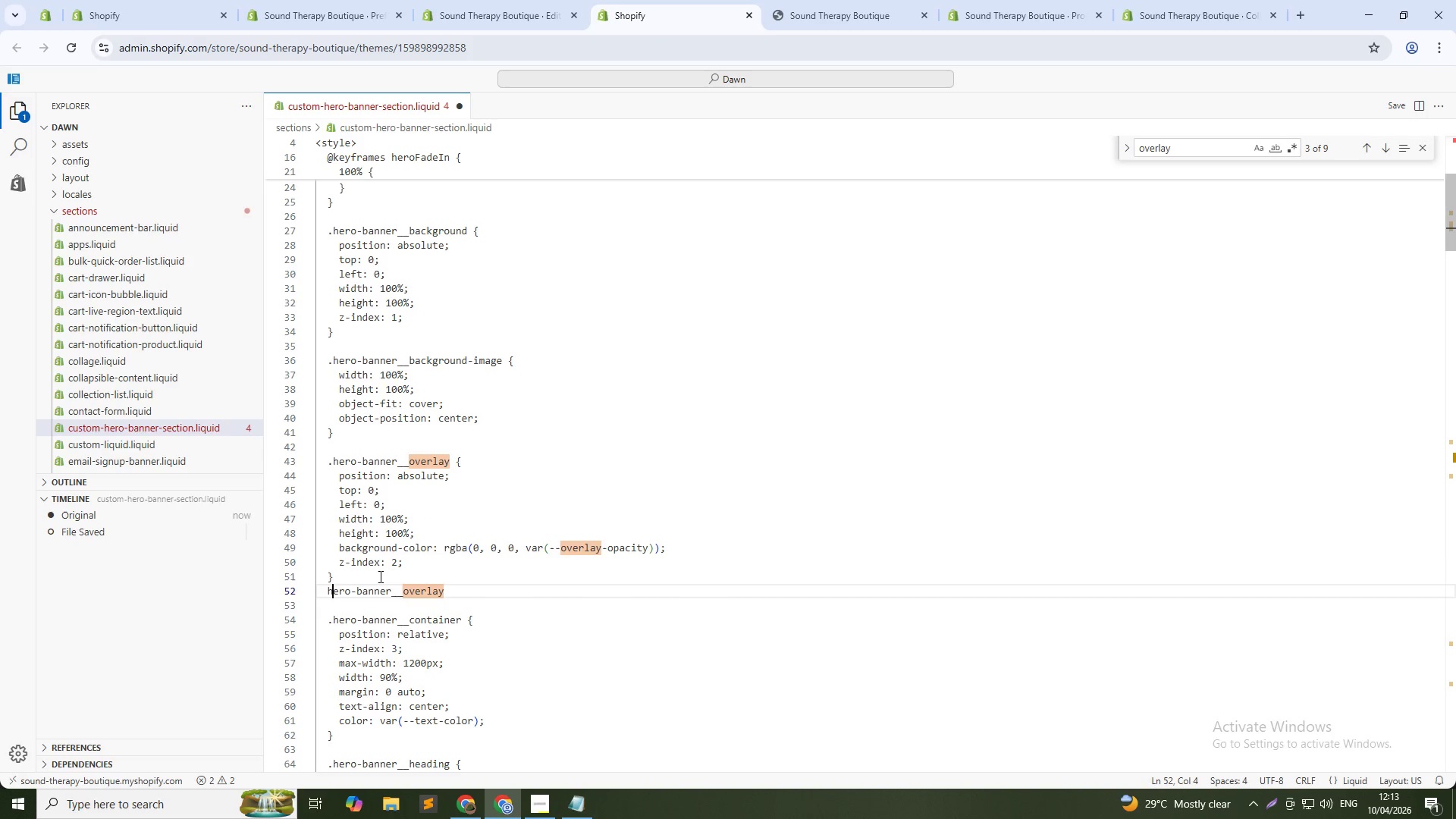 
key(ArrowLeft)
 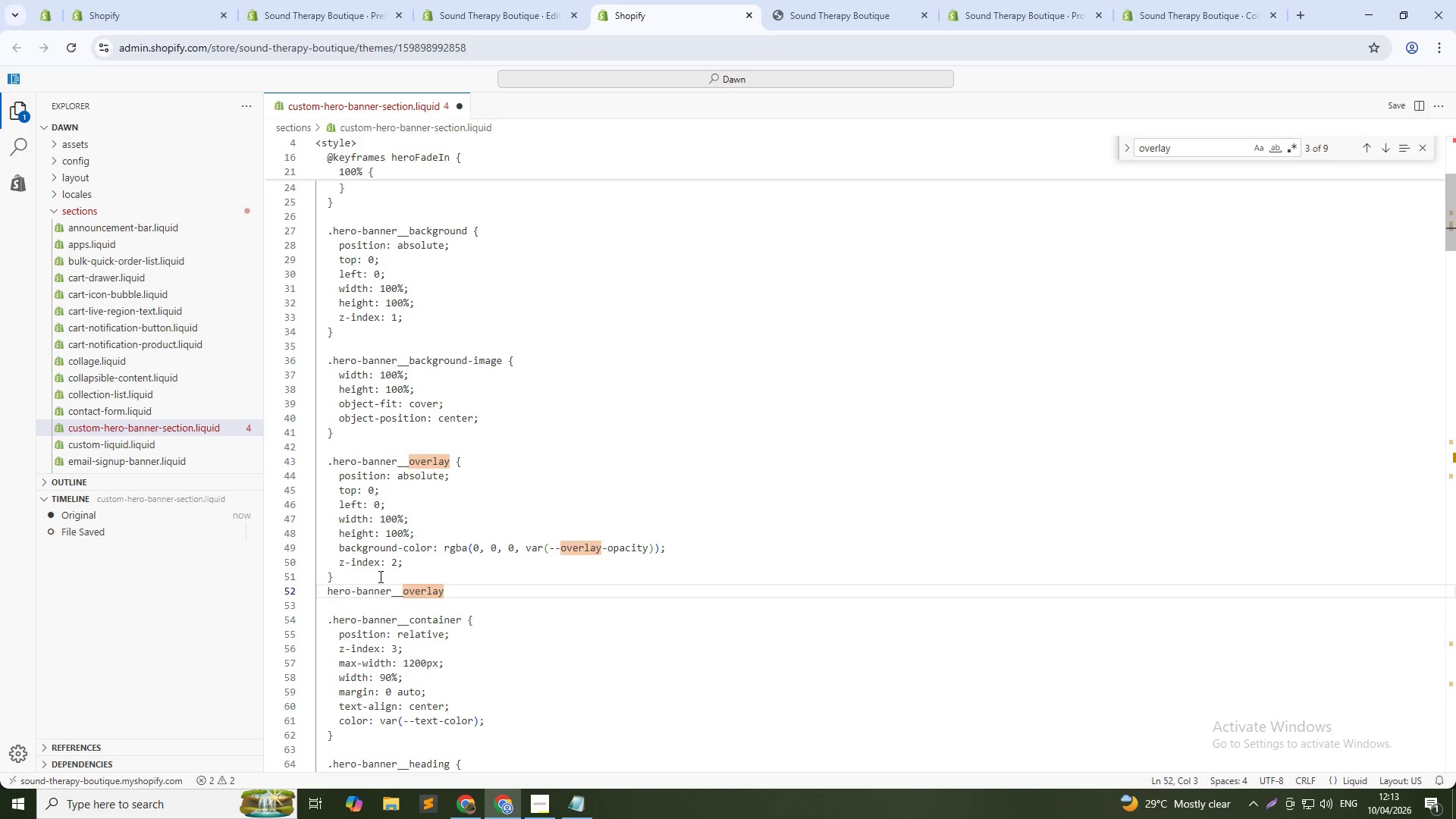 
key(Period)
 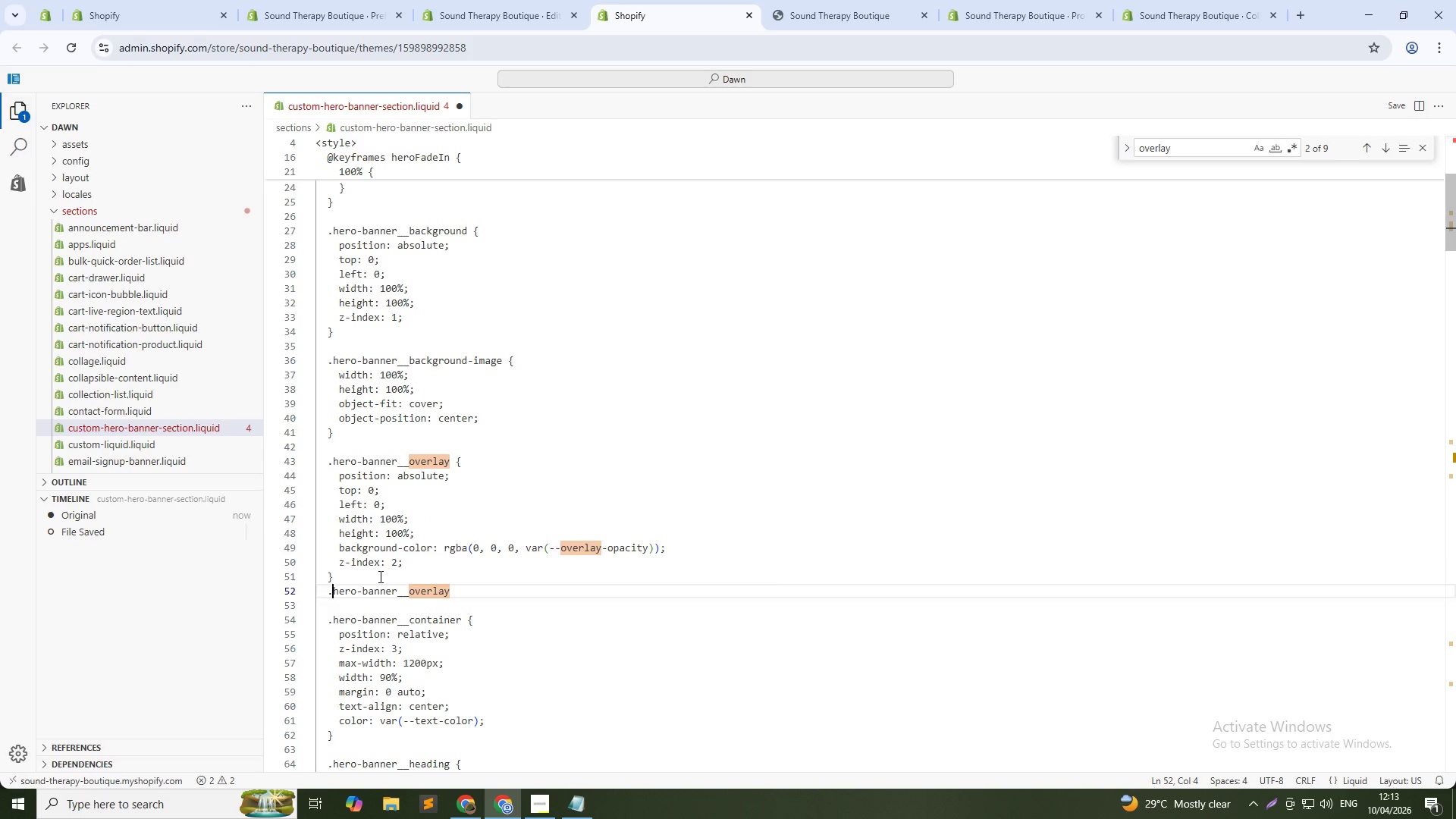 
key(ArrowUp)
 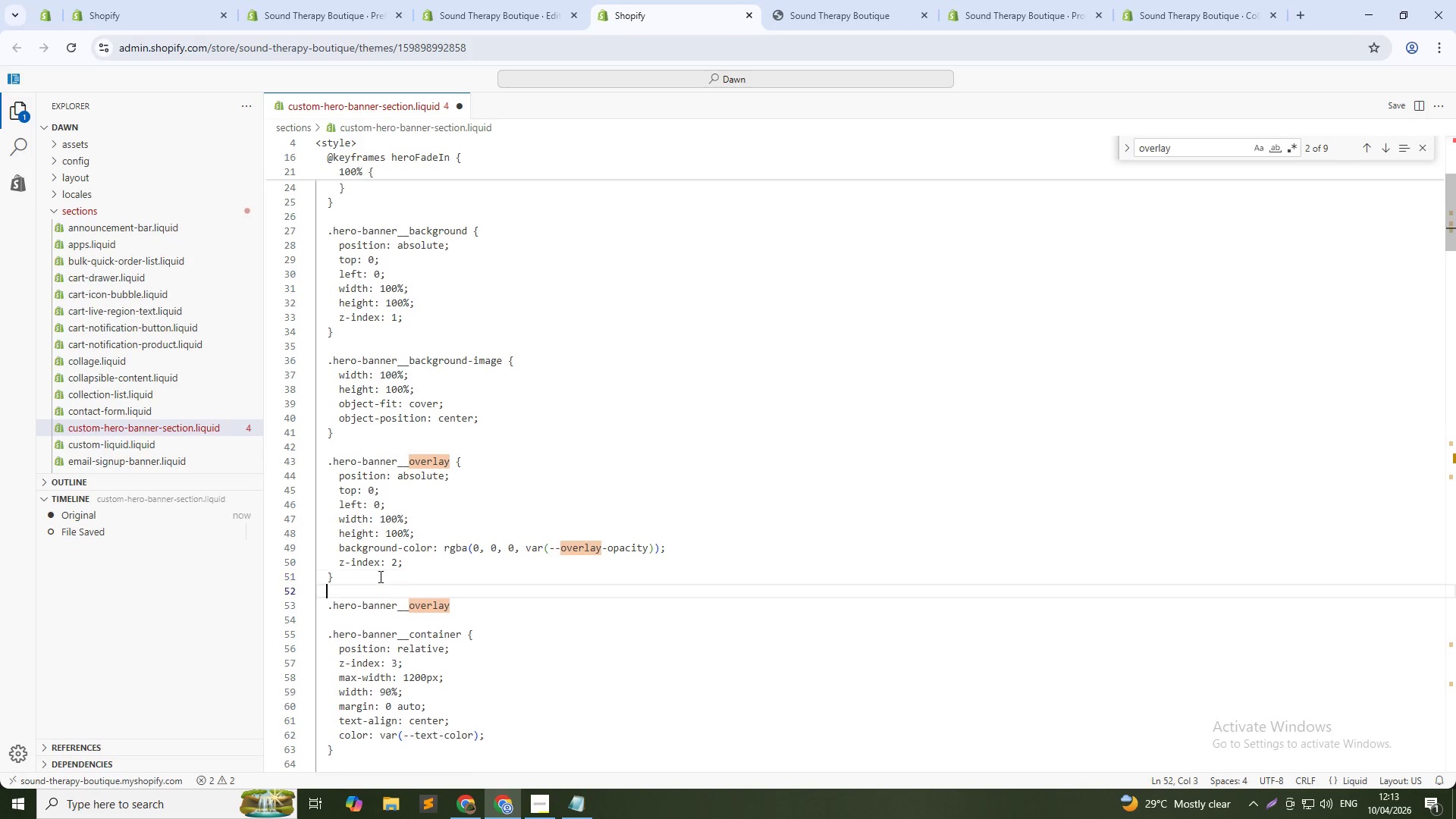 
key(Enter)
 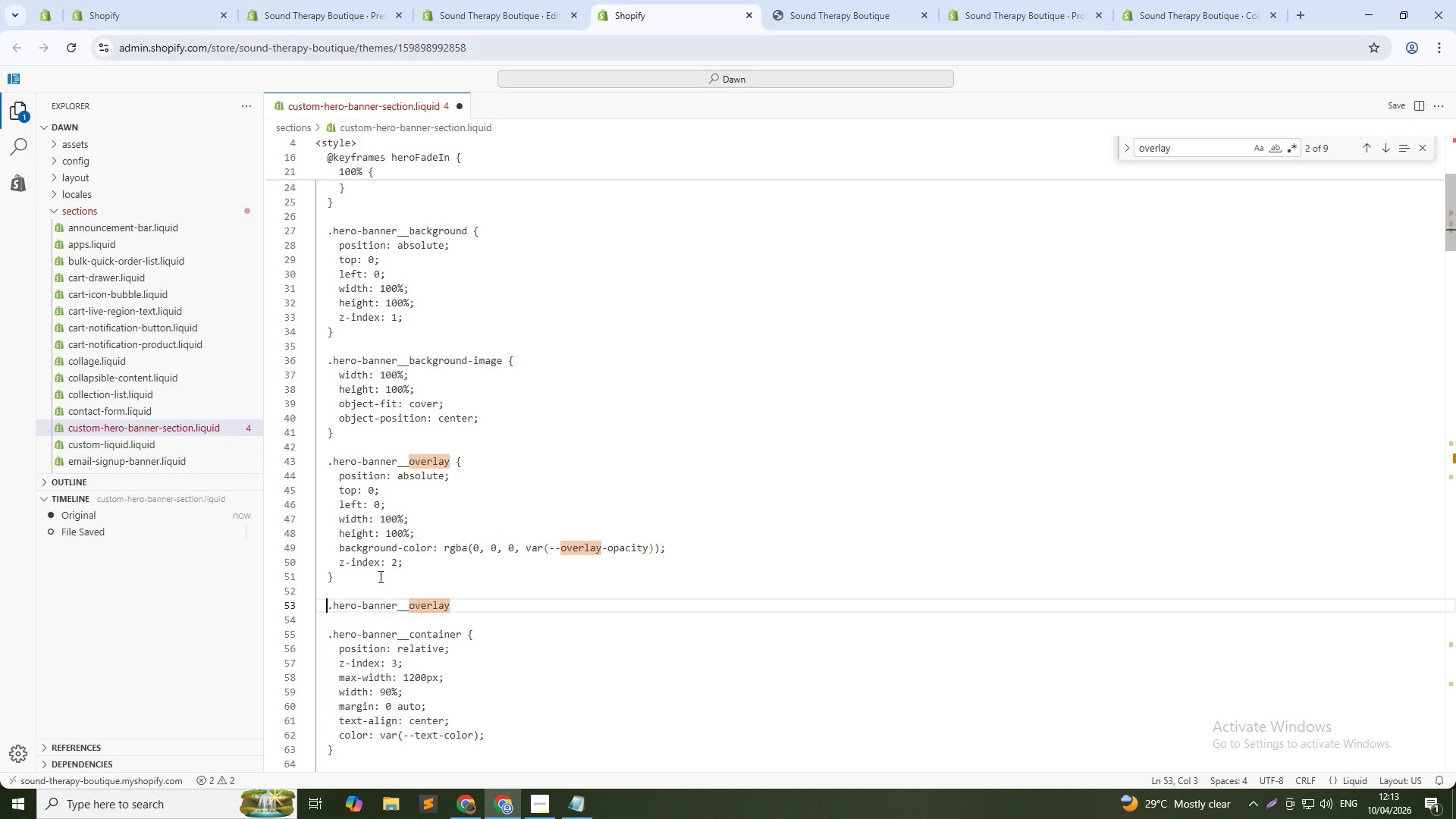 
key(ArrowDown)
 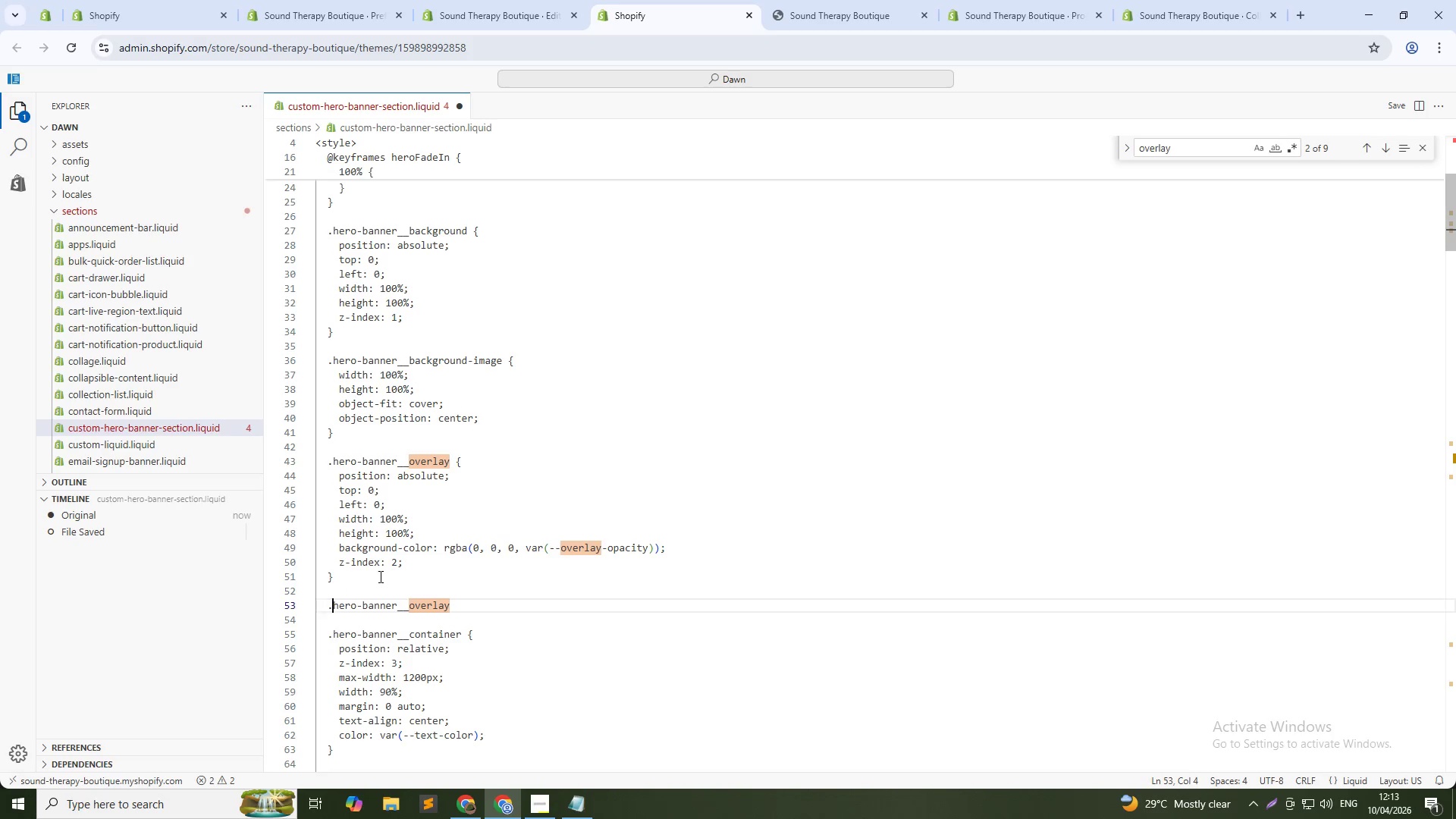 
key(ArrowRight)
 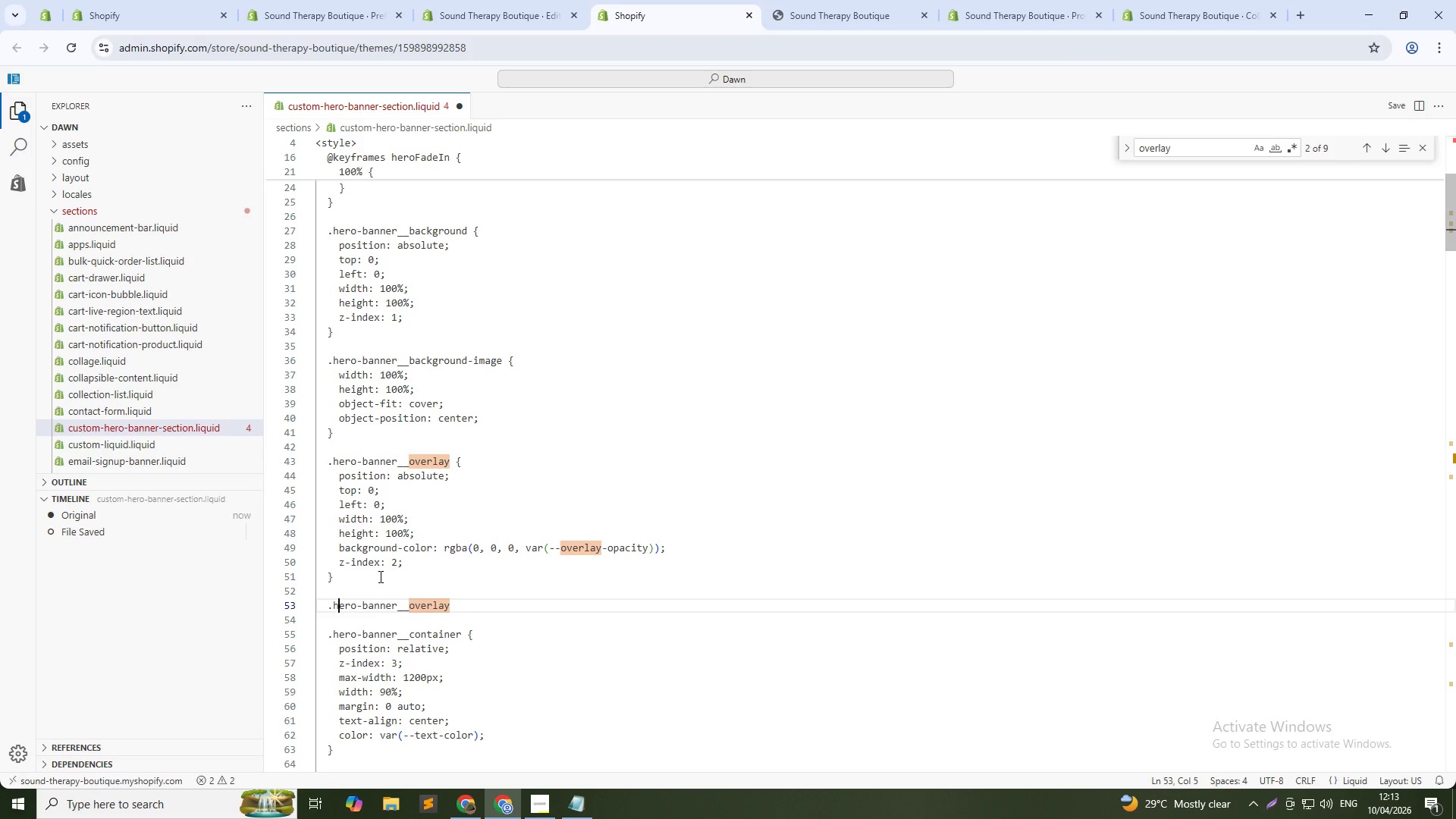 
hold_key(key=ArrowRight, duration=1.12)
 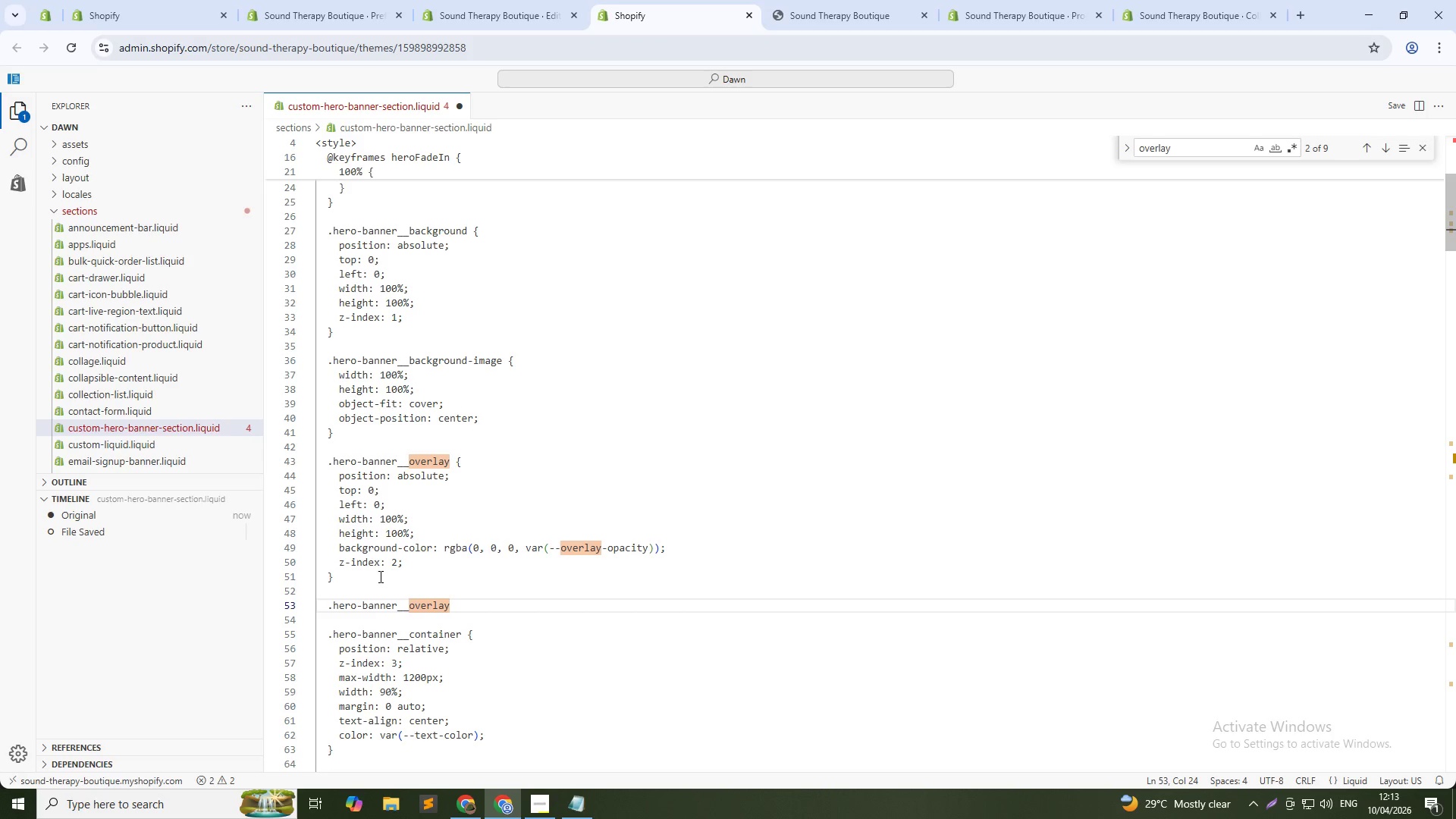 
key(Shift+BracketLeft)
 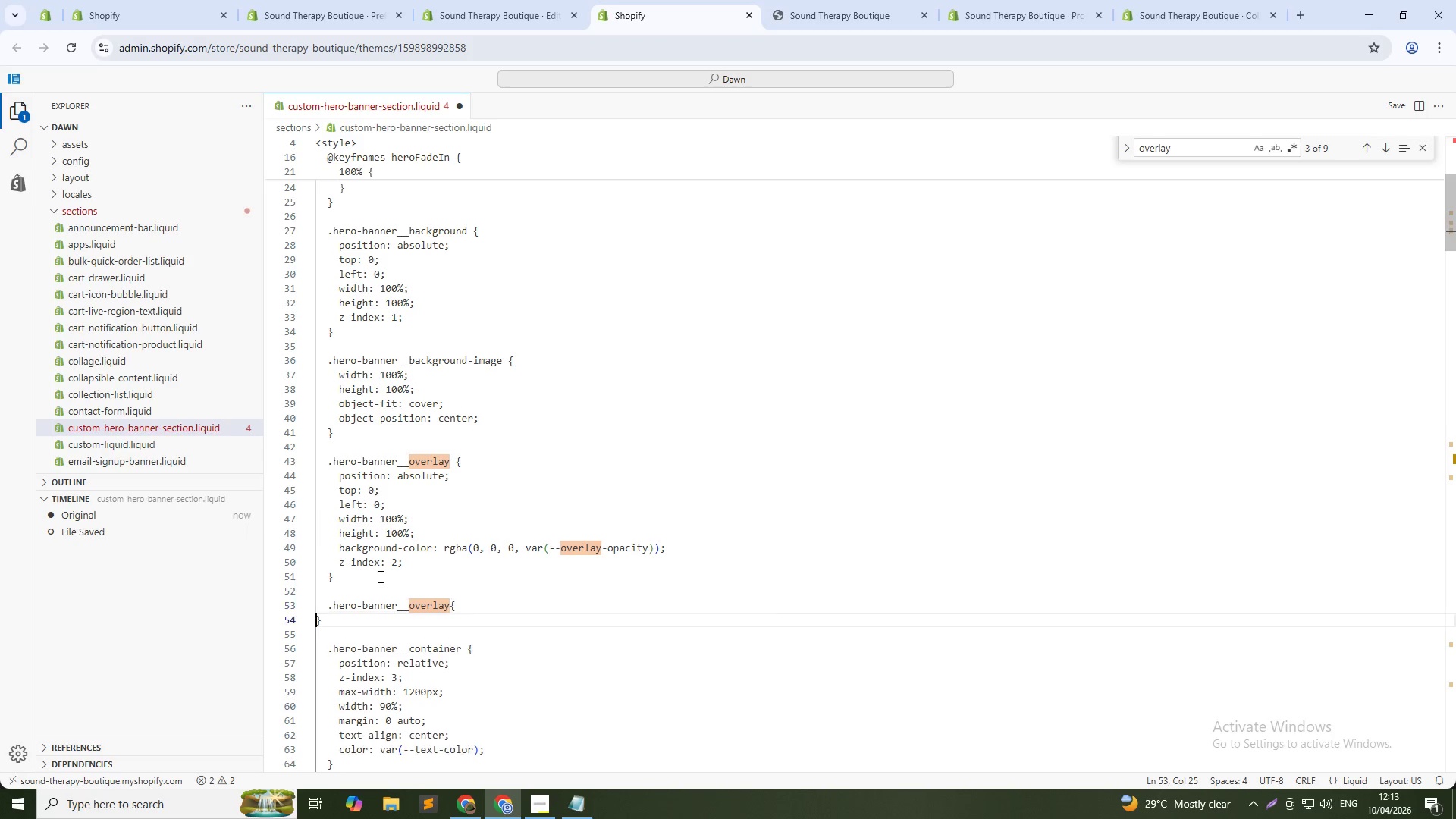 
key(Shift+Enter)
 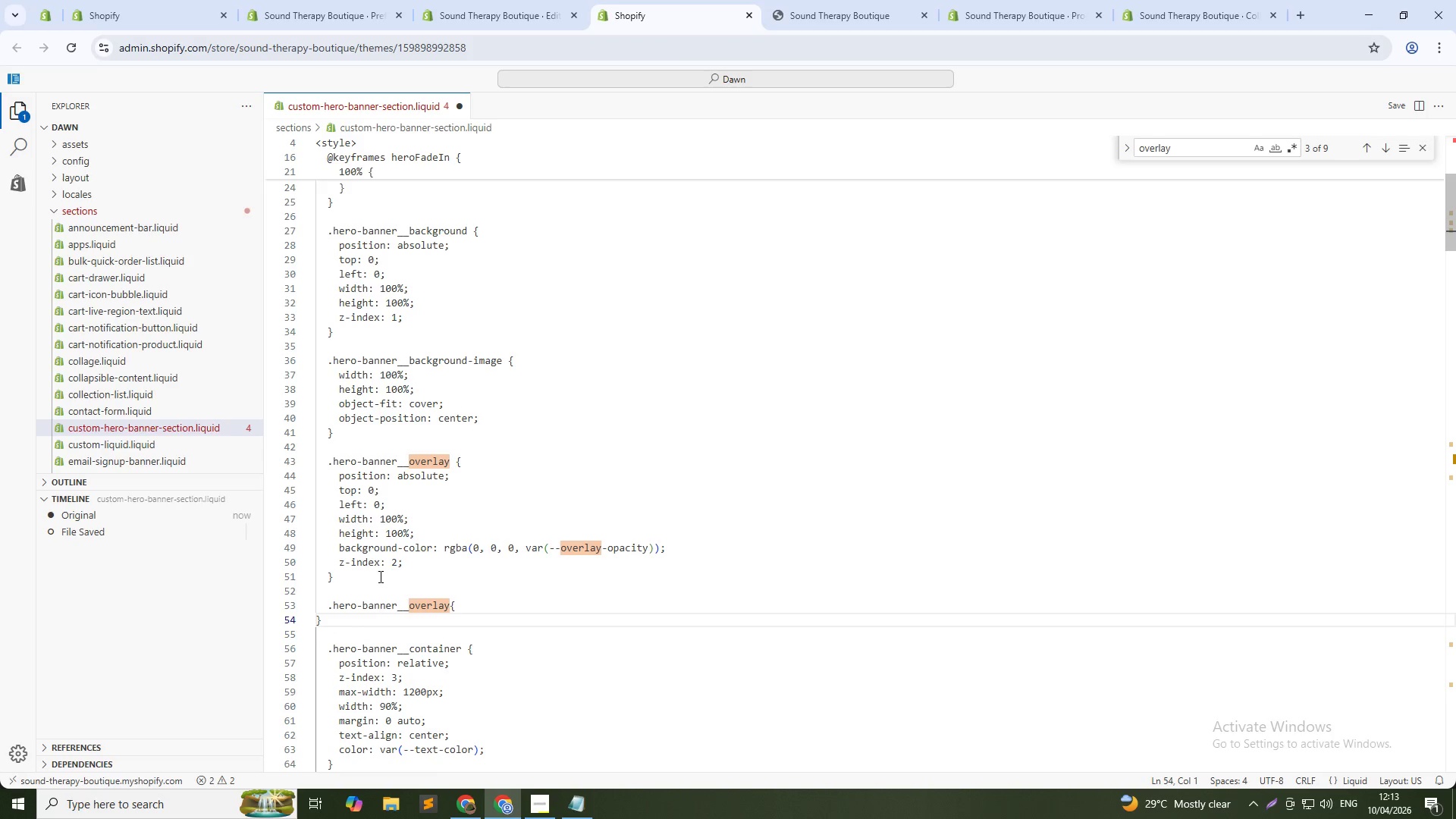 
key(Tab)
 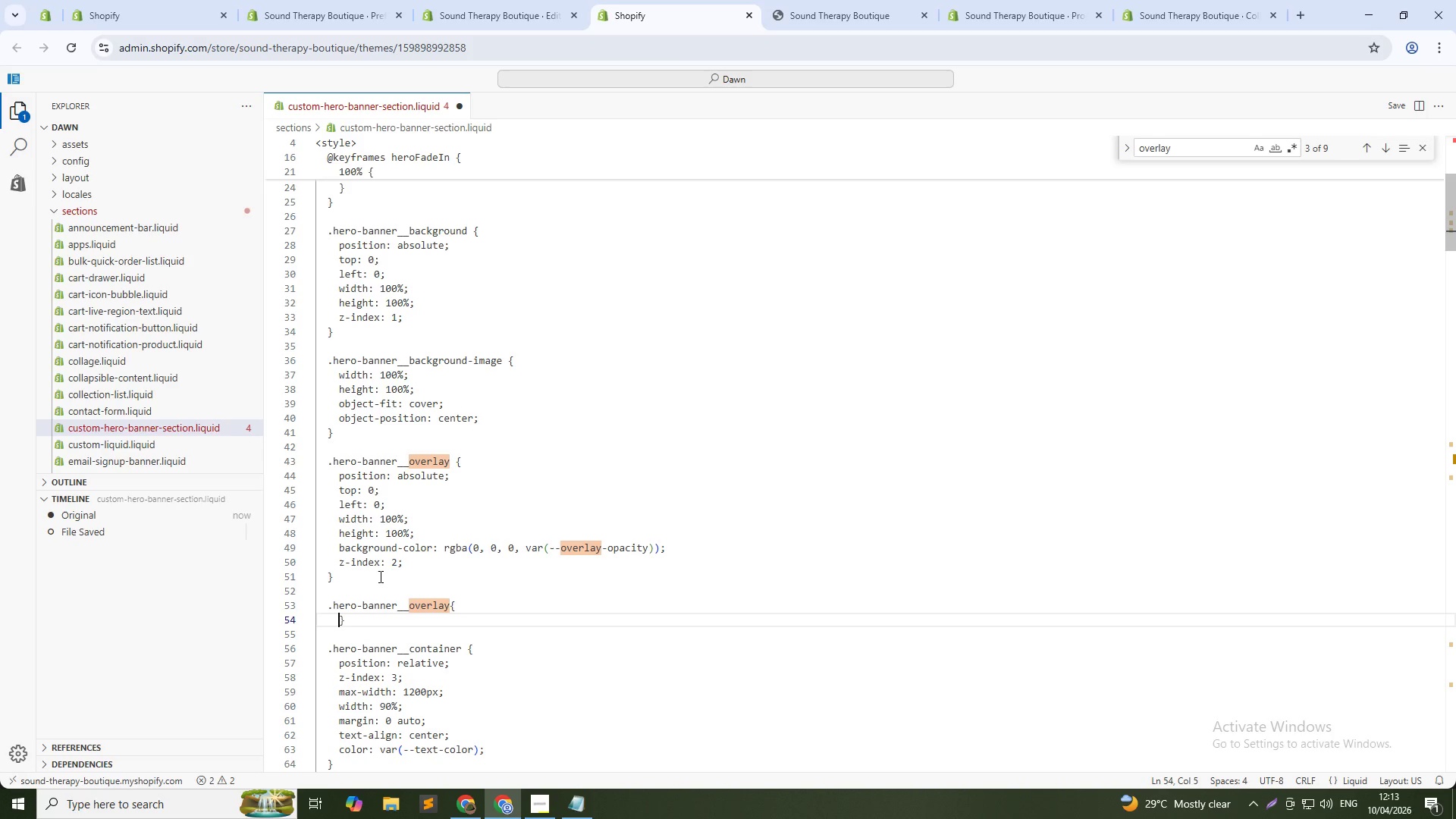 
key(ArrowUp)
 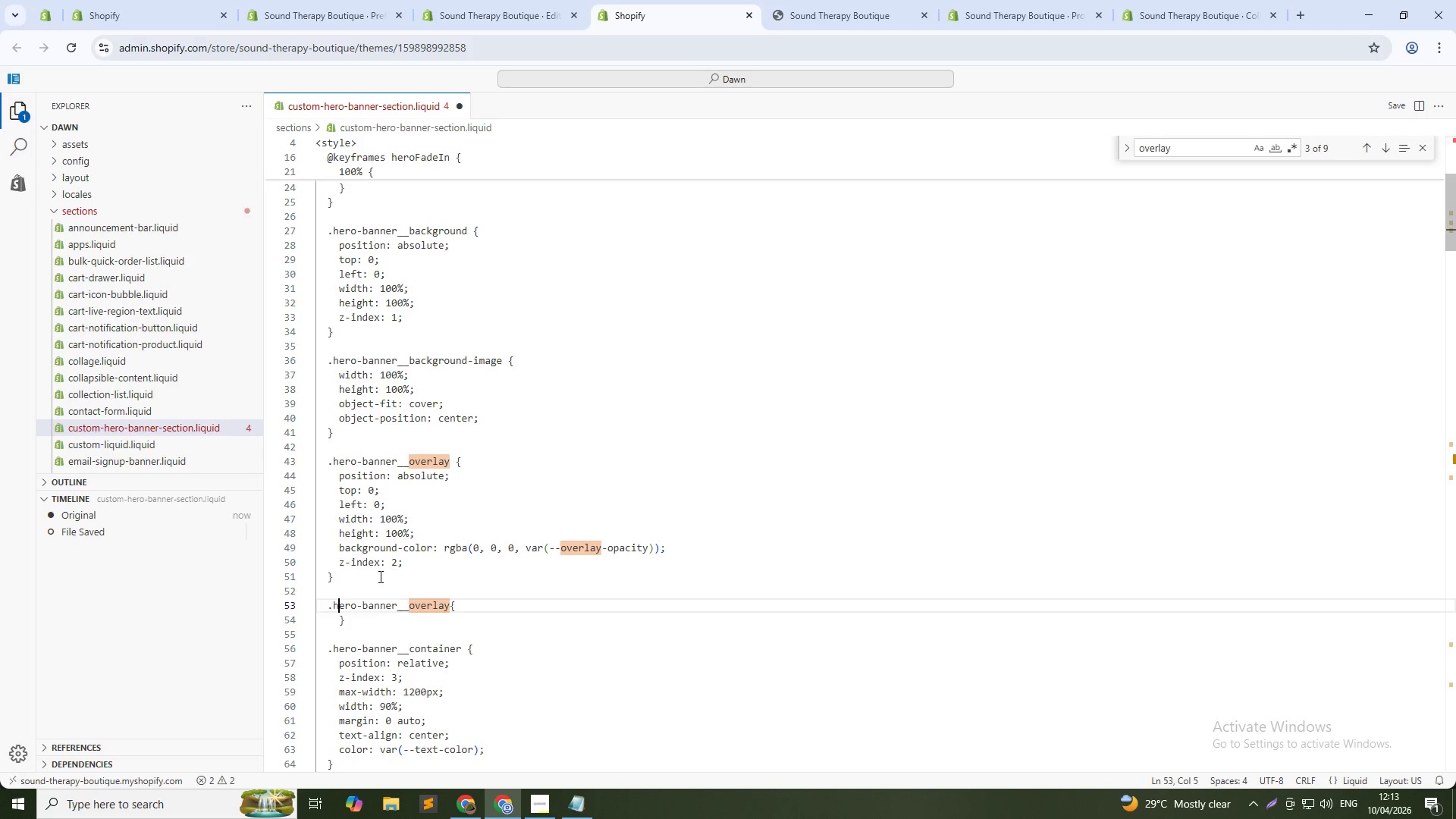 
key(ArrowLeft)
 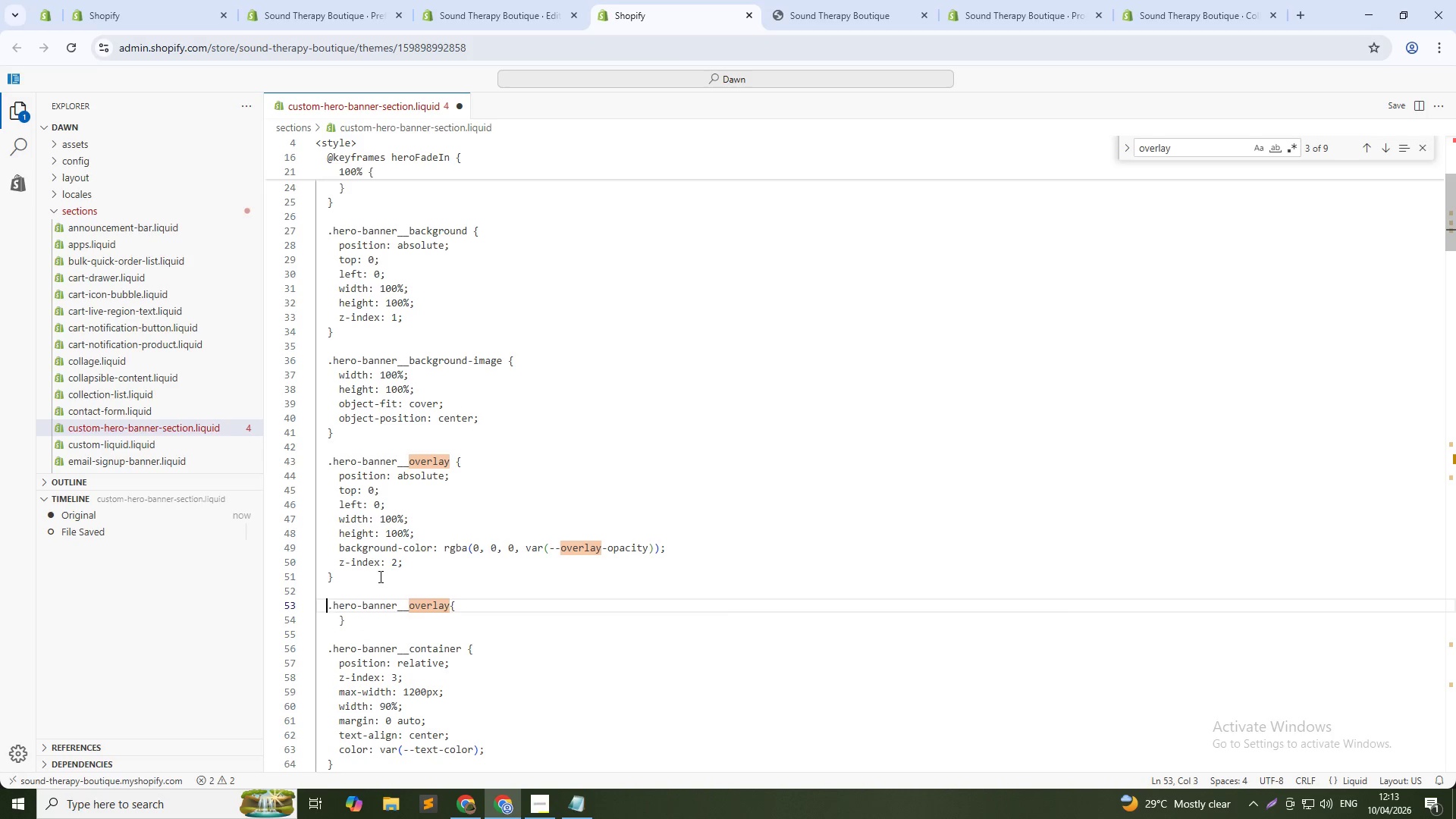 
key(ArrowLeft)
 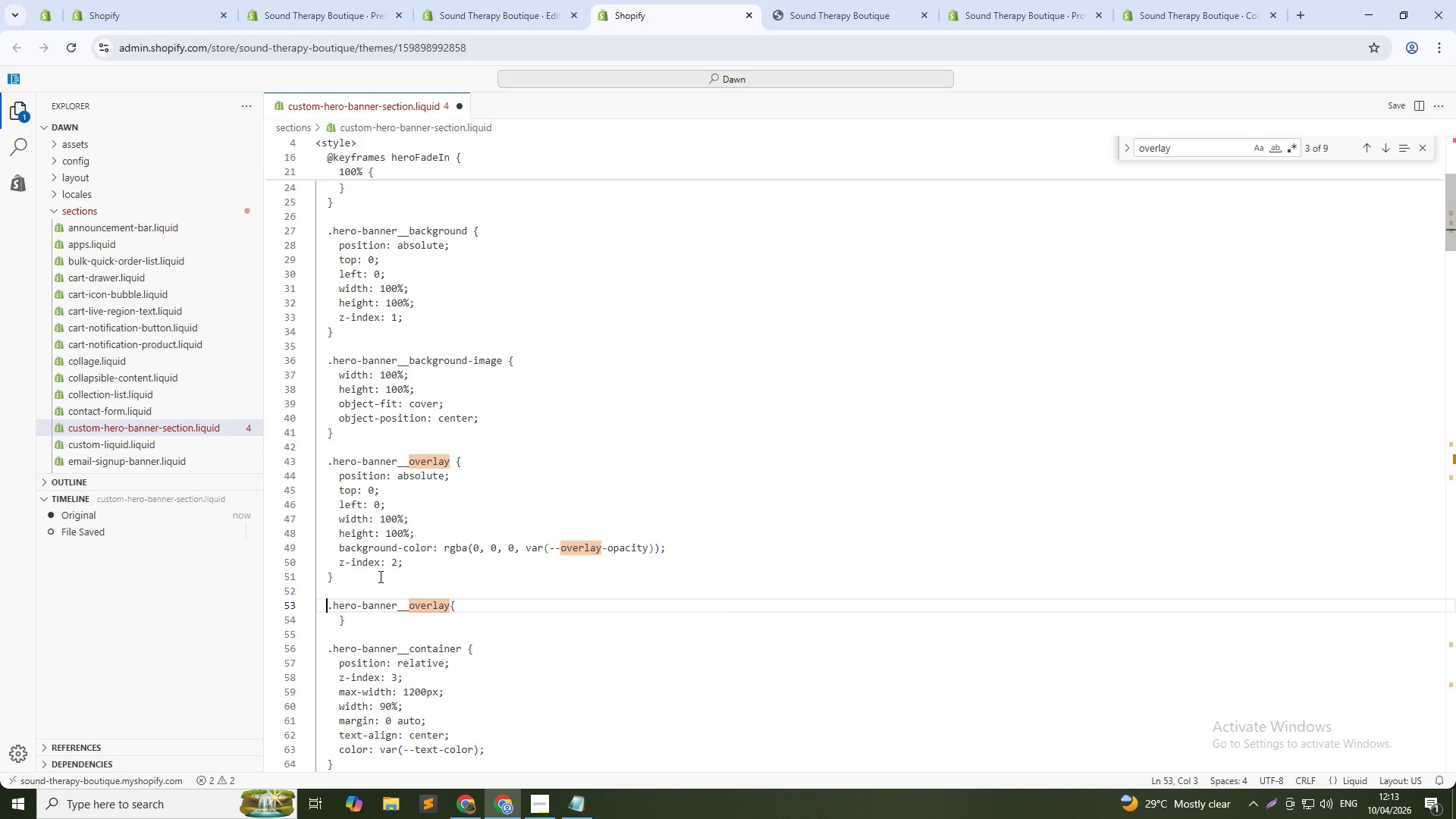 
key(Tab)
 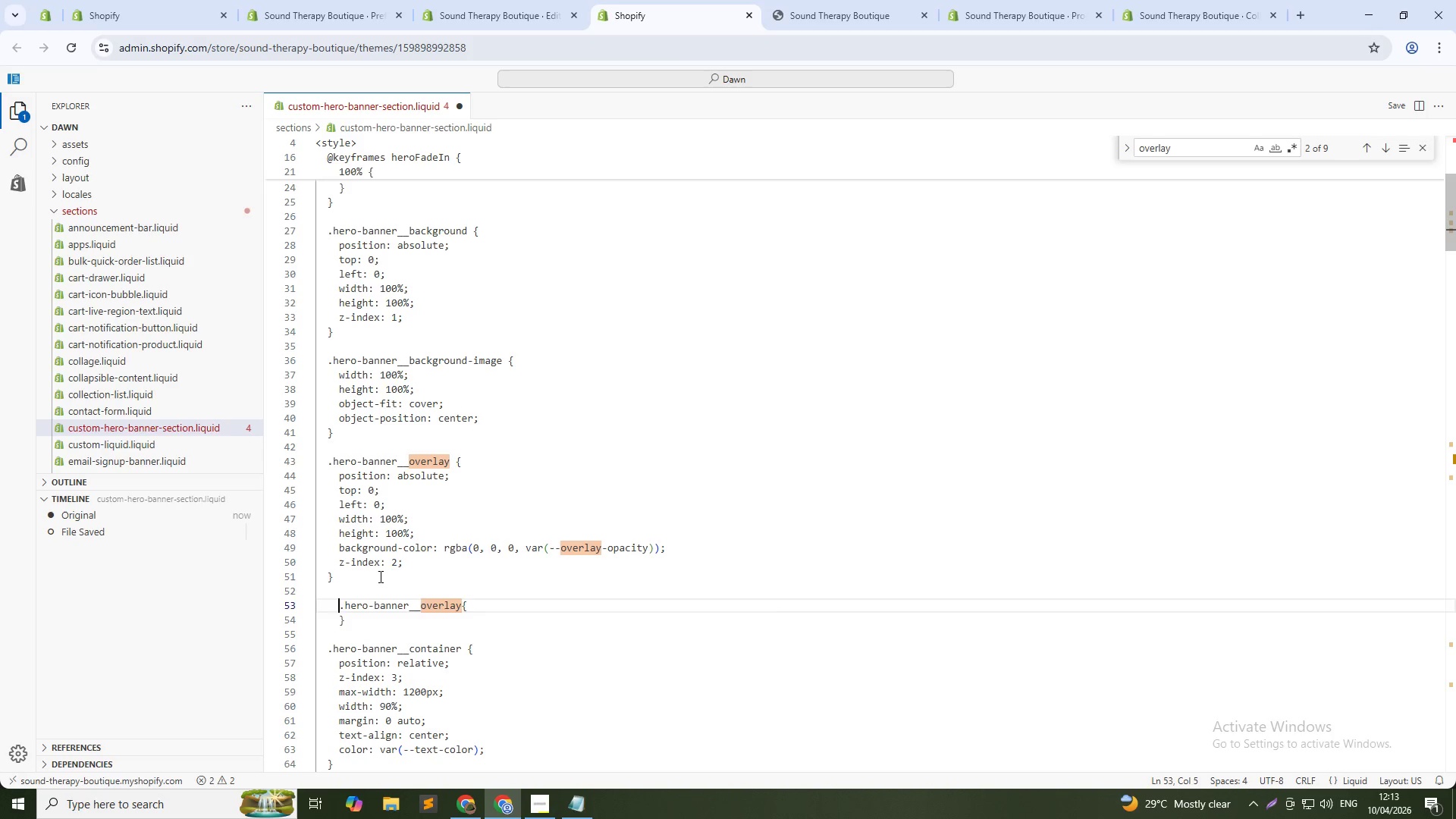 
key(ArrowDown)
 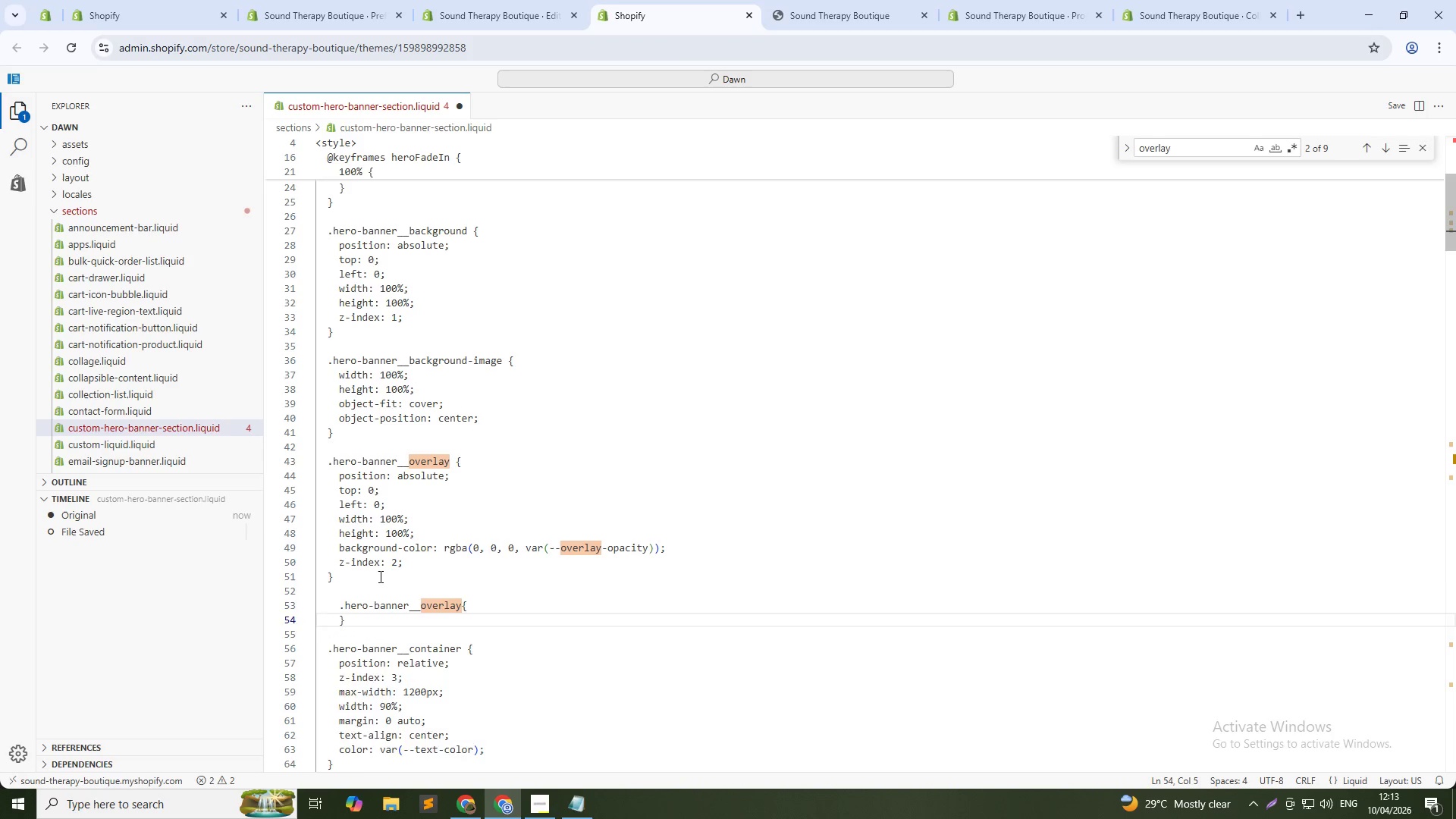 
key(Enter)
 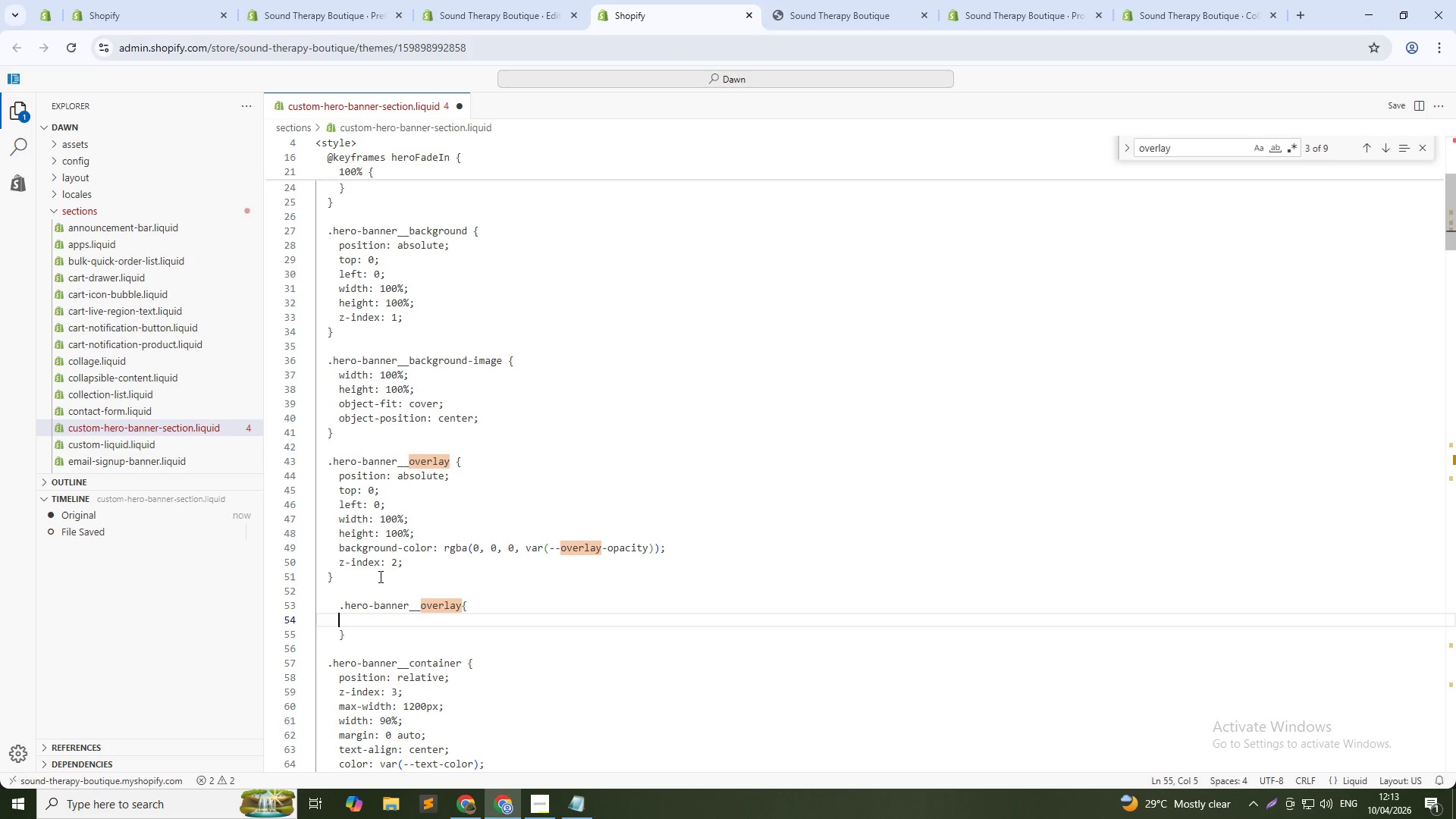 
key(ArrowUp)
 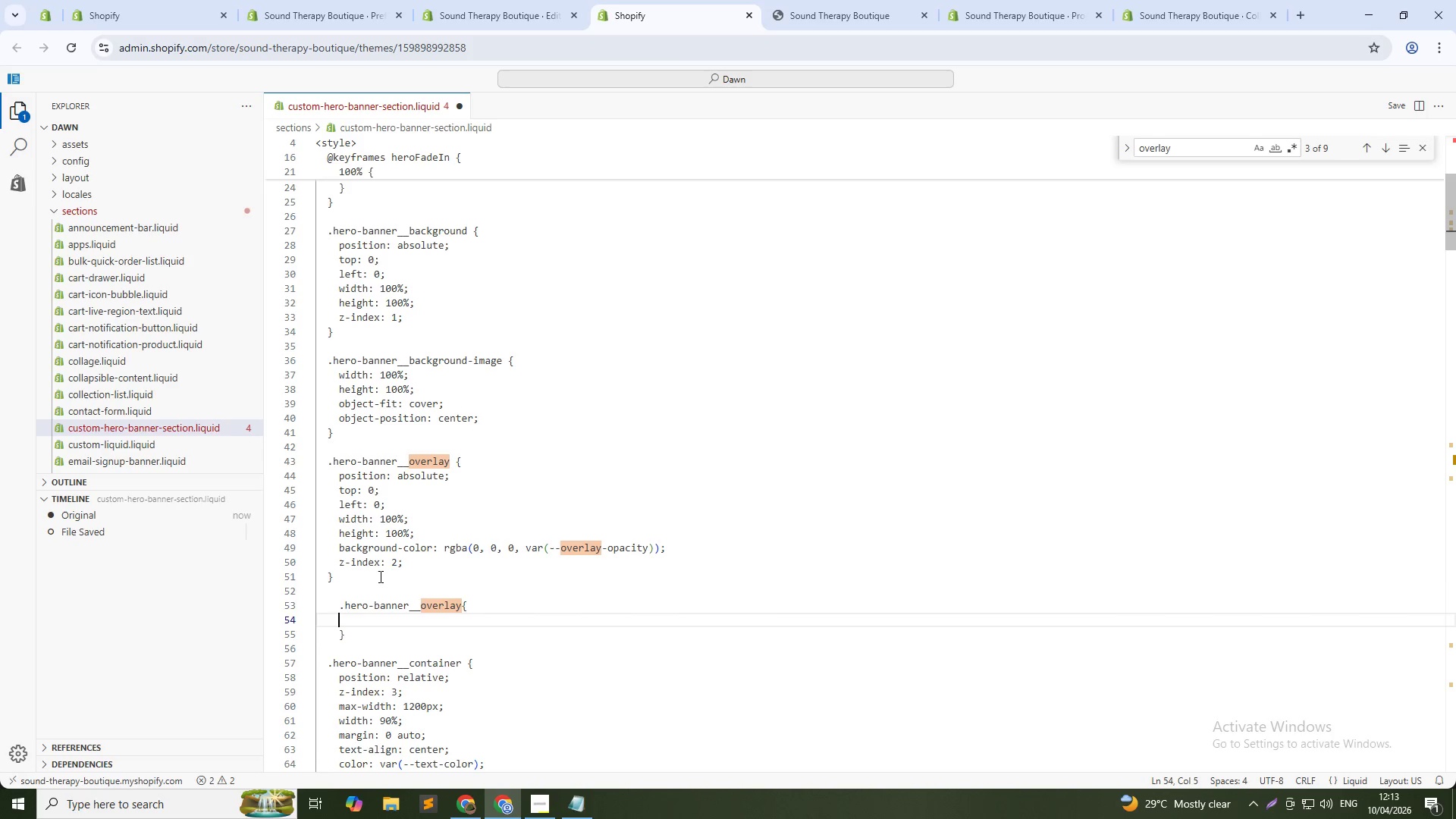 
key(Tab)
type(disp)
 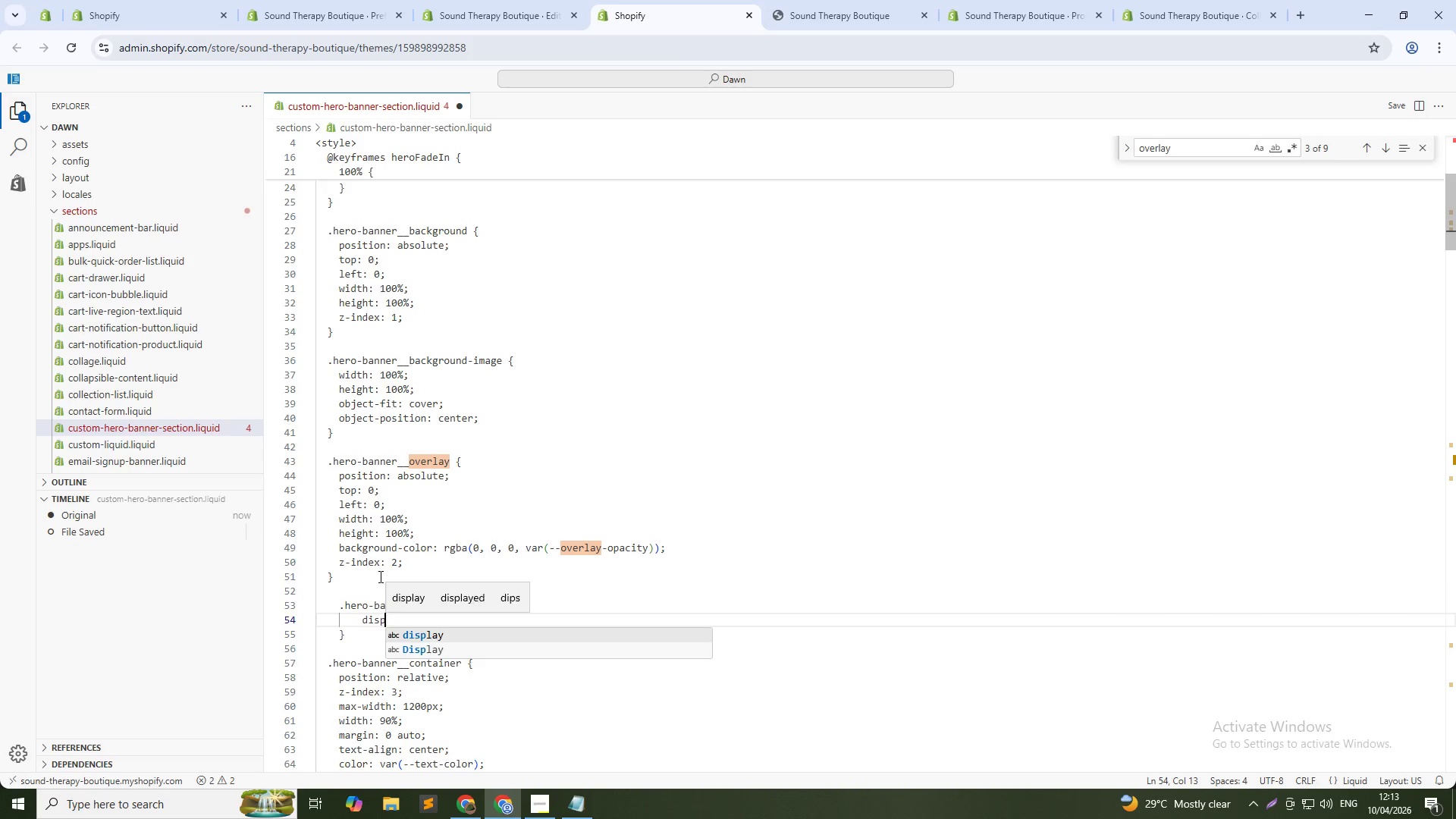 
key(Enter)
 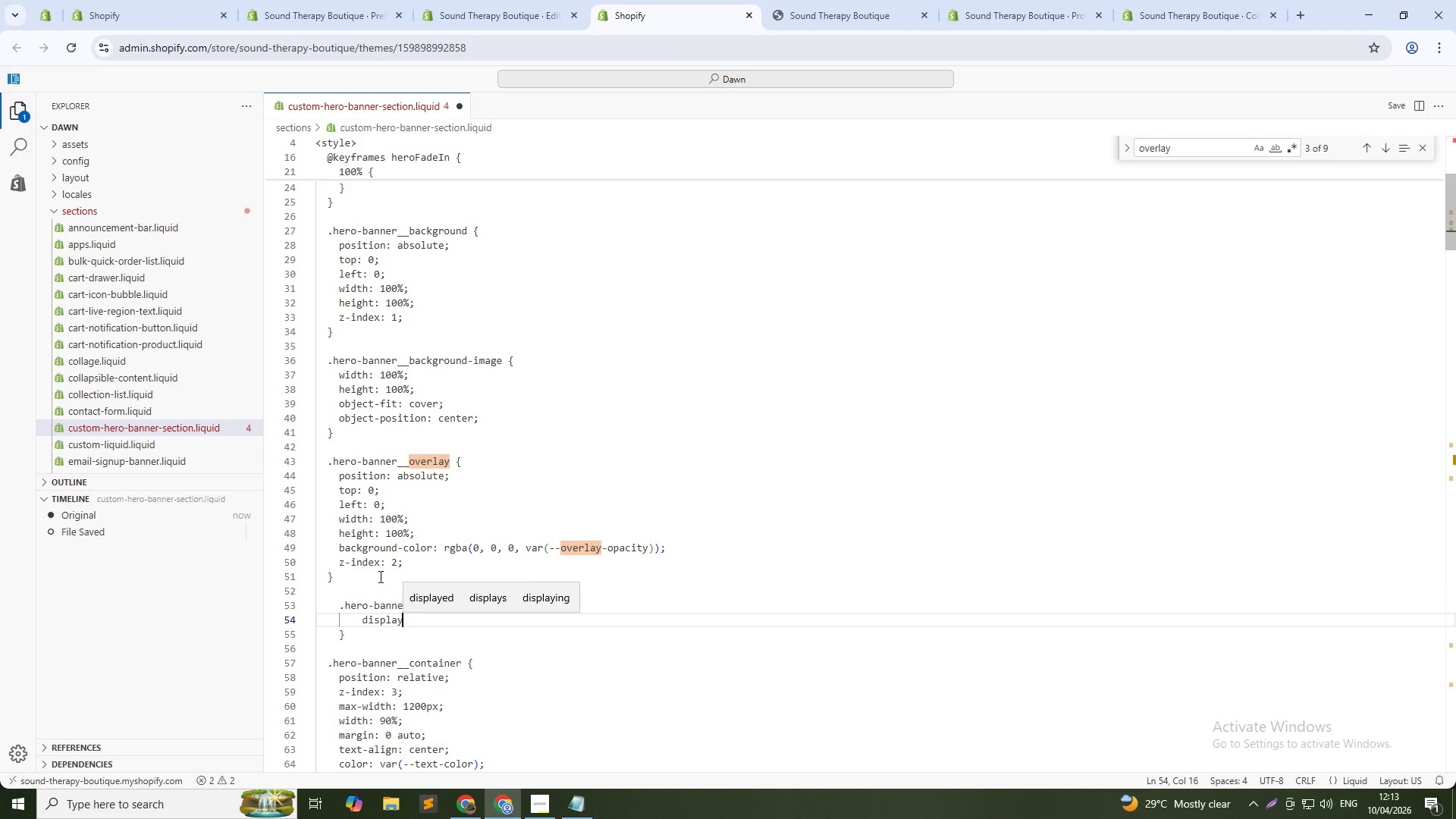 
type(: none !mi)
key(Backspace)
key(Backspace)
type(important;)
 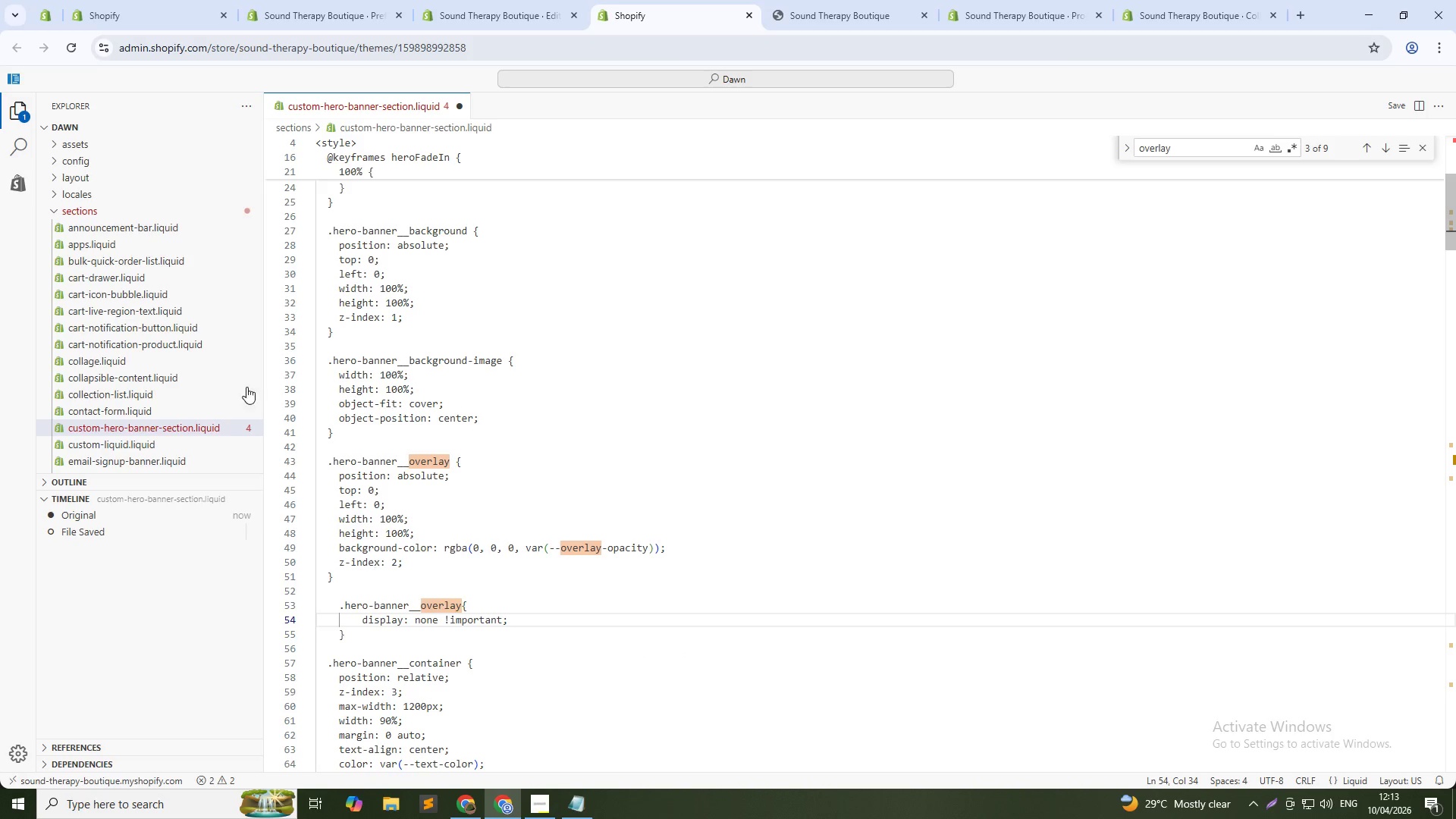 
 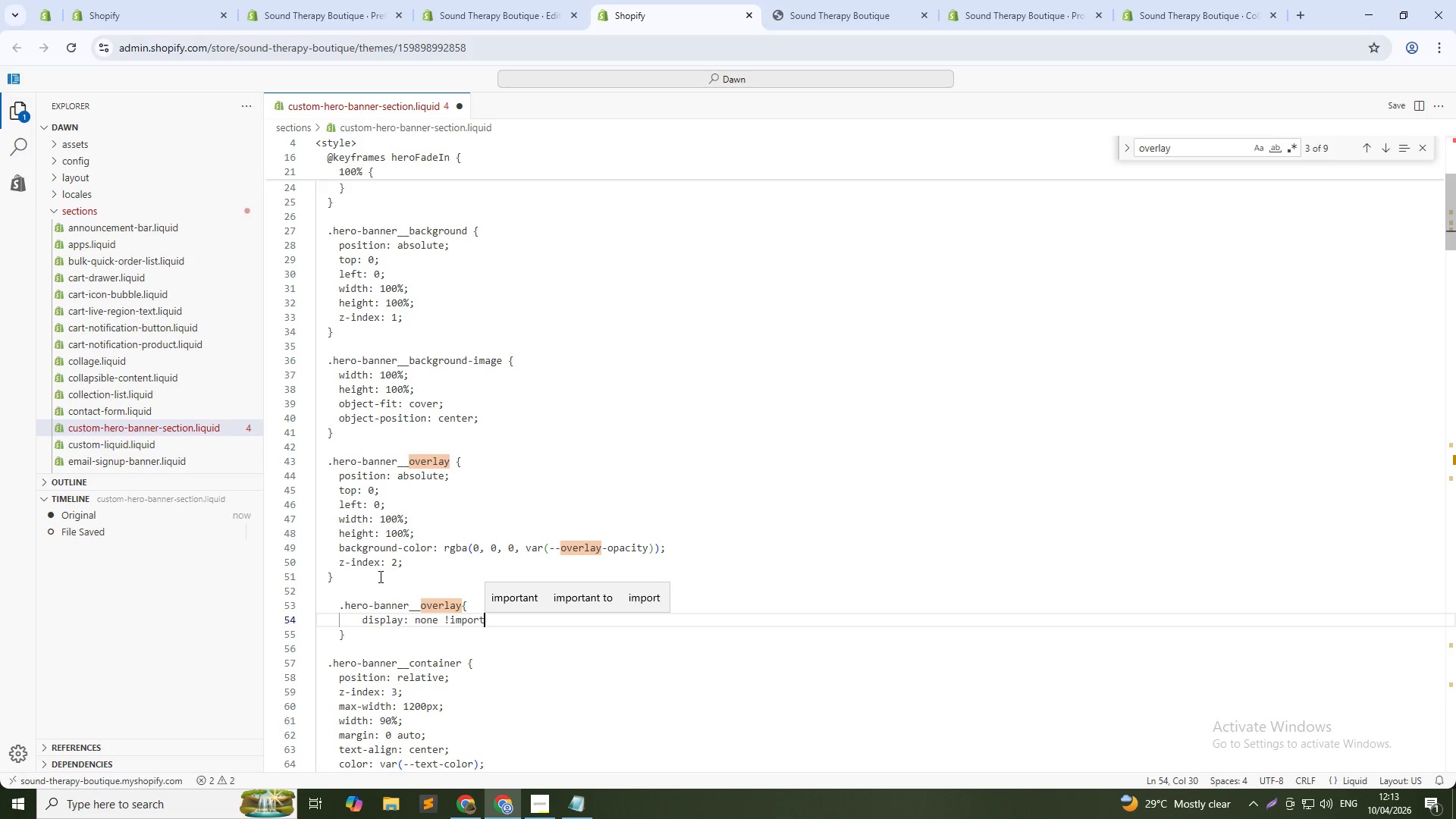 
key(Control+ControlLeft)
 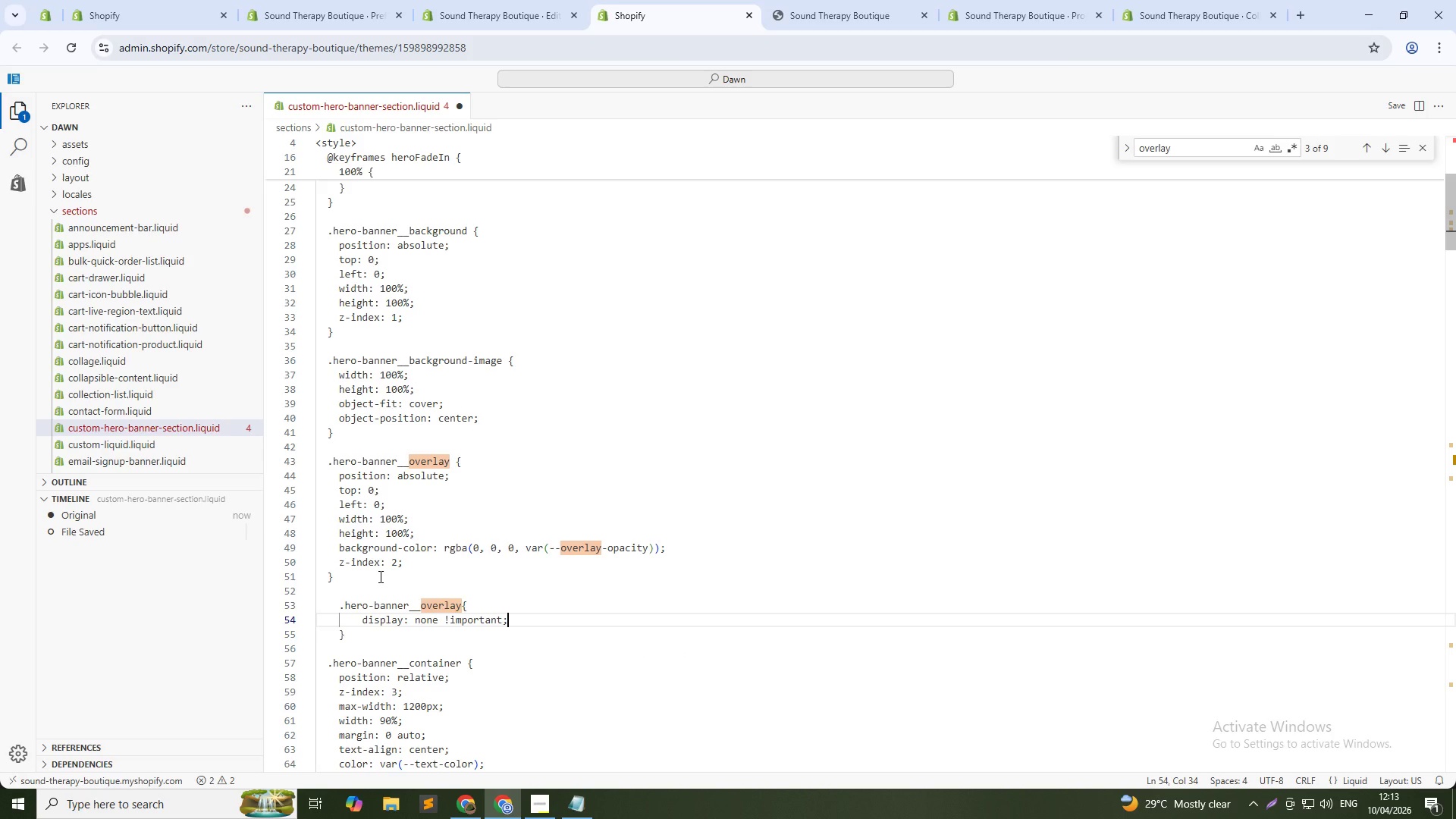 
key(Control+S)
 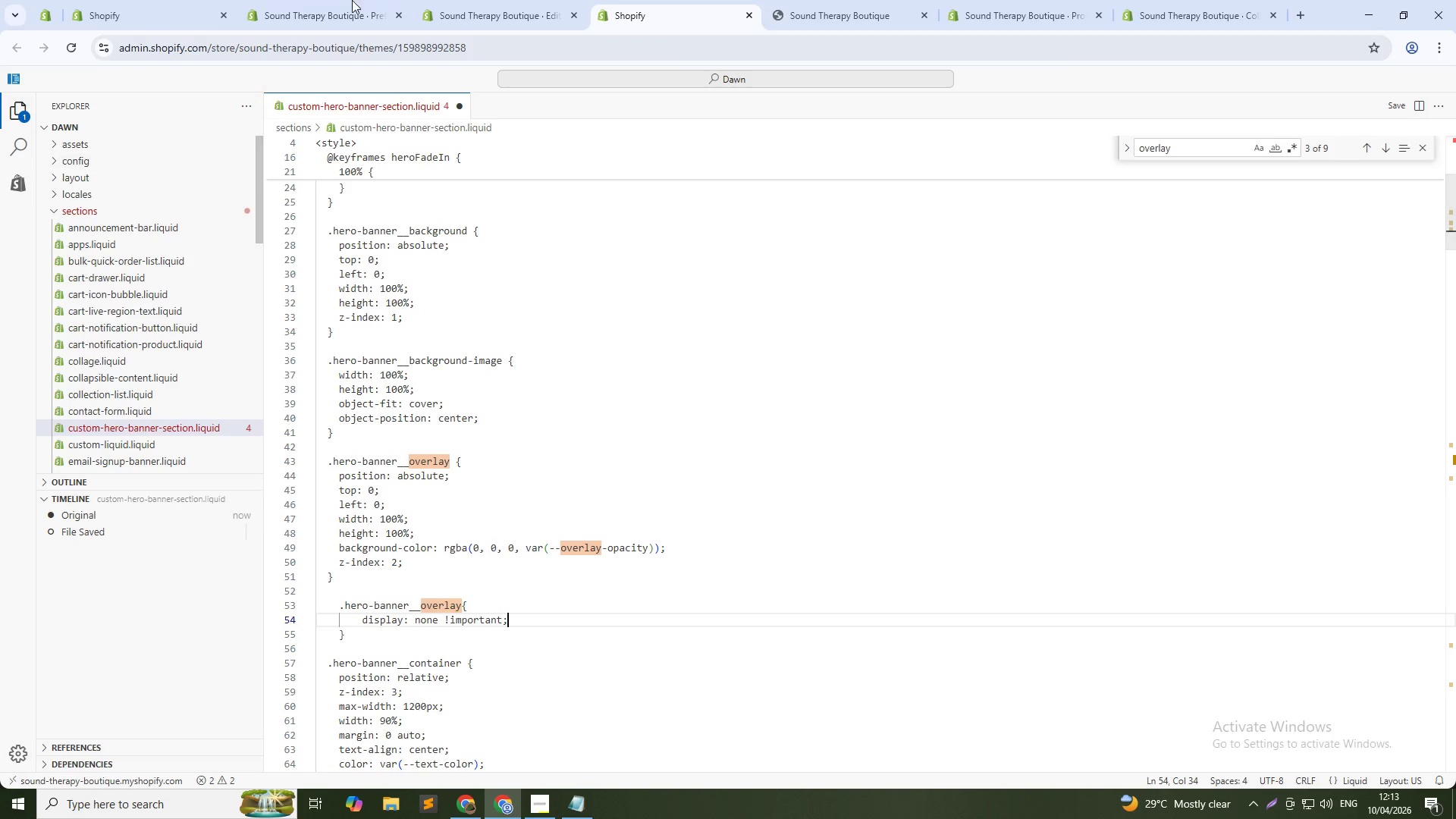 
left_click([504, 0])
 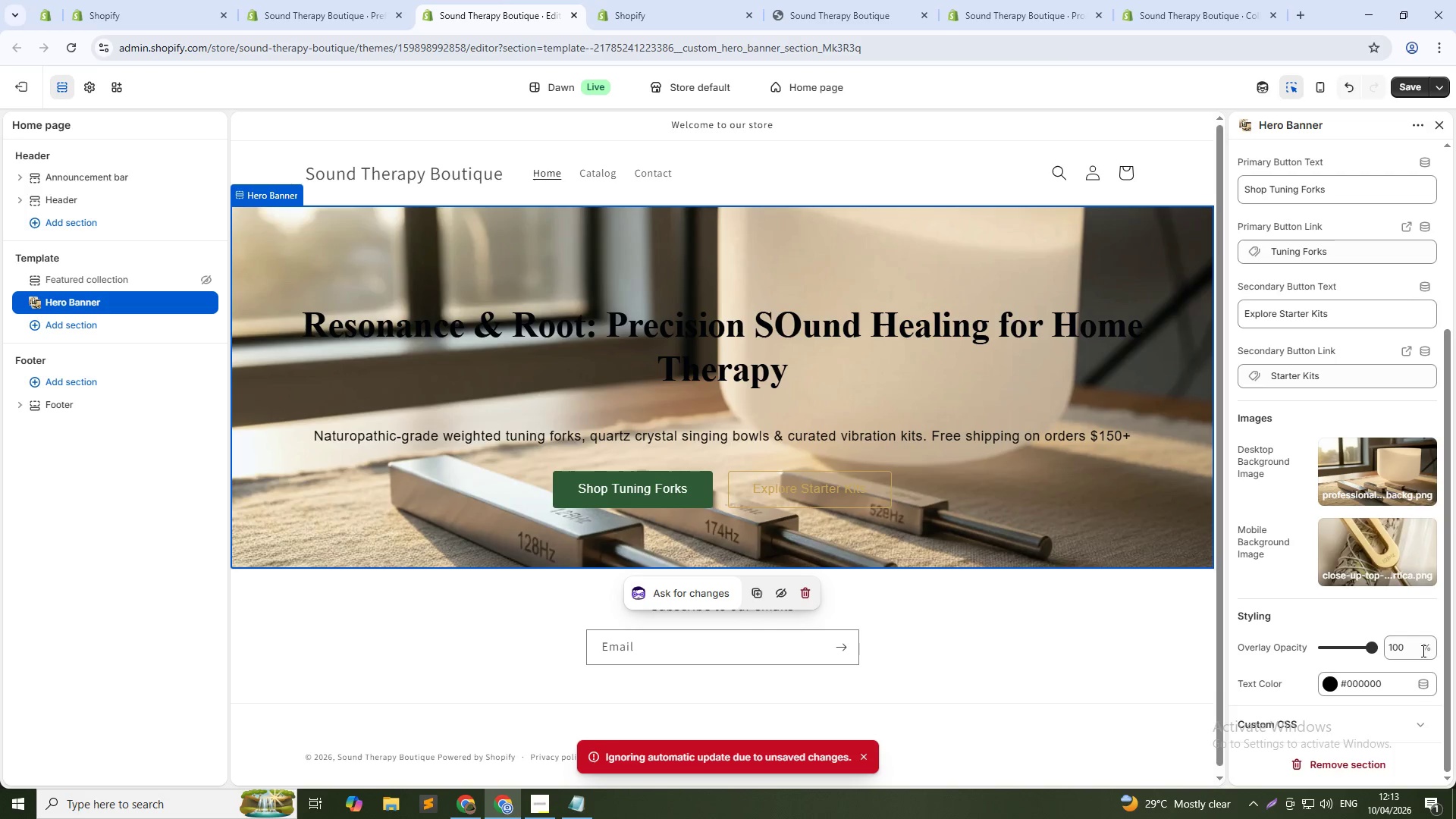 
double_click([1410, 651])
 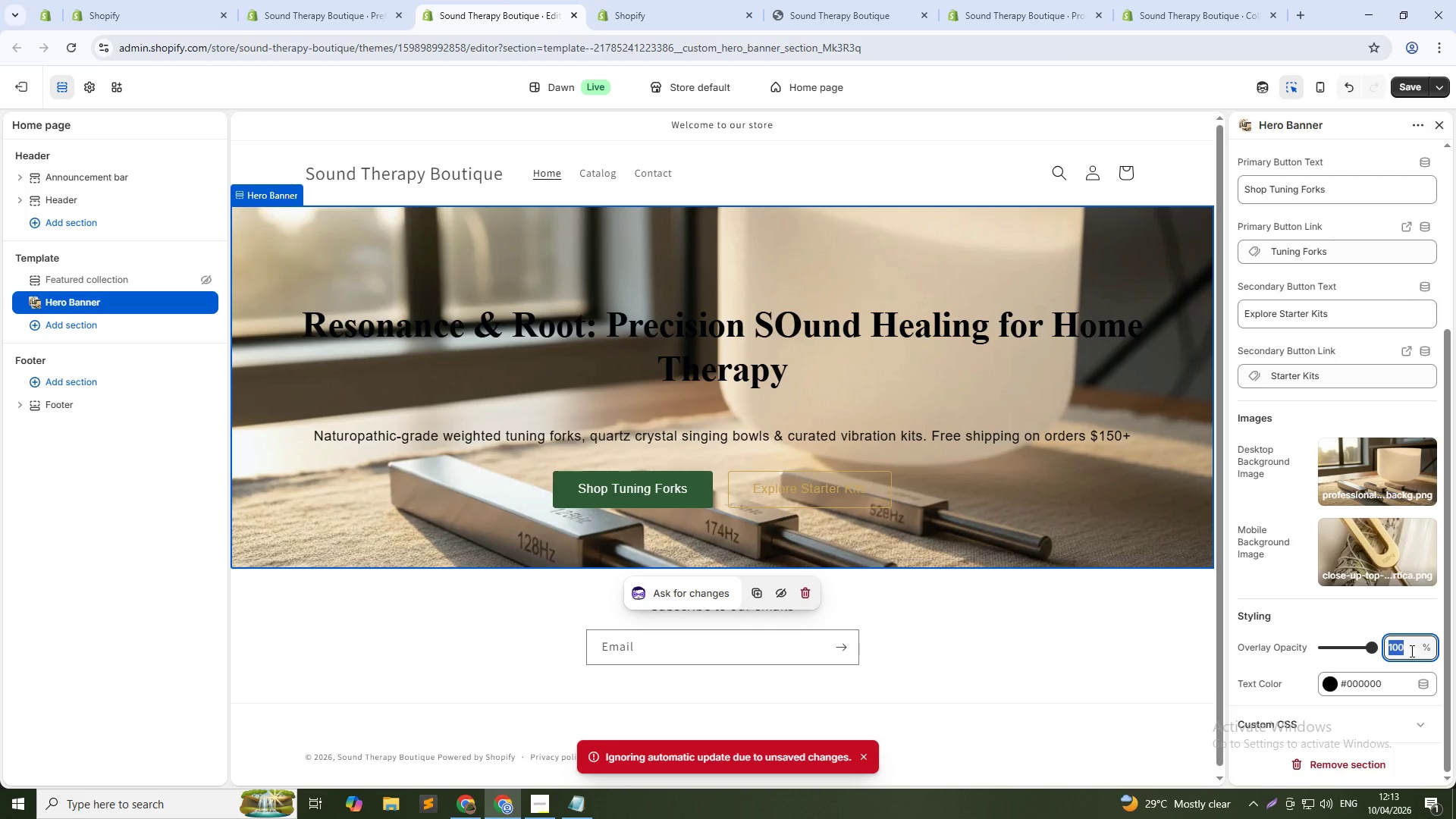 
key(Numpad5)
 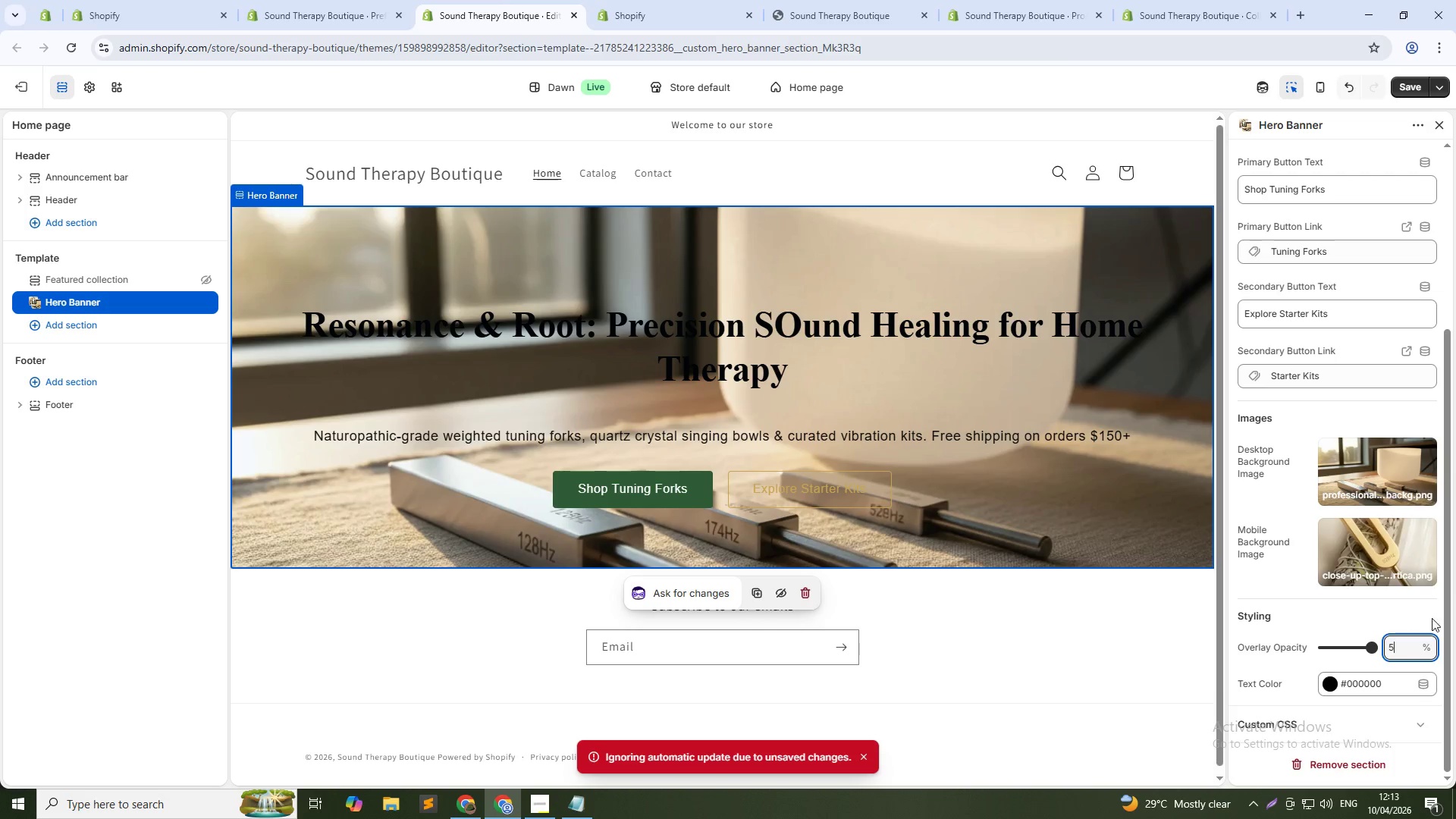 
key(Numpad0)
 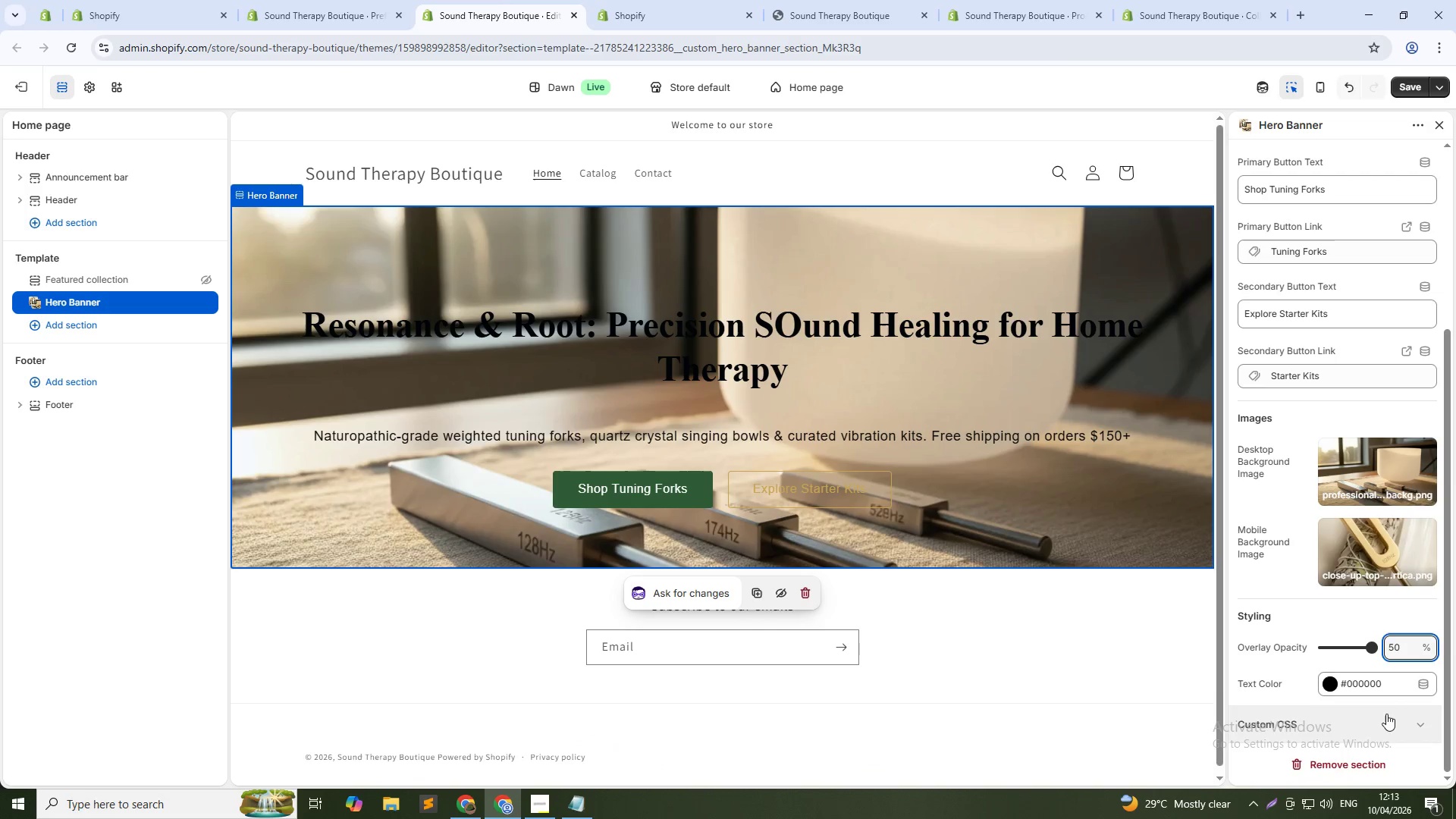 
left_click([1379, 668])
 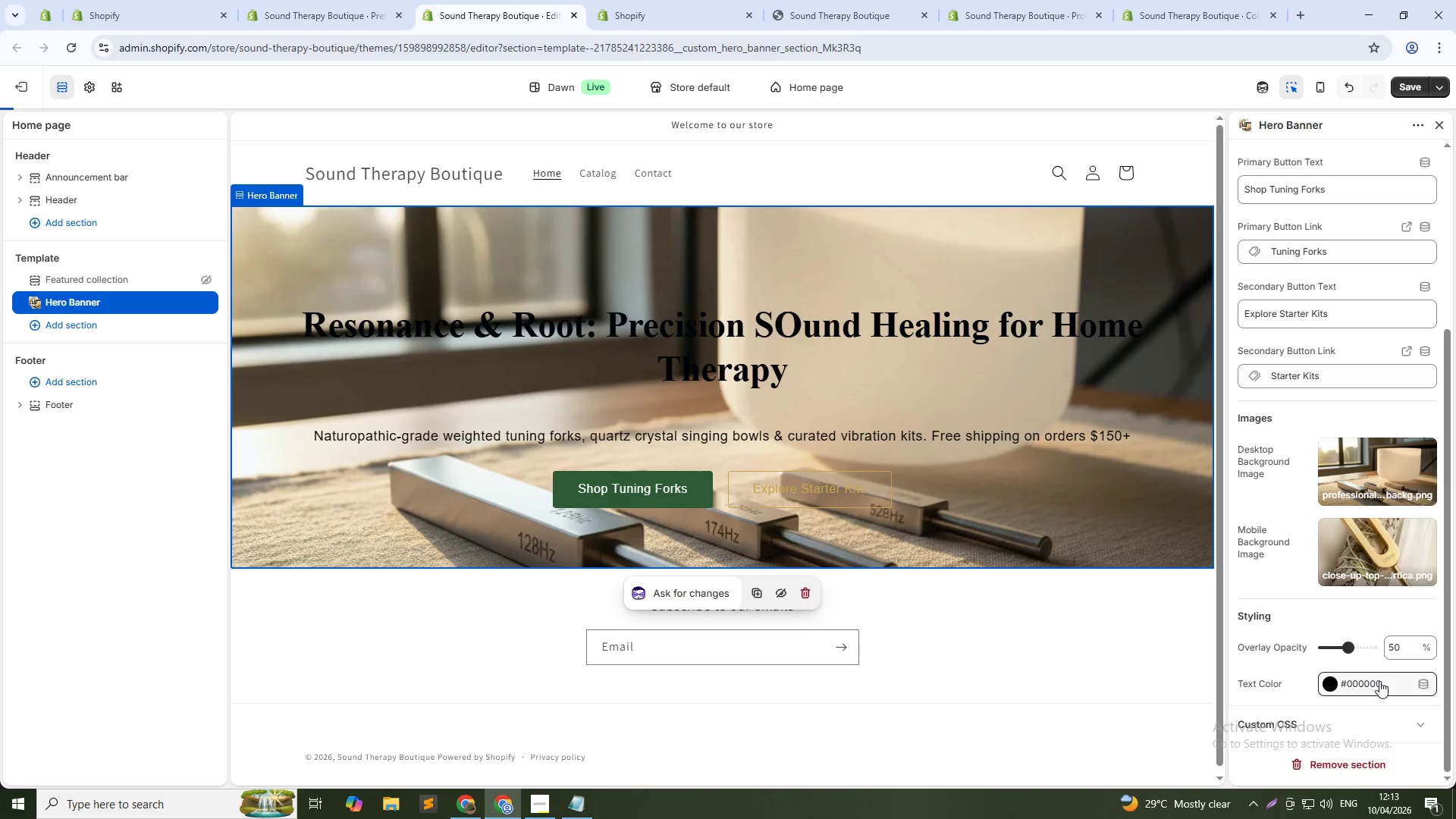 
double_click([1379, 681])
 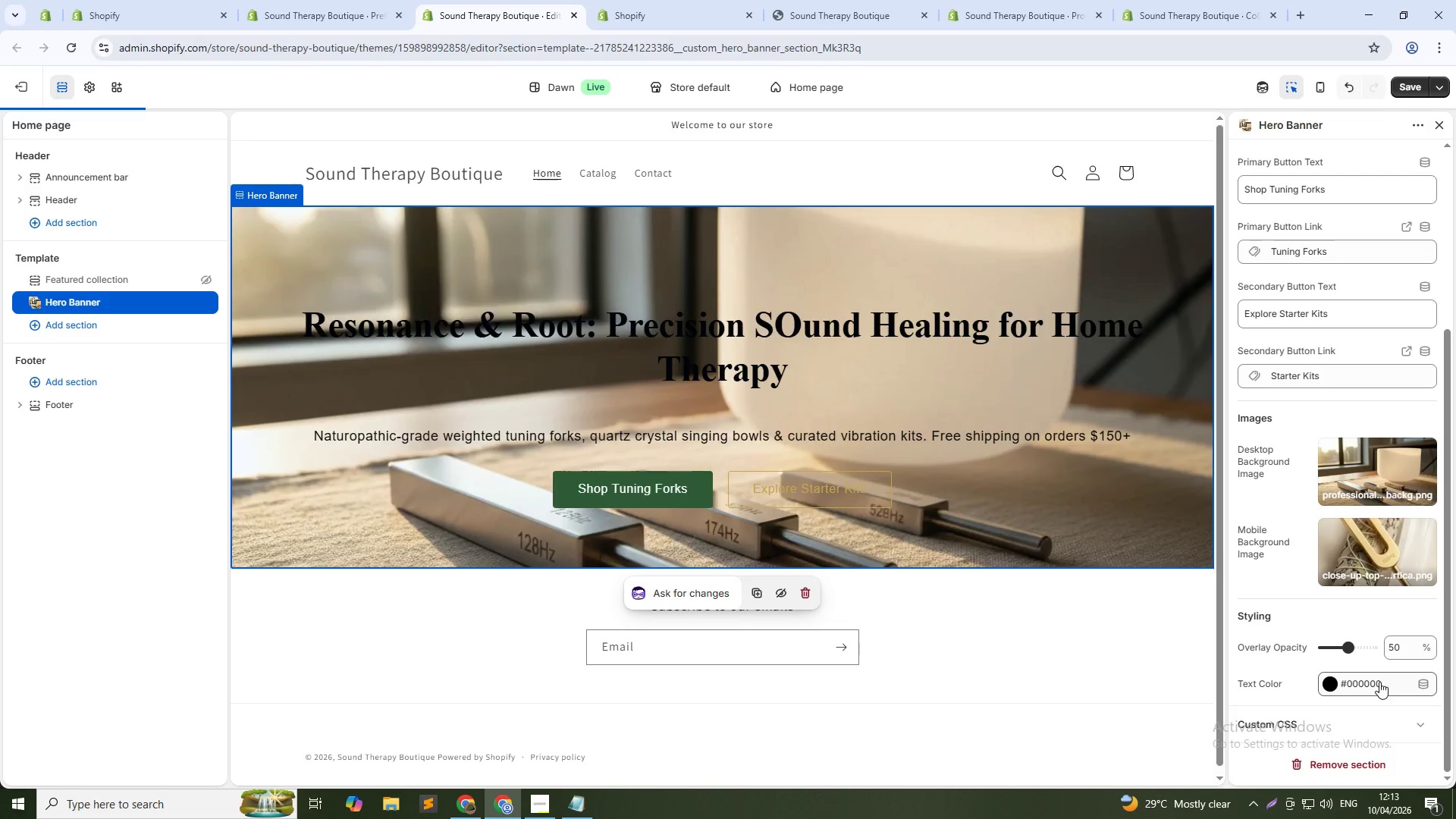 
left_click([1379, 682])
 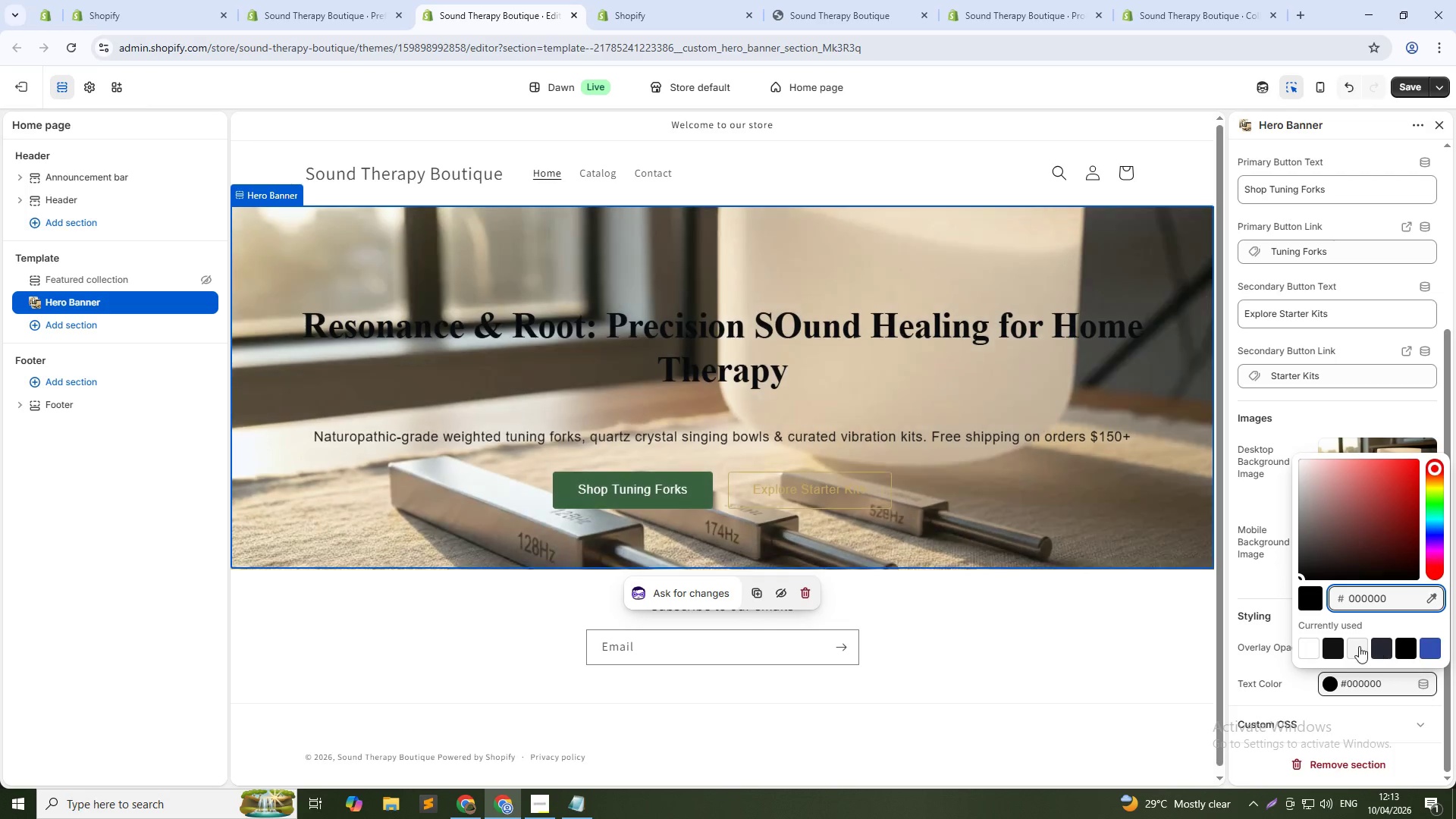 
left_click([1351, 647])
 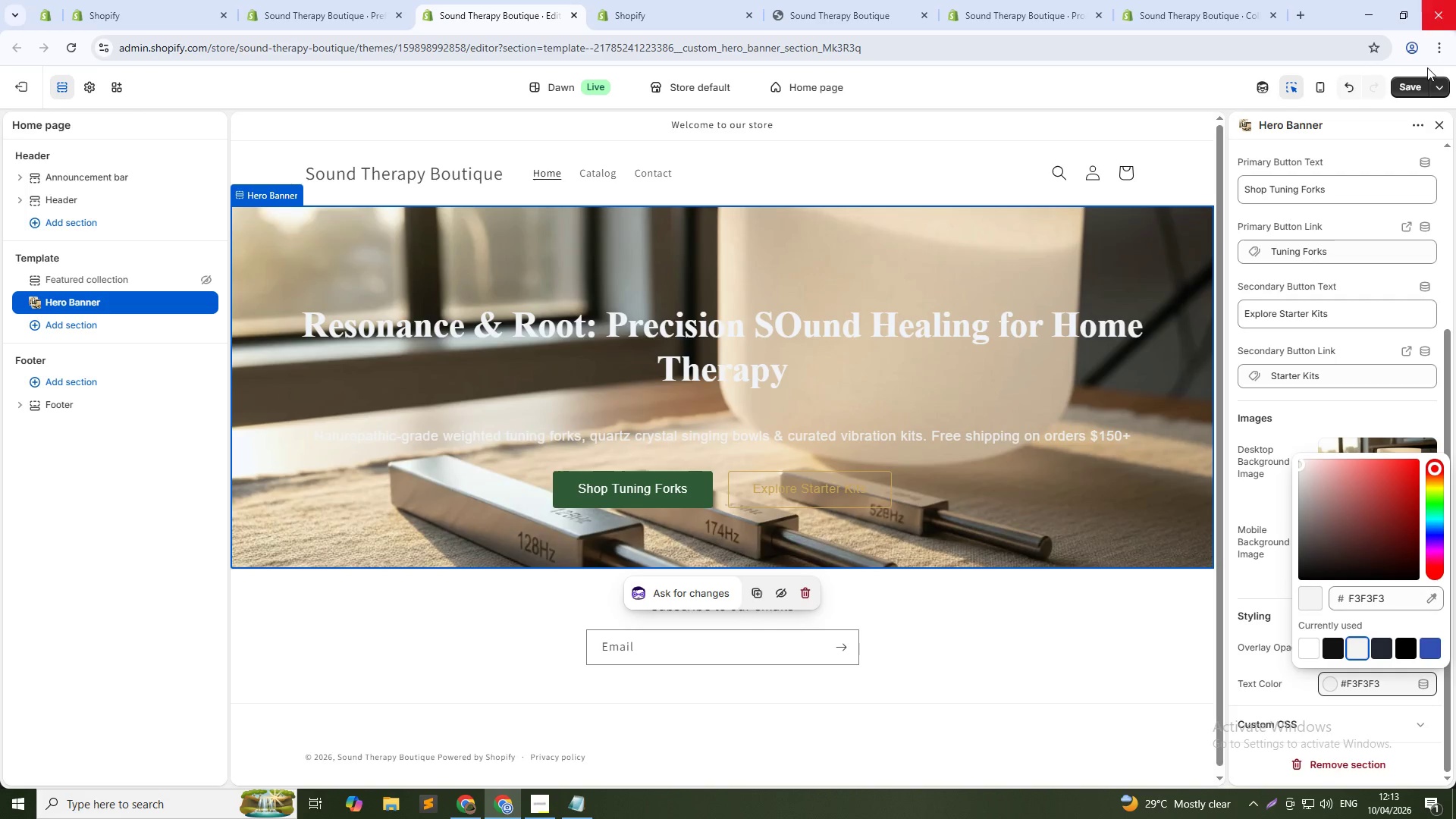 
left_click([1407, 89])
 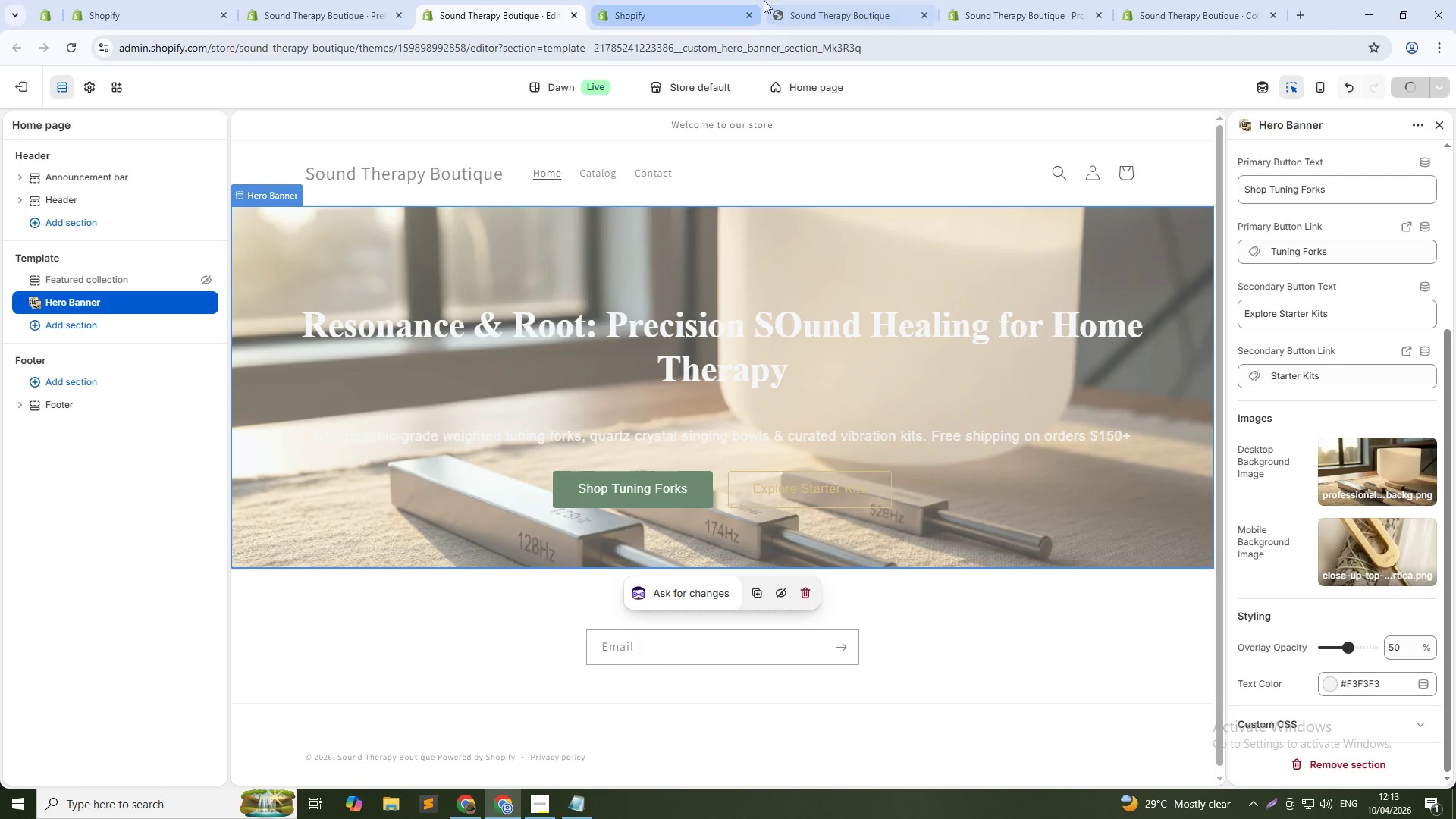 
left_click([804, 0])
 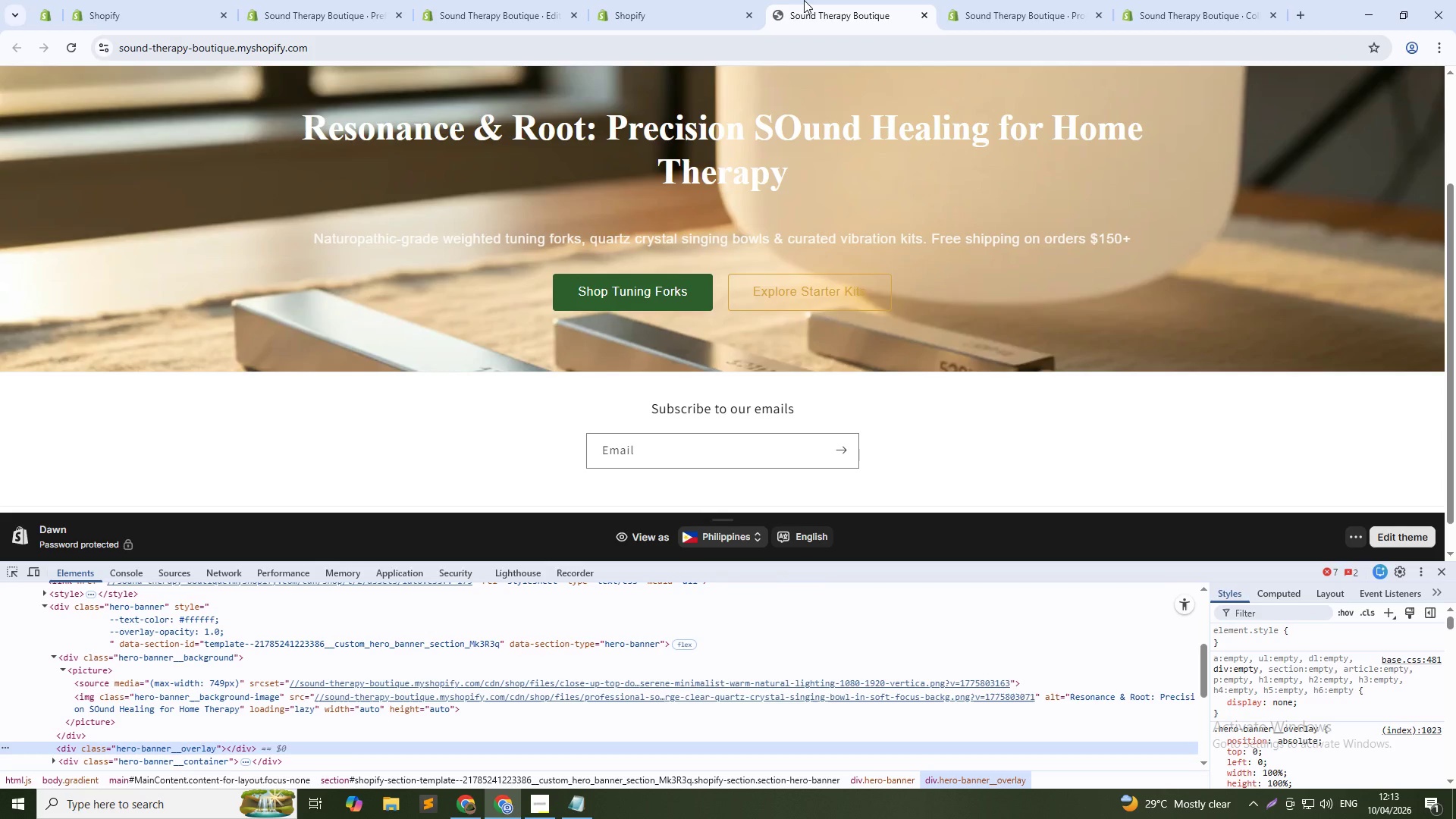 
key(Control+Shift+R)
 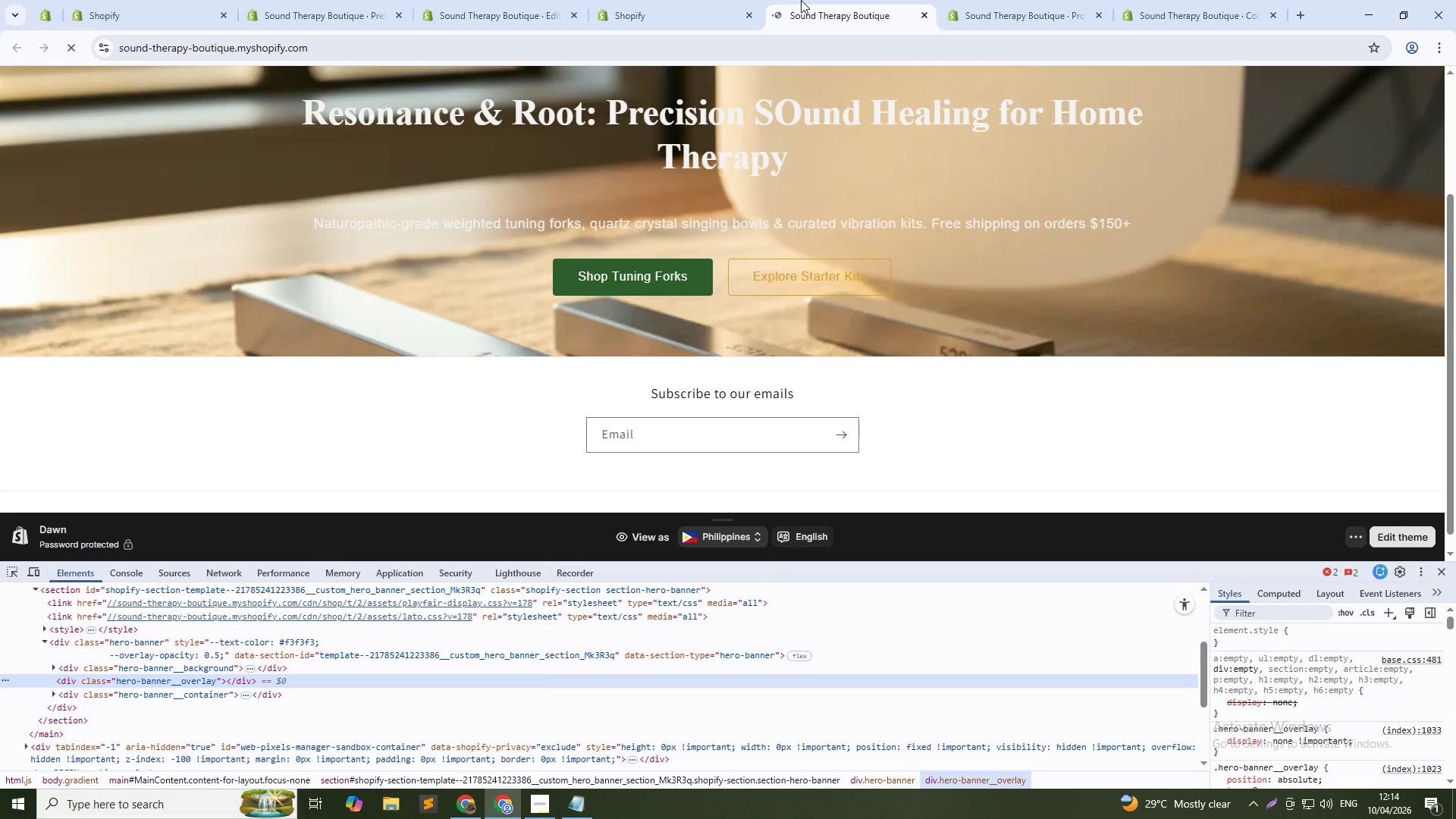 
wait(5.19)
 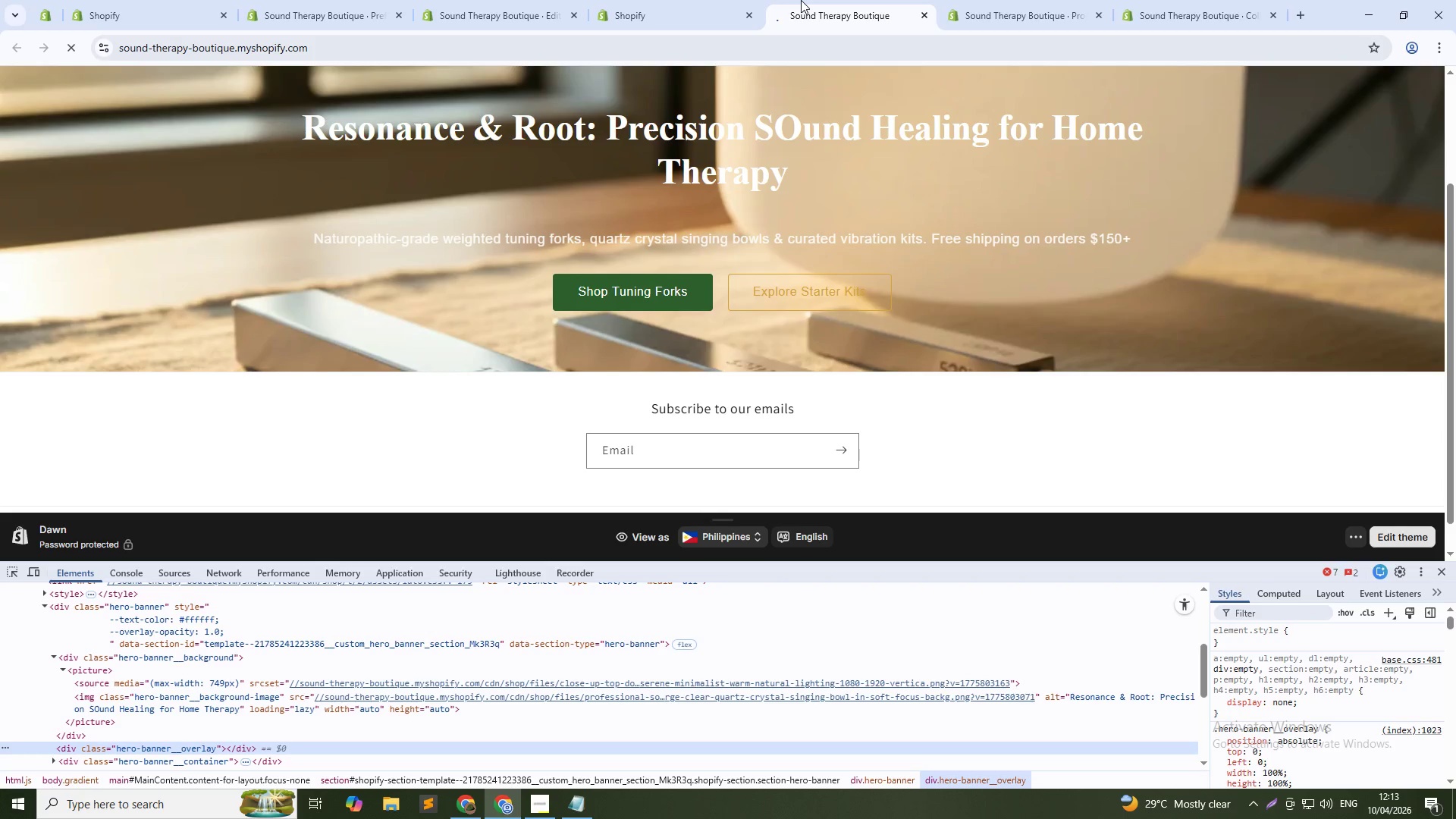 
scroll: coordinate [758, 232], scroll_direction: up, amount: 2.0
 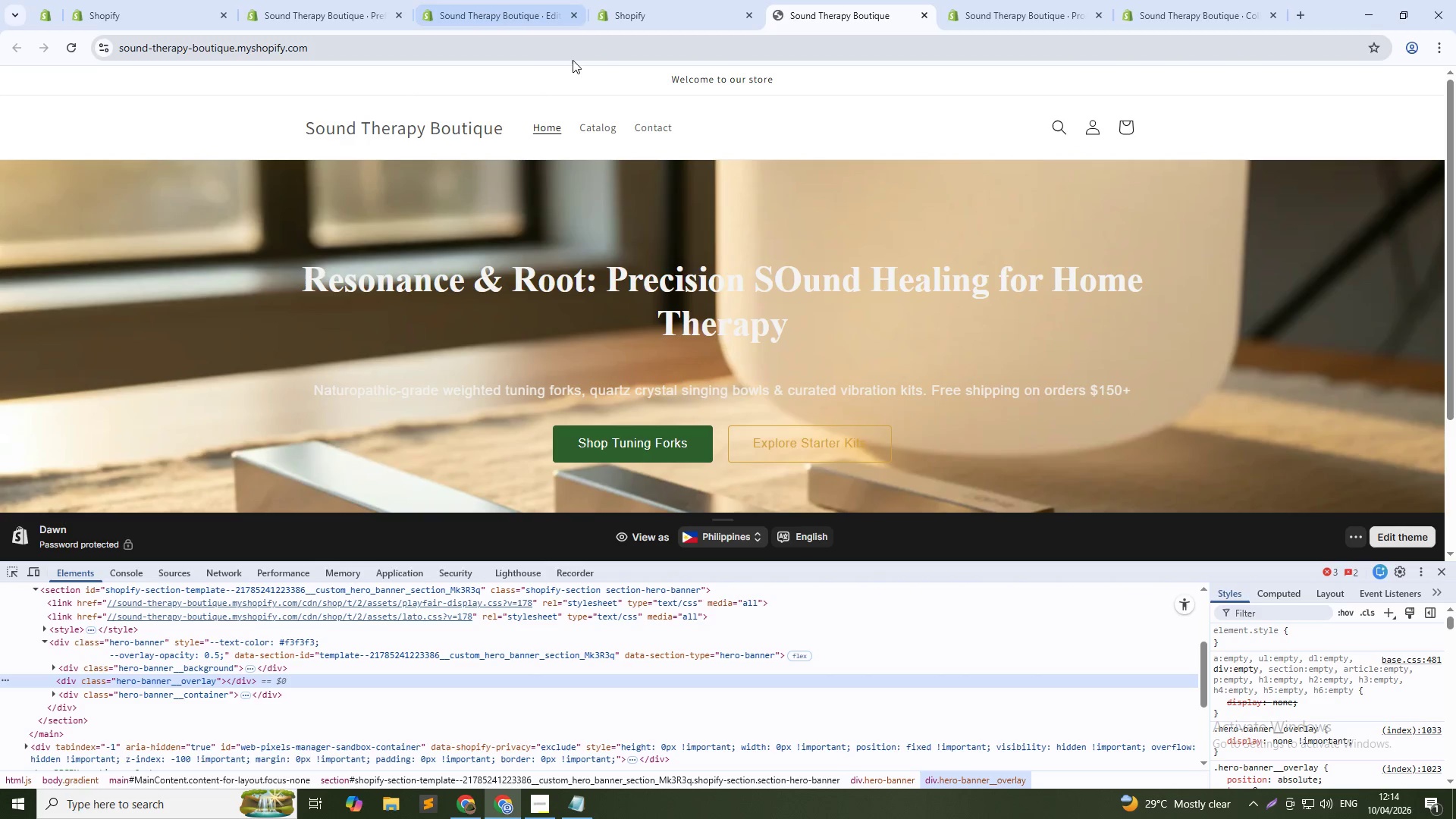 
left_click([573, 60])
 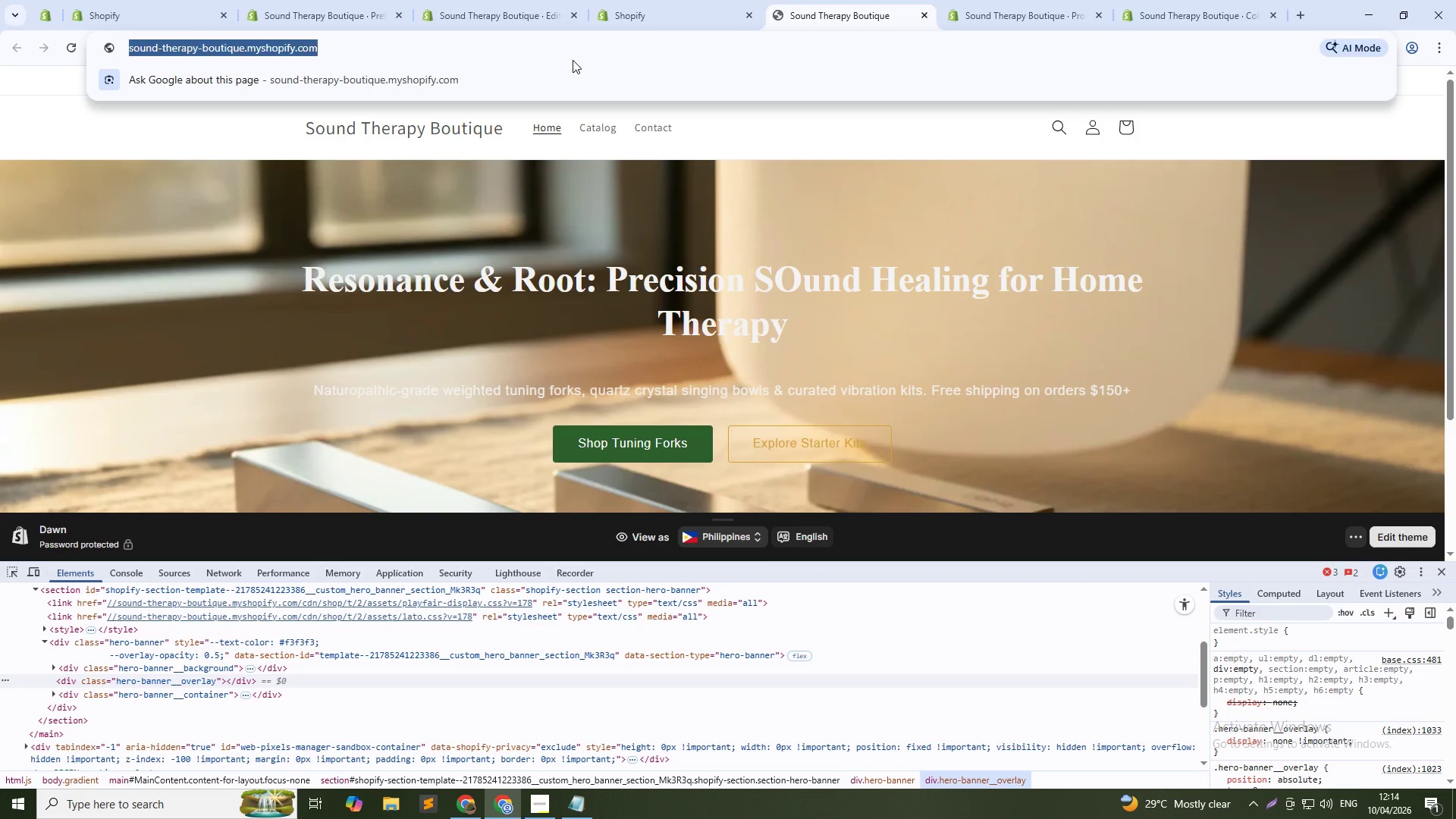 
key(NumpadEnter)
 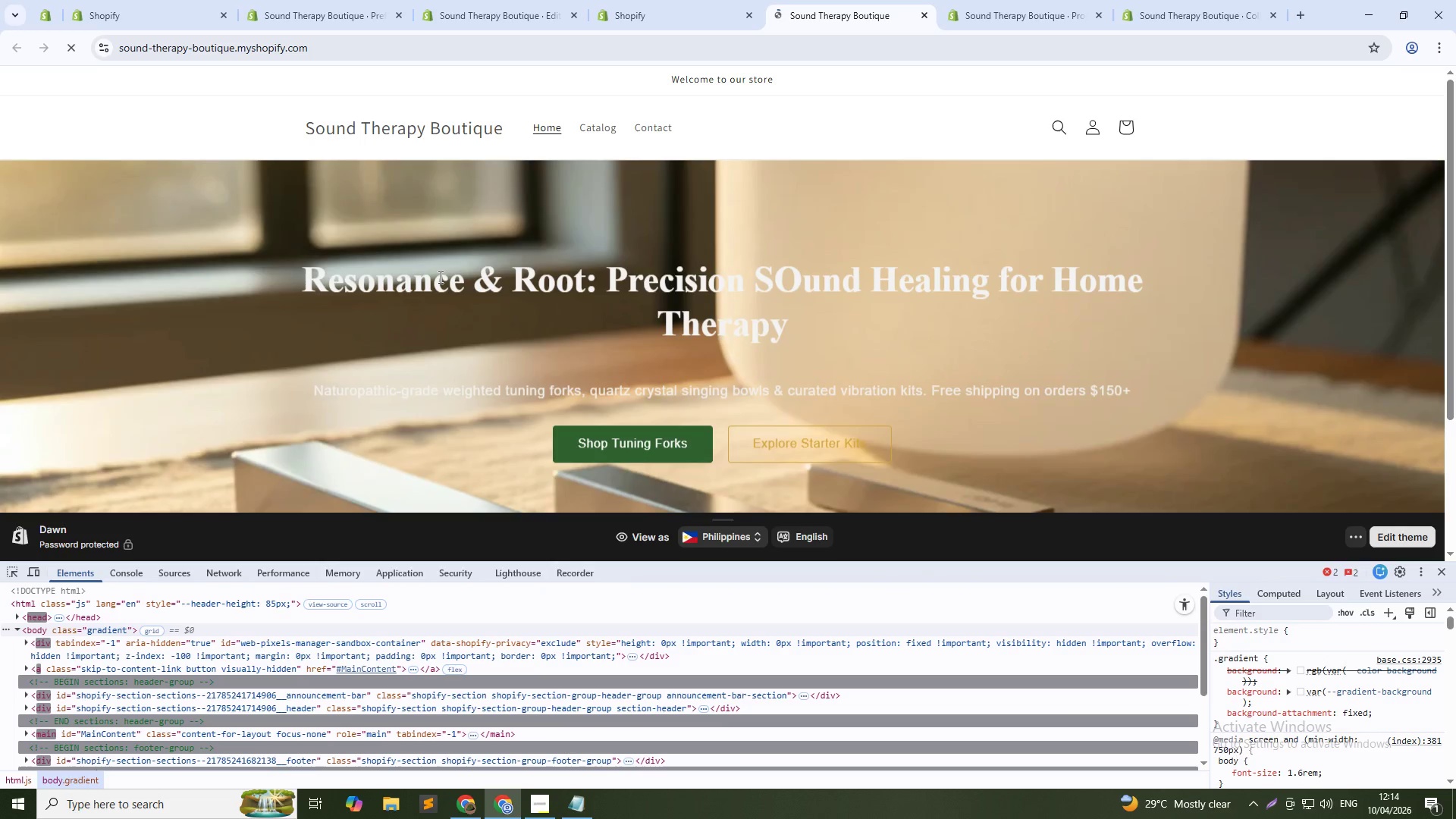 
left_click([644, 0])
 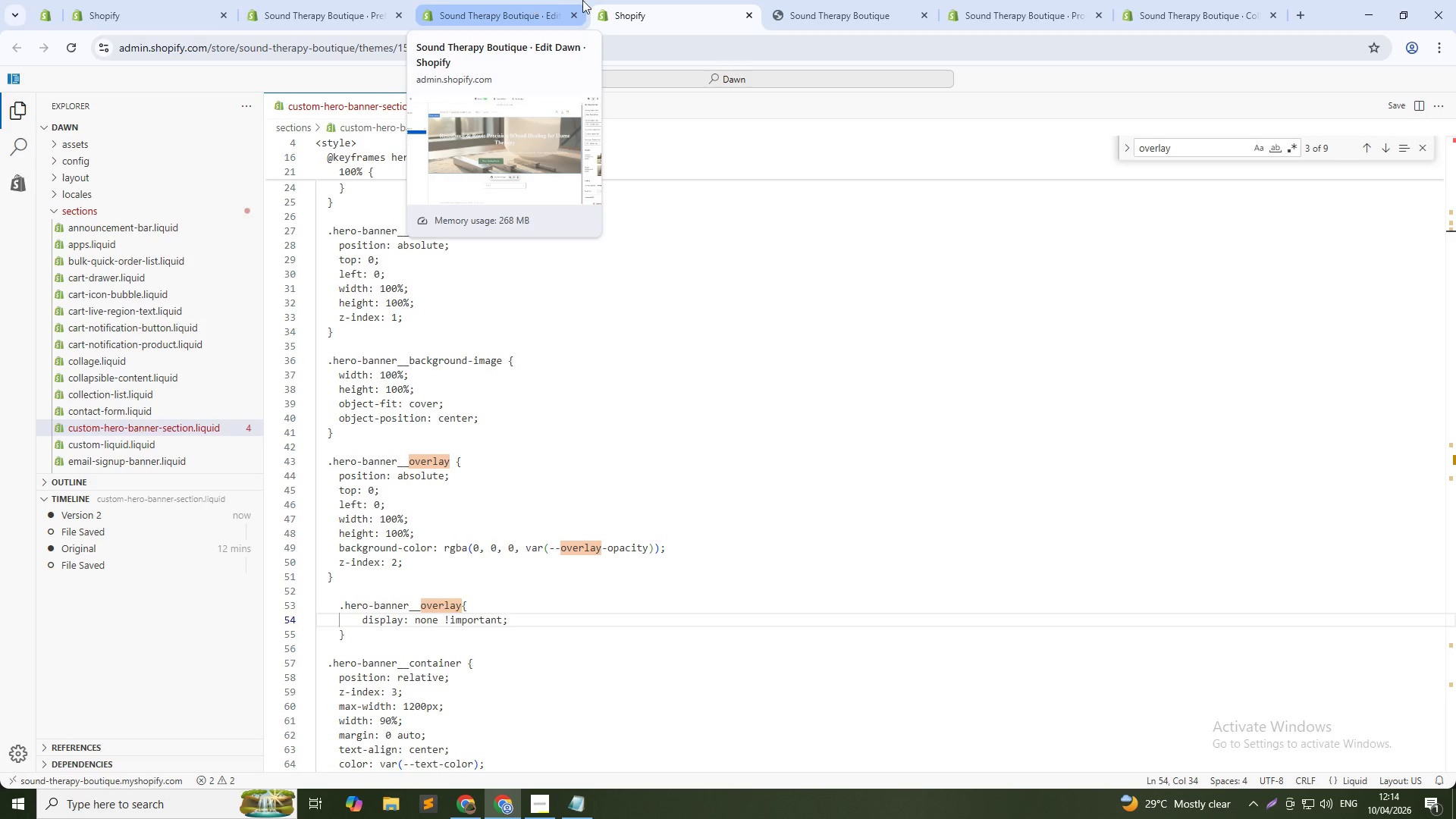 
left_click([807, 0])
 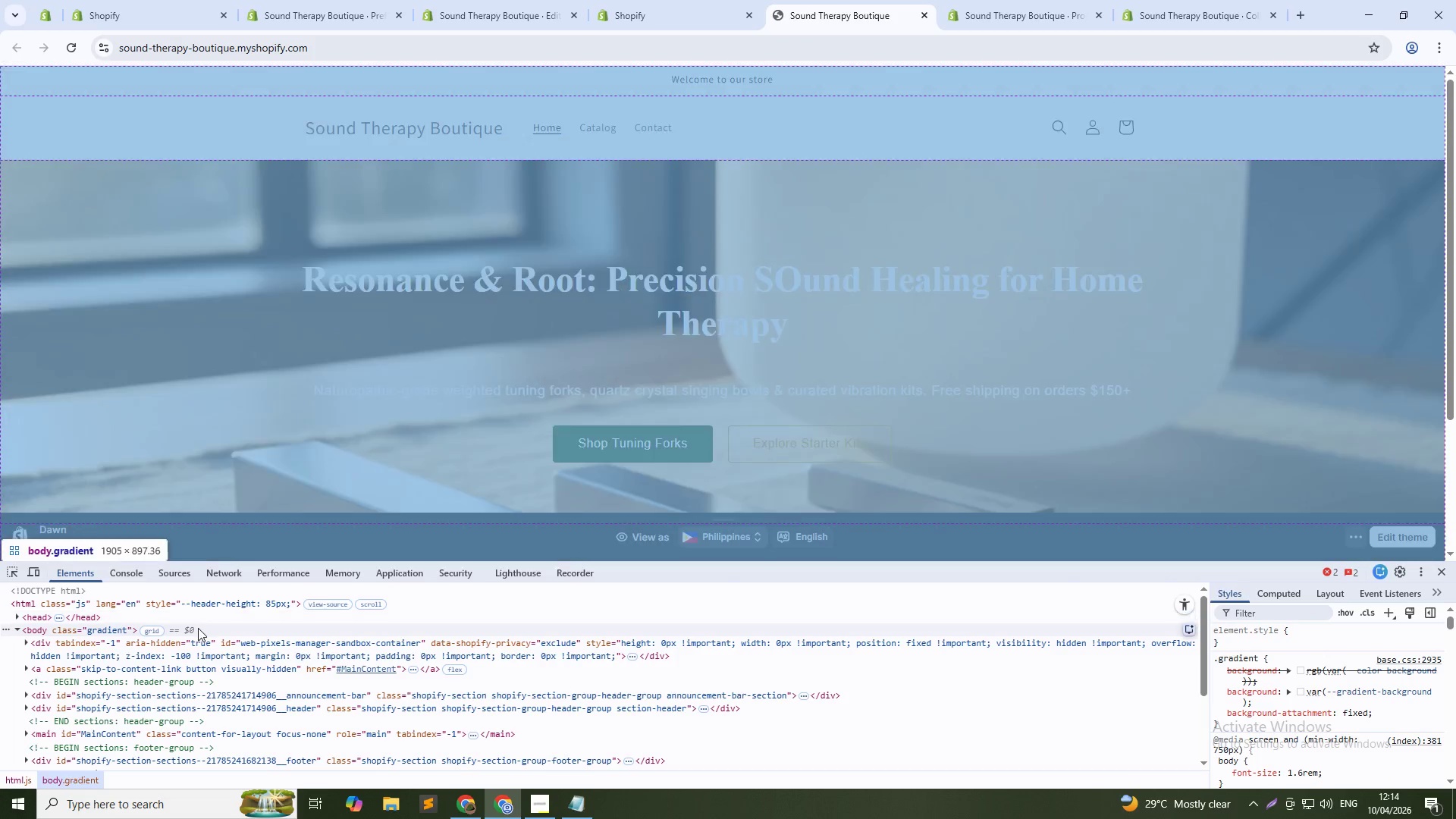 
key(Control+Shift+X)
 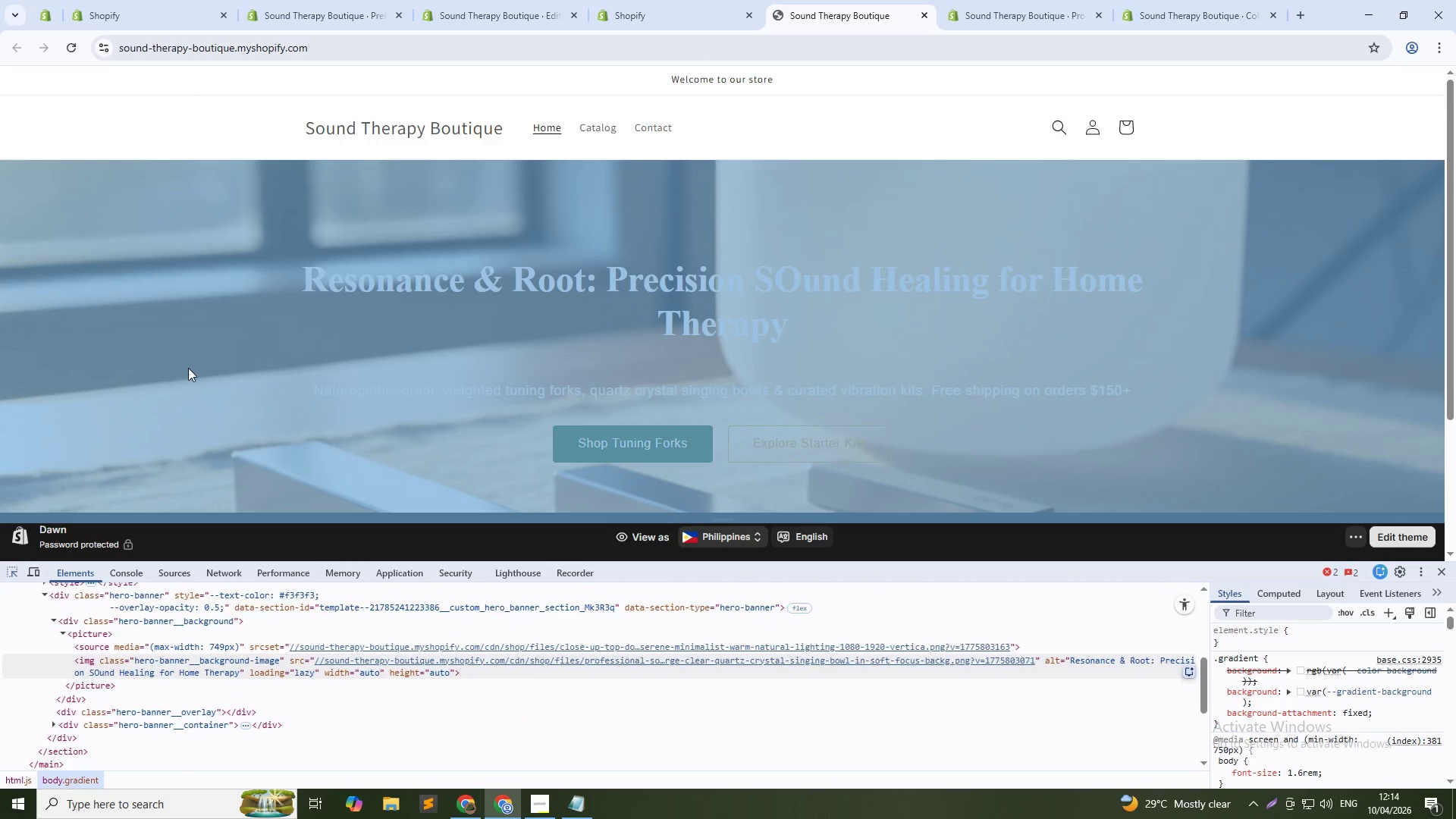 
key(Control+Shift+C)
 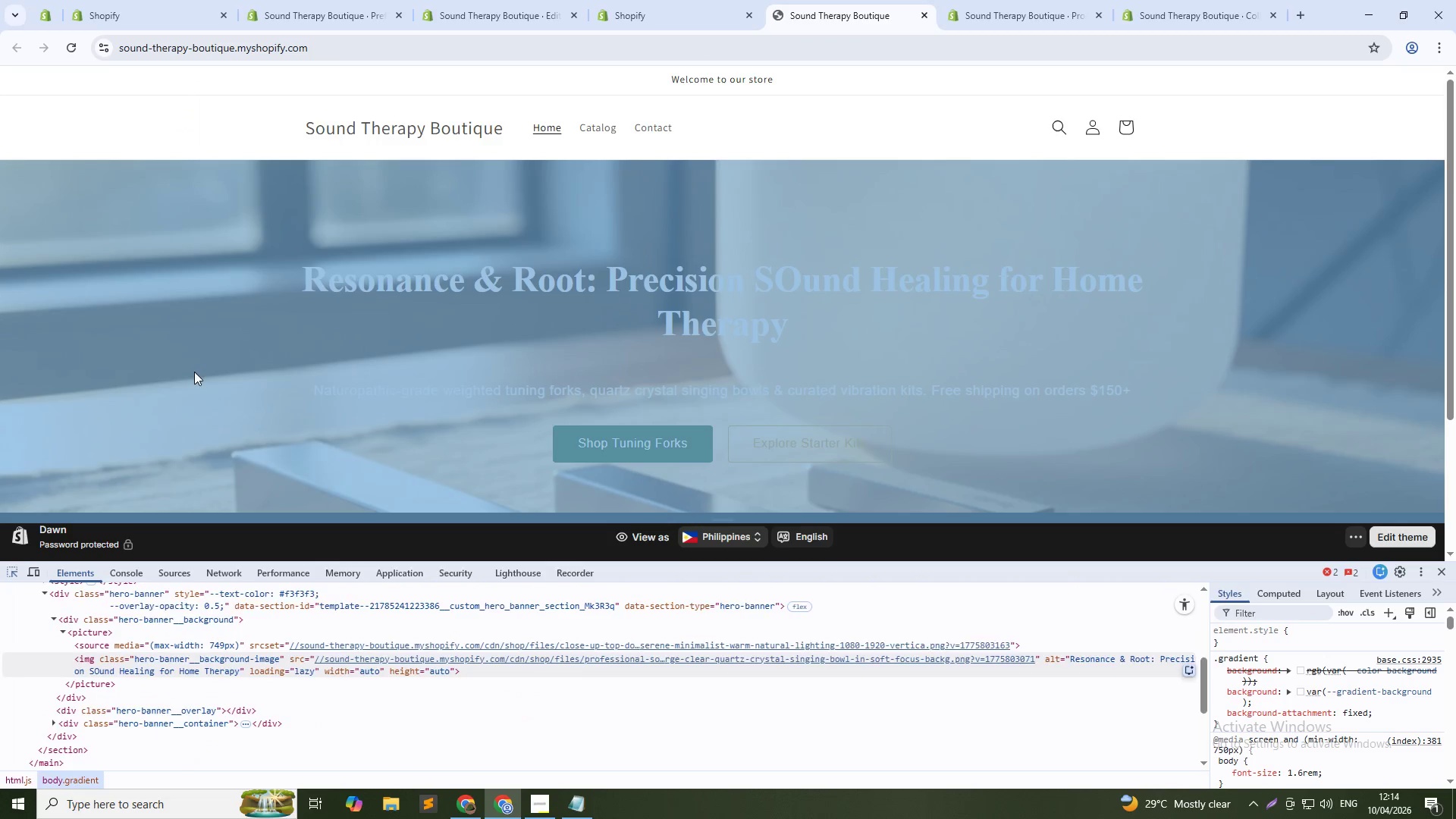 
left_click([187, 367])
 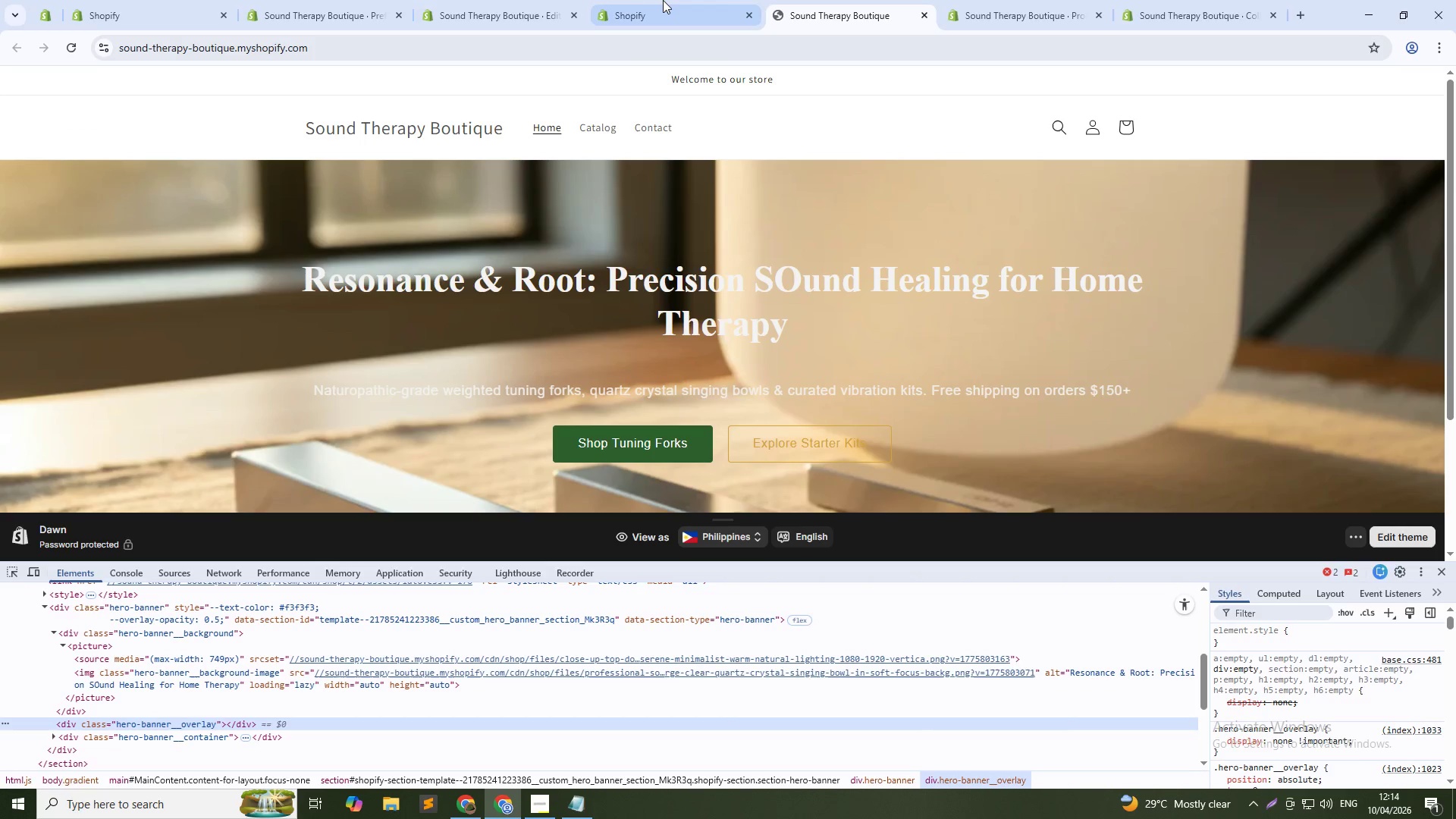 
left_click([665, 0])
 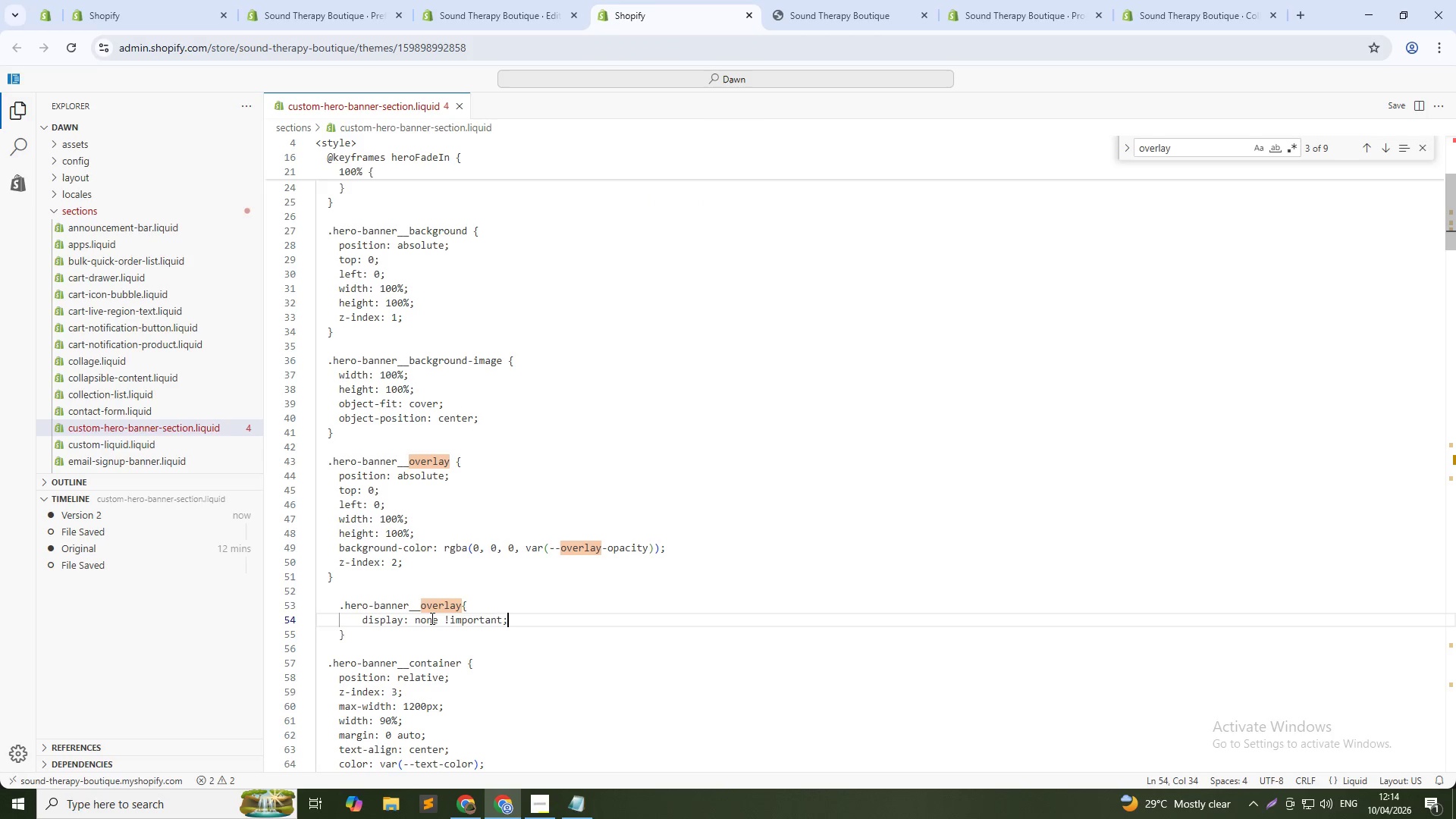 
double_click([431, 618])
 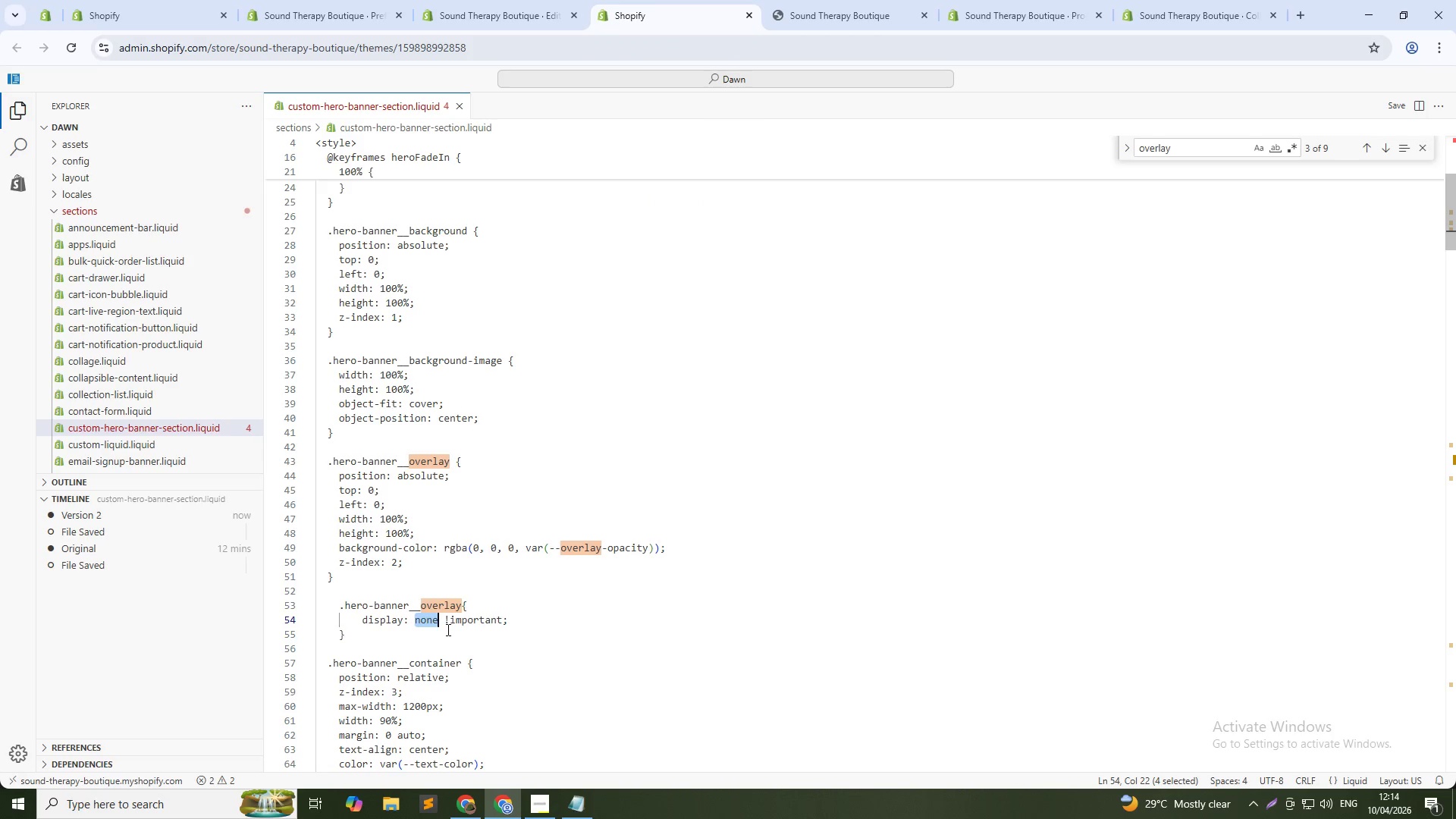 
type(block)
 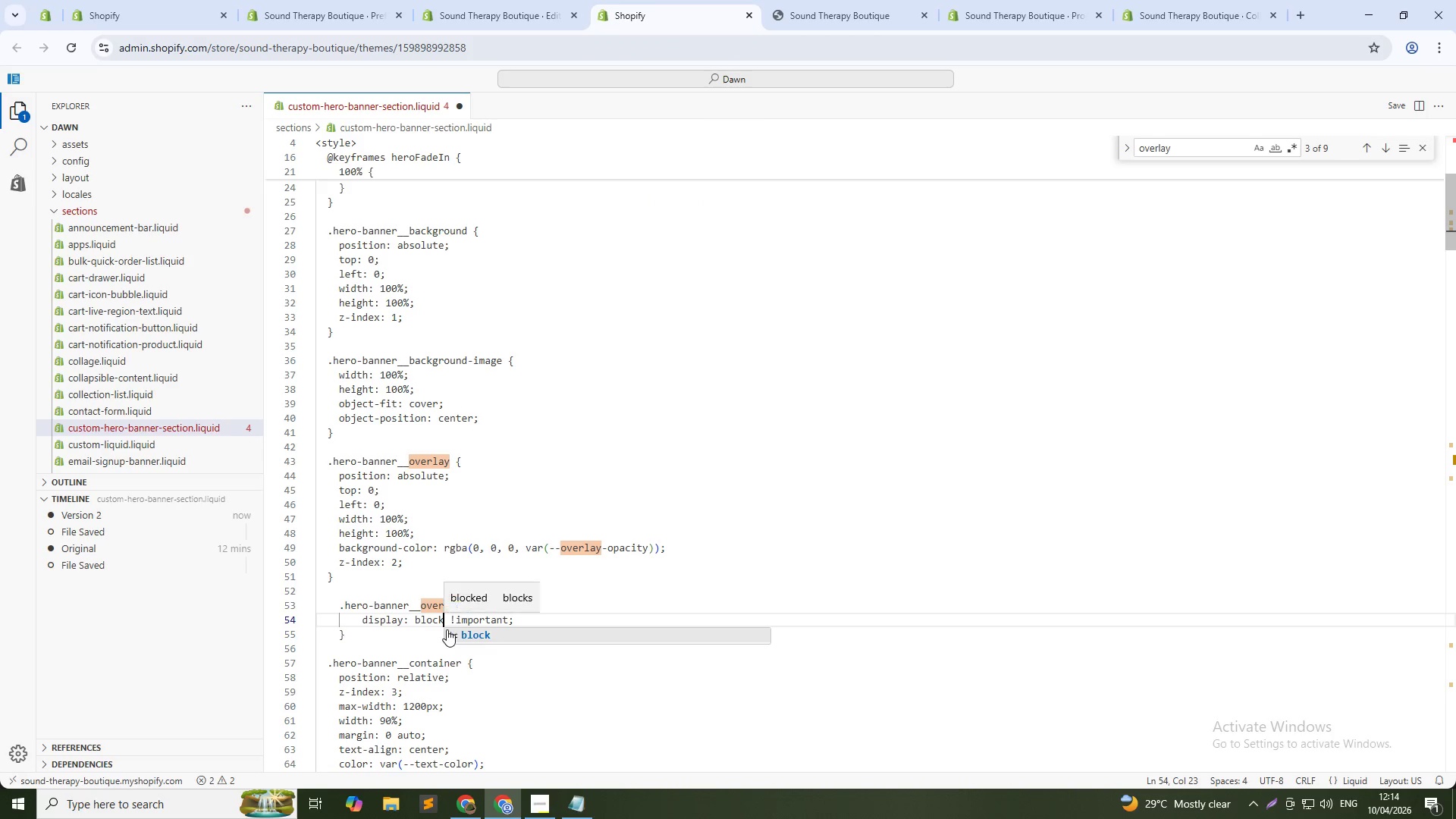 
key(Control+S)
 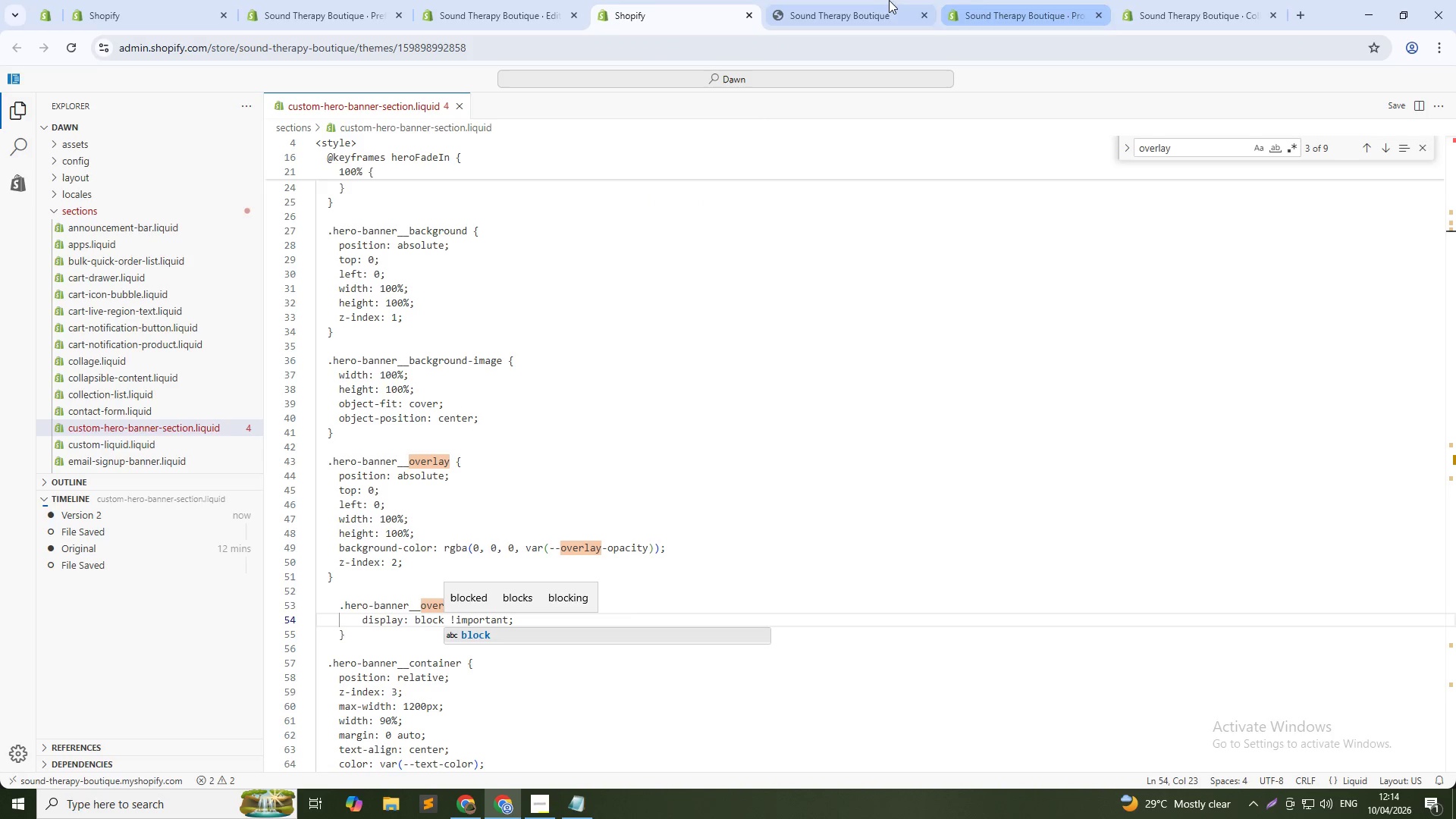 
left_click([877, 0])
 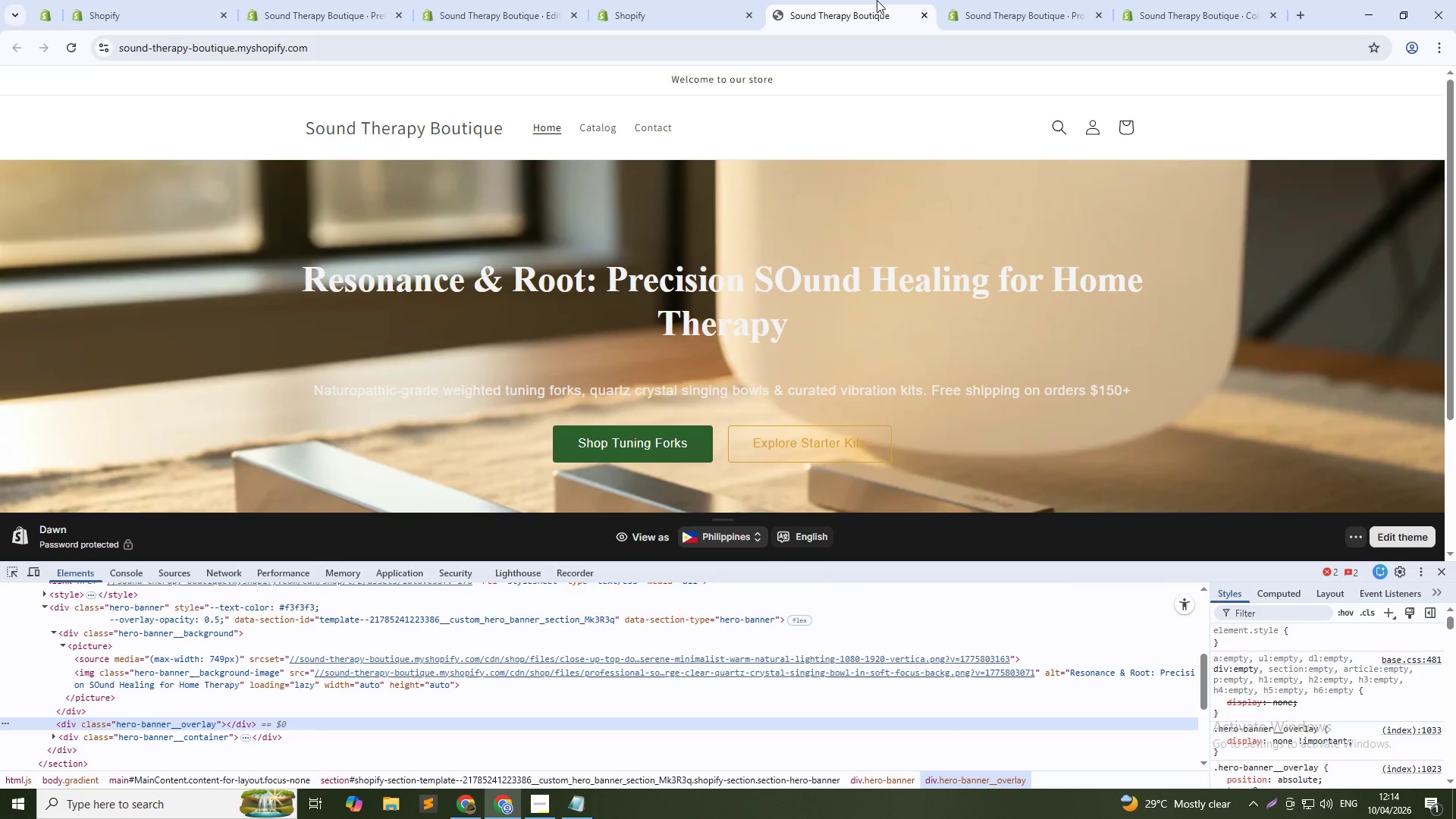 
key(Control+Shift+R)
 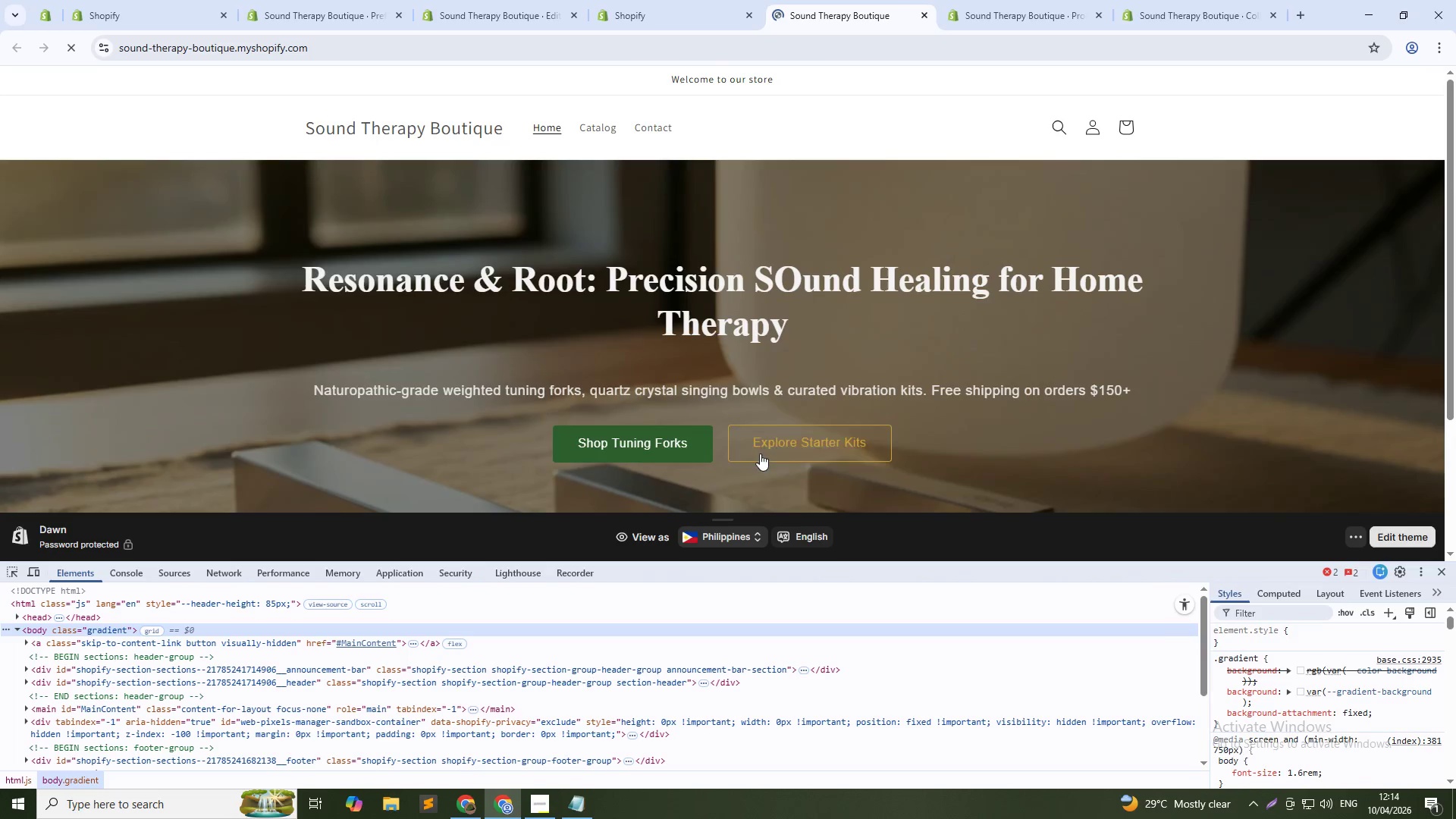 
scroll: coordinate [1020, 490], scroll_direction: down, amount: 1.0
 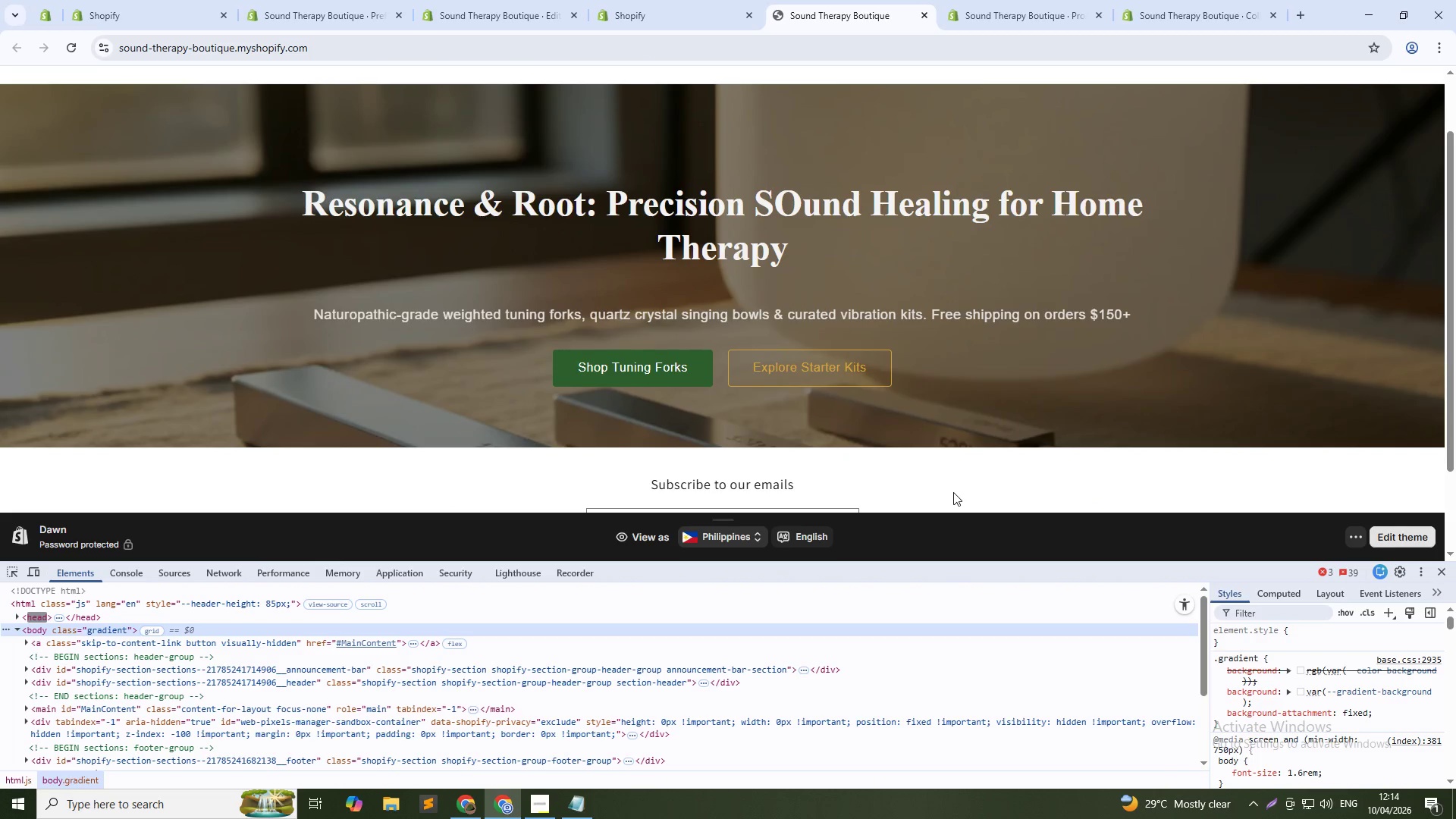 
key(Control+Shift+C)
 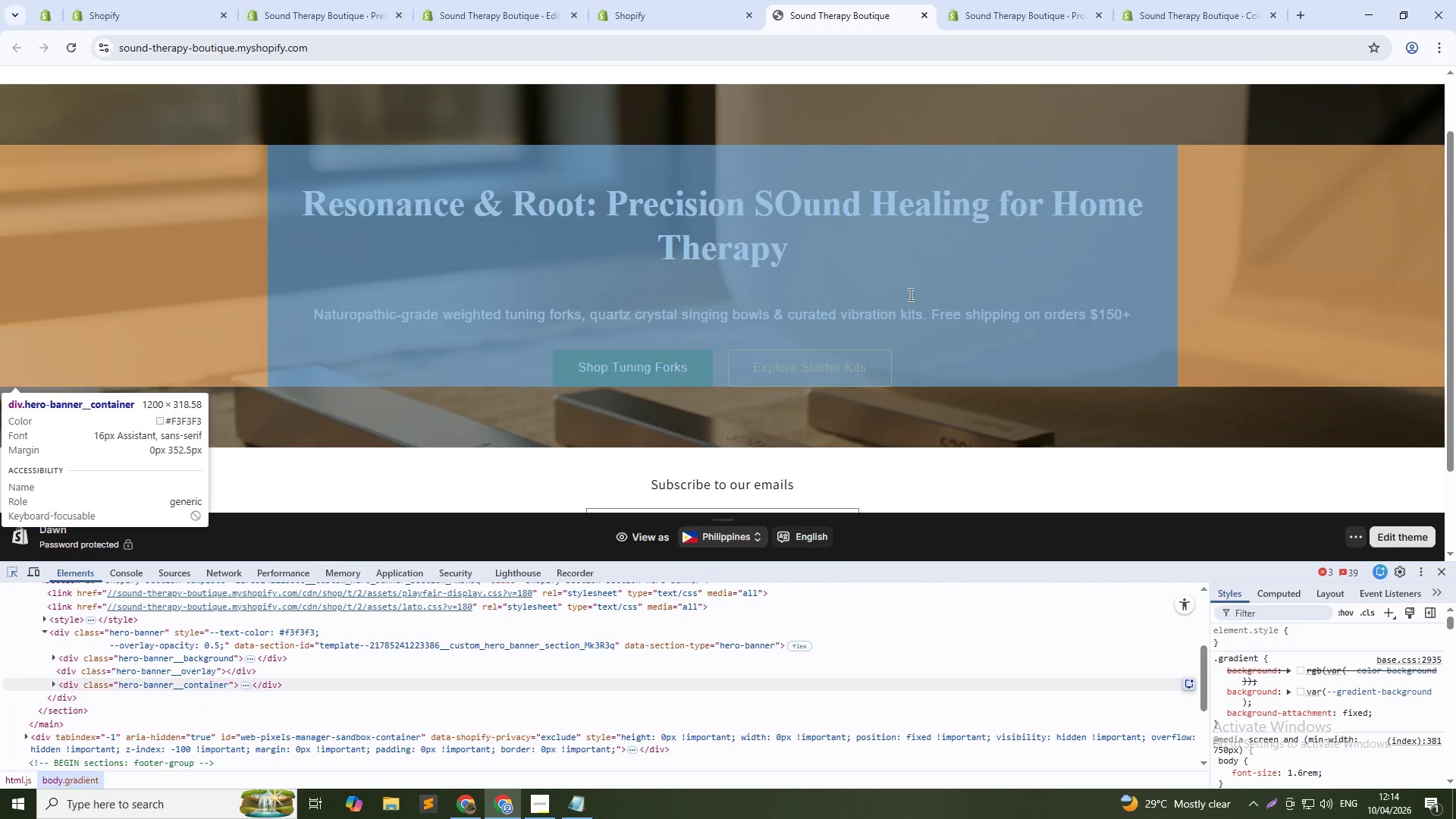 
left_click([909, 294])
 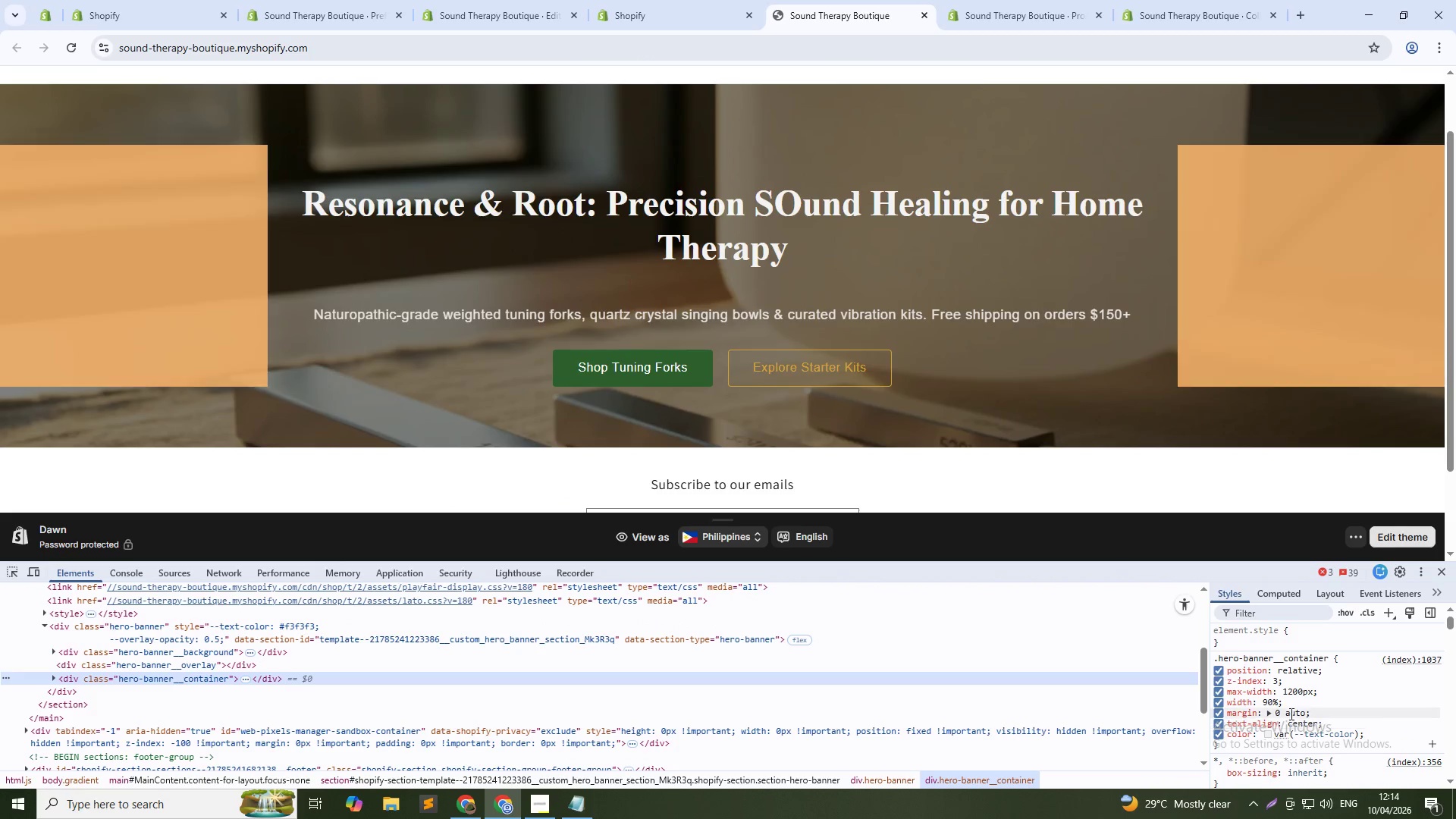 
left_click([1296, 693])
 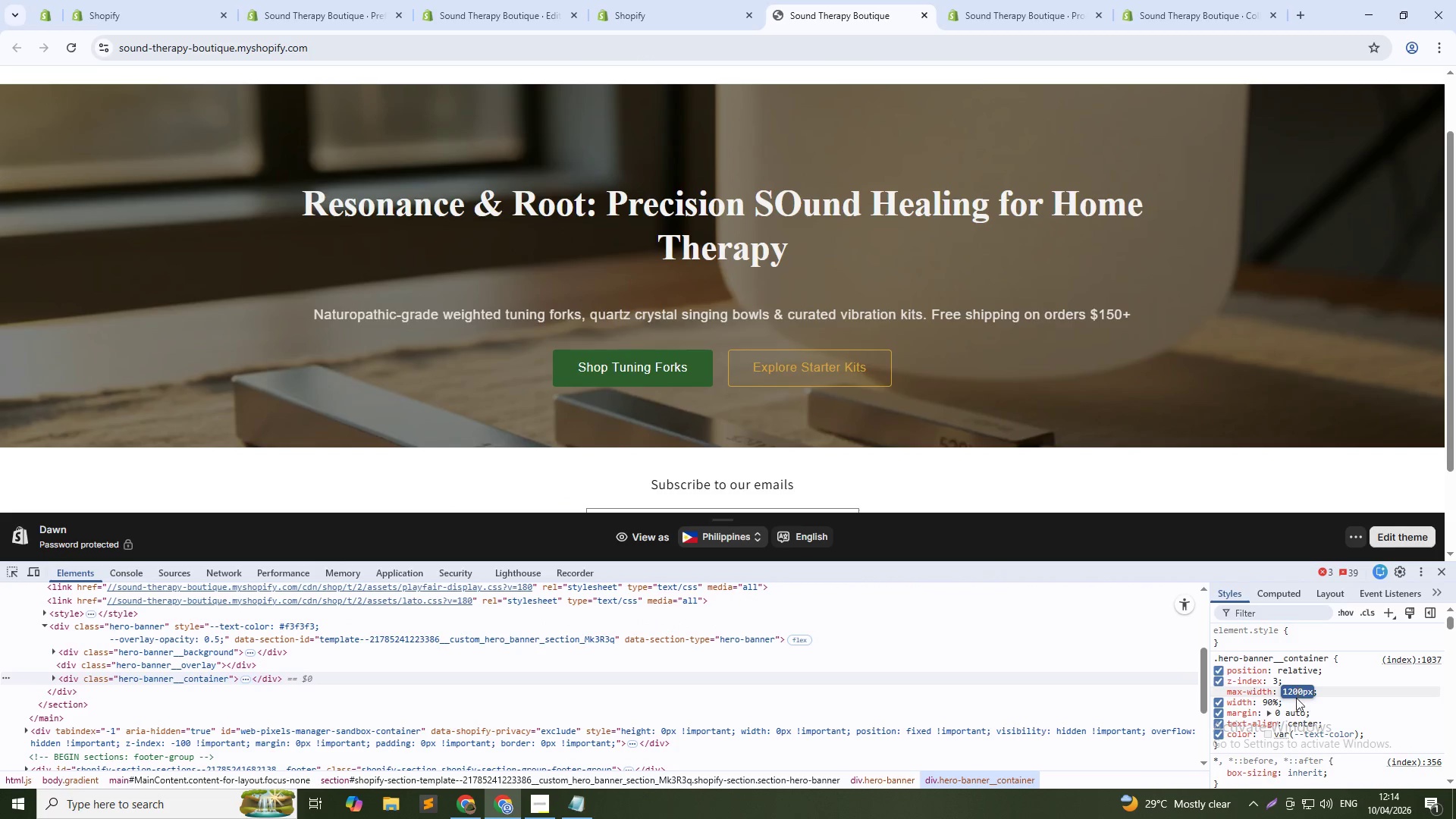 
hold_key(key=ShiftRight, duration=0.73)
 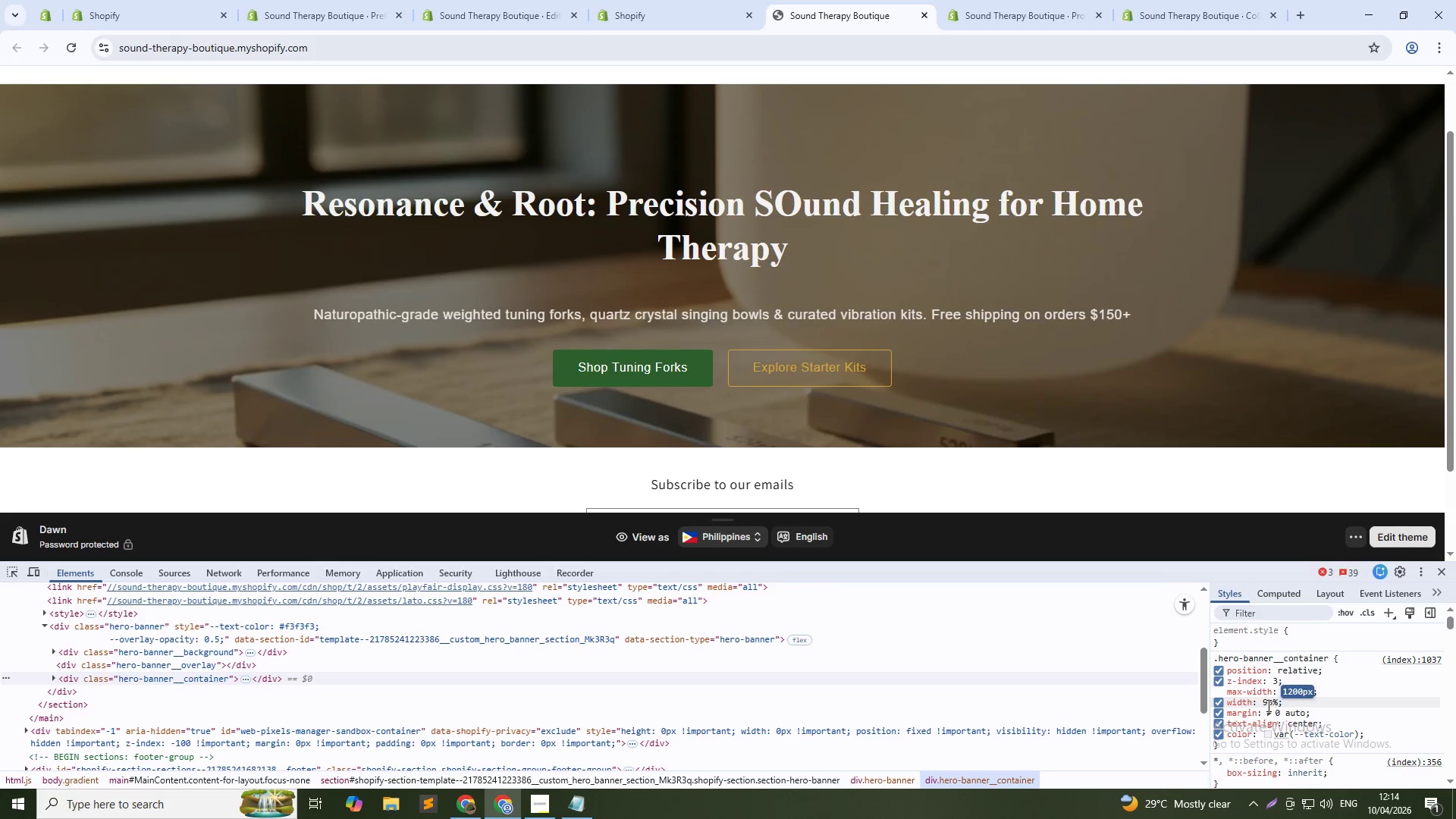 
left_click([1267, 705])
 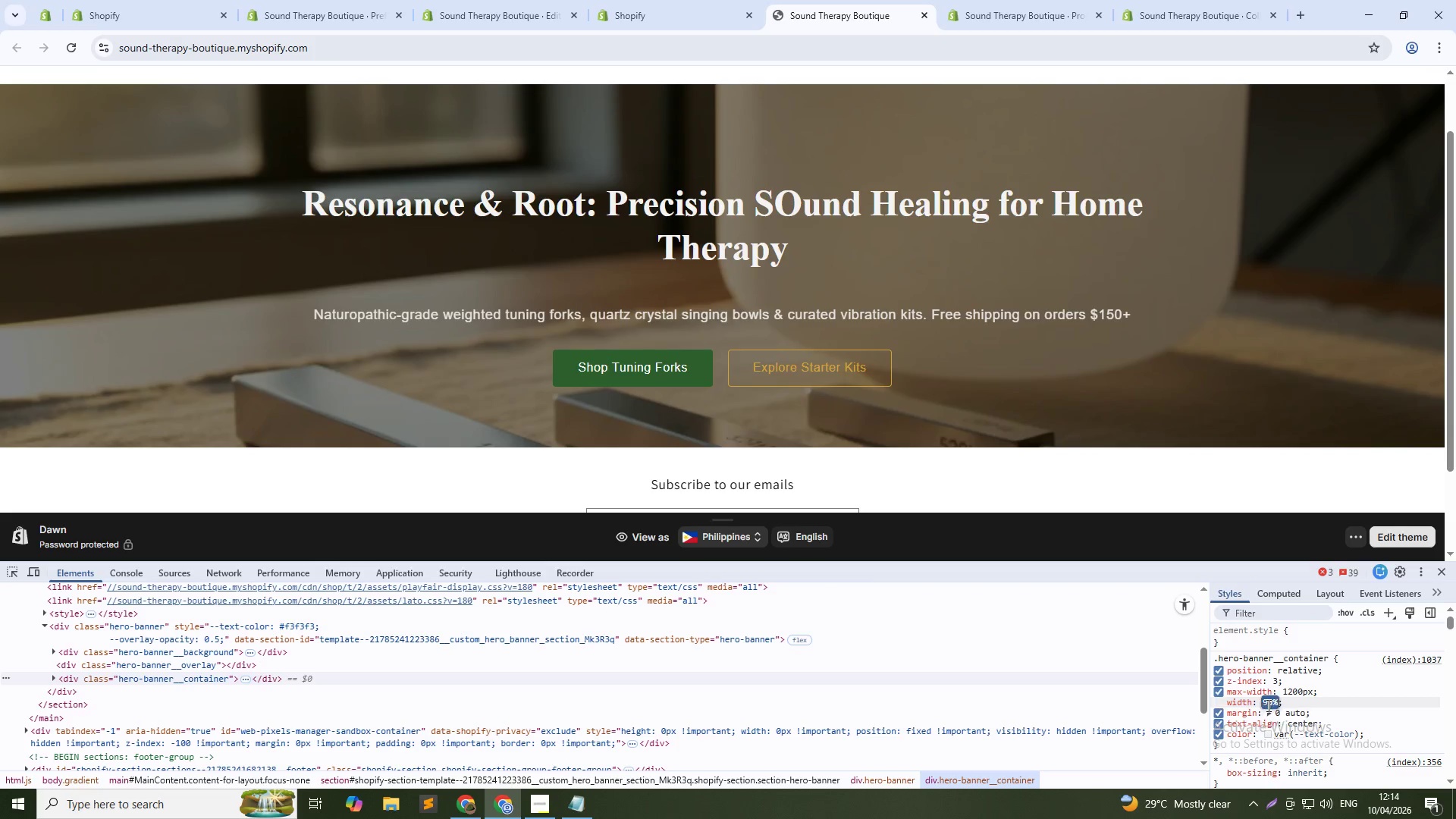 
key(Shift+ArrowDown)
 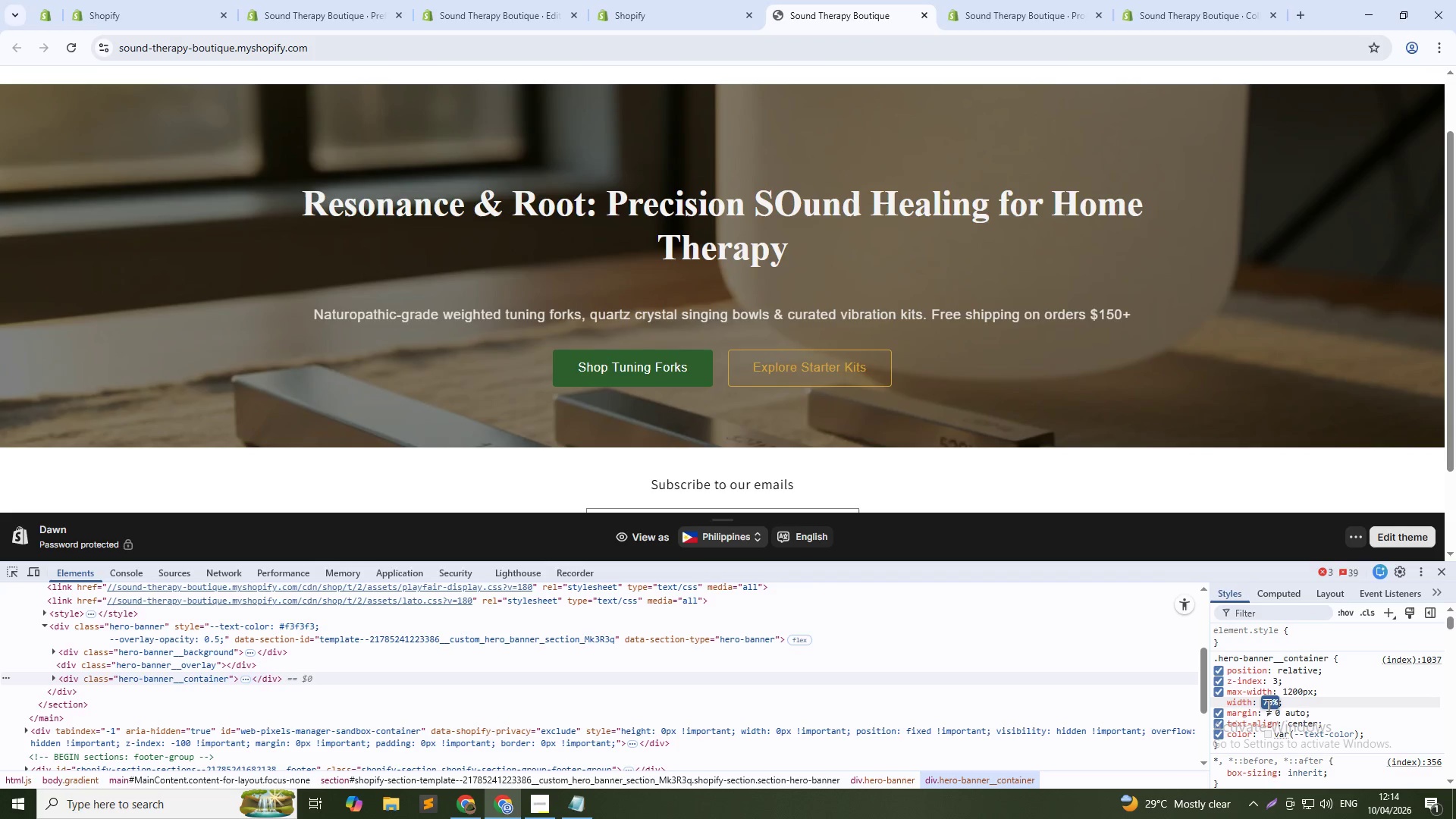 
key(Shift+ArrowDown)
 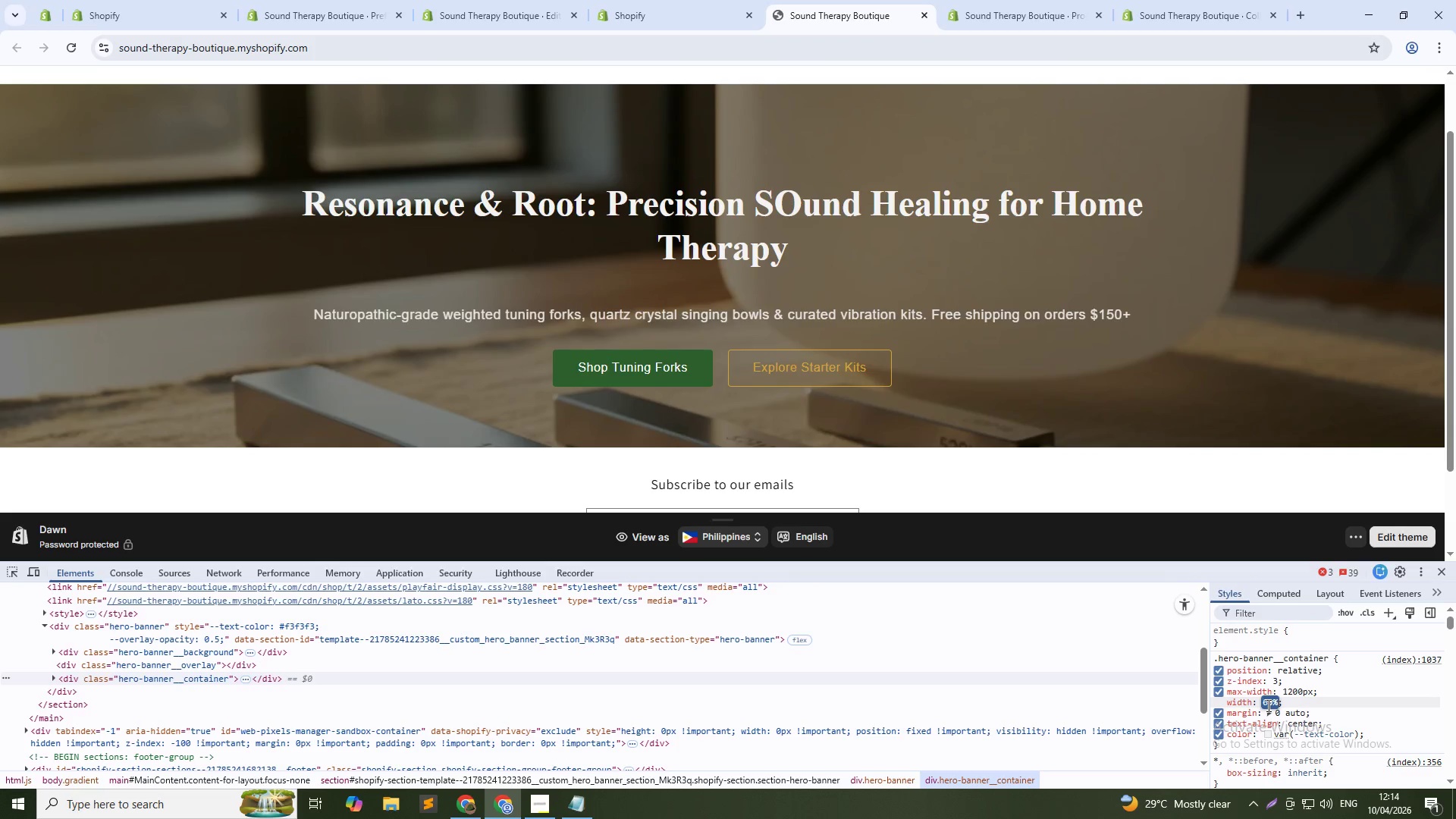 
key(Shift+ArrowDown)
 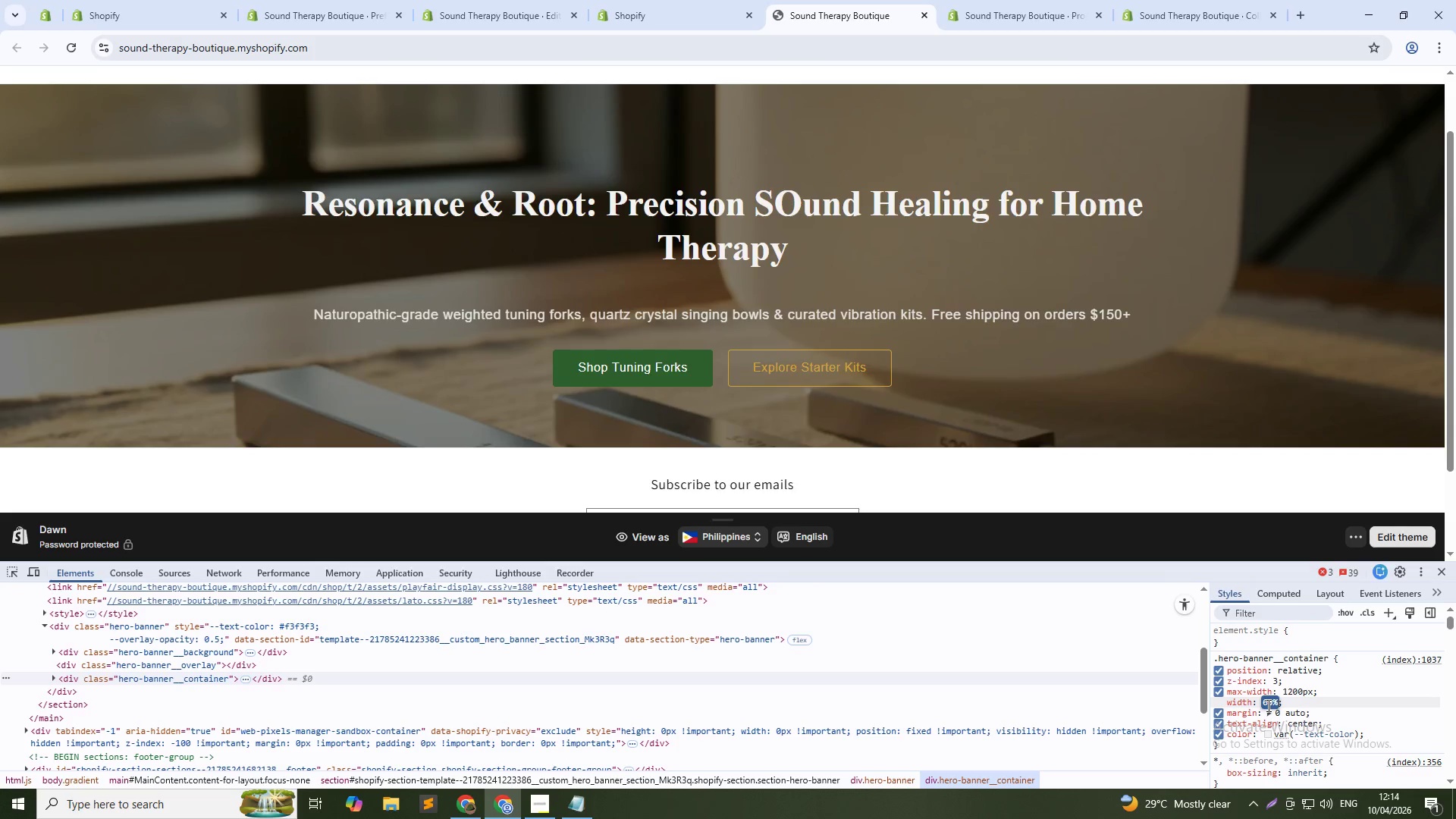 
key(Shift+ArrowDown)
 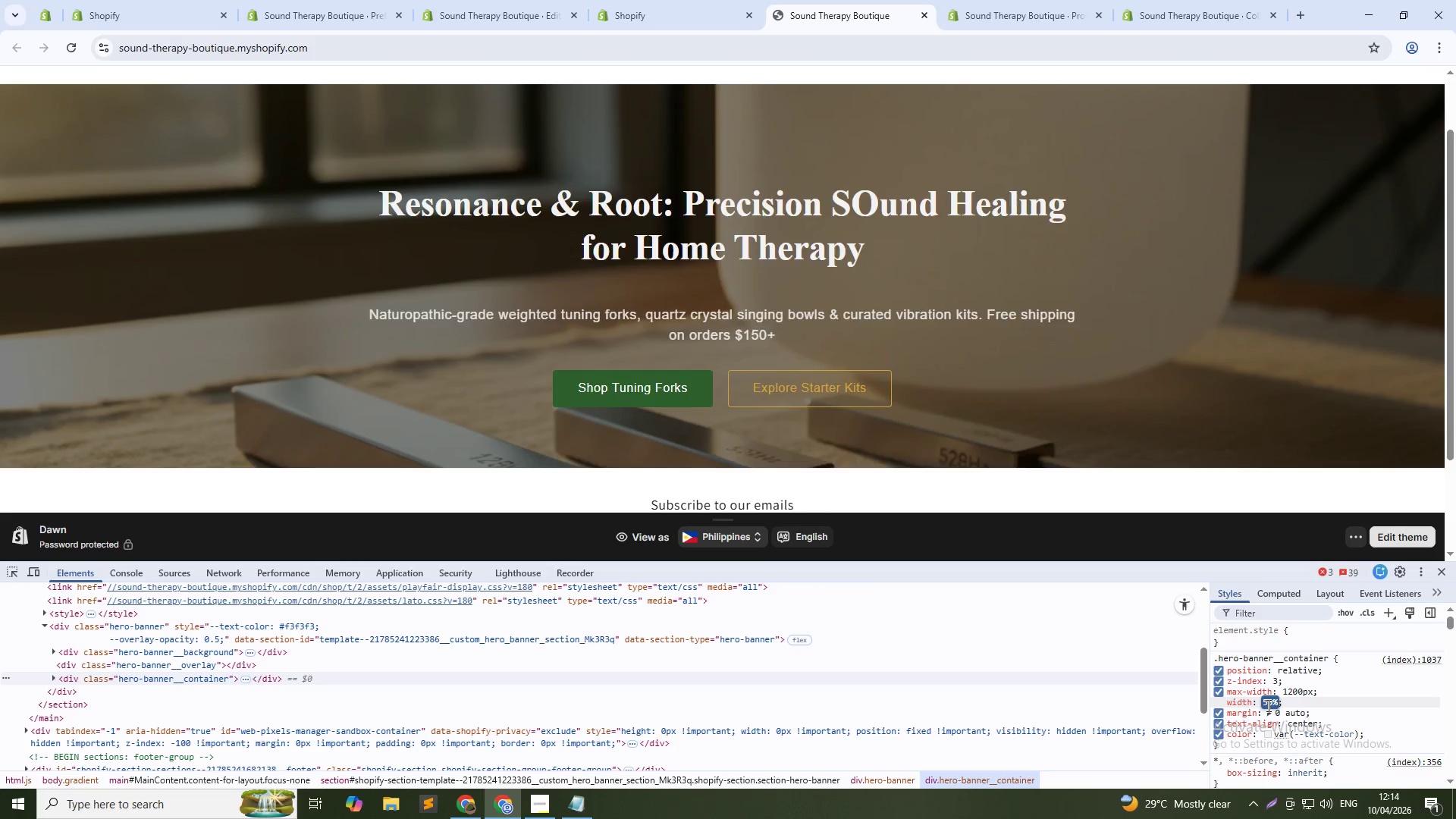 
key(Shift+ArrowDown)
 